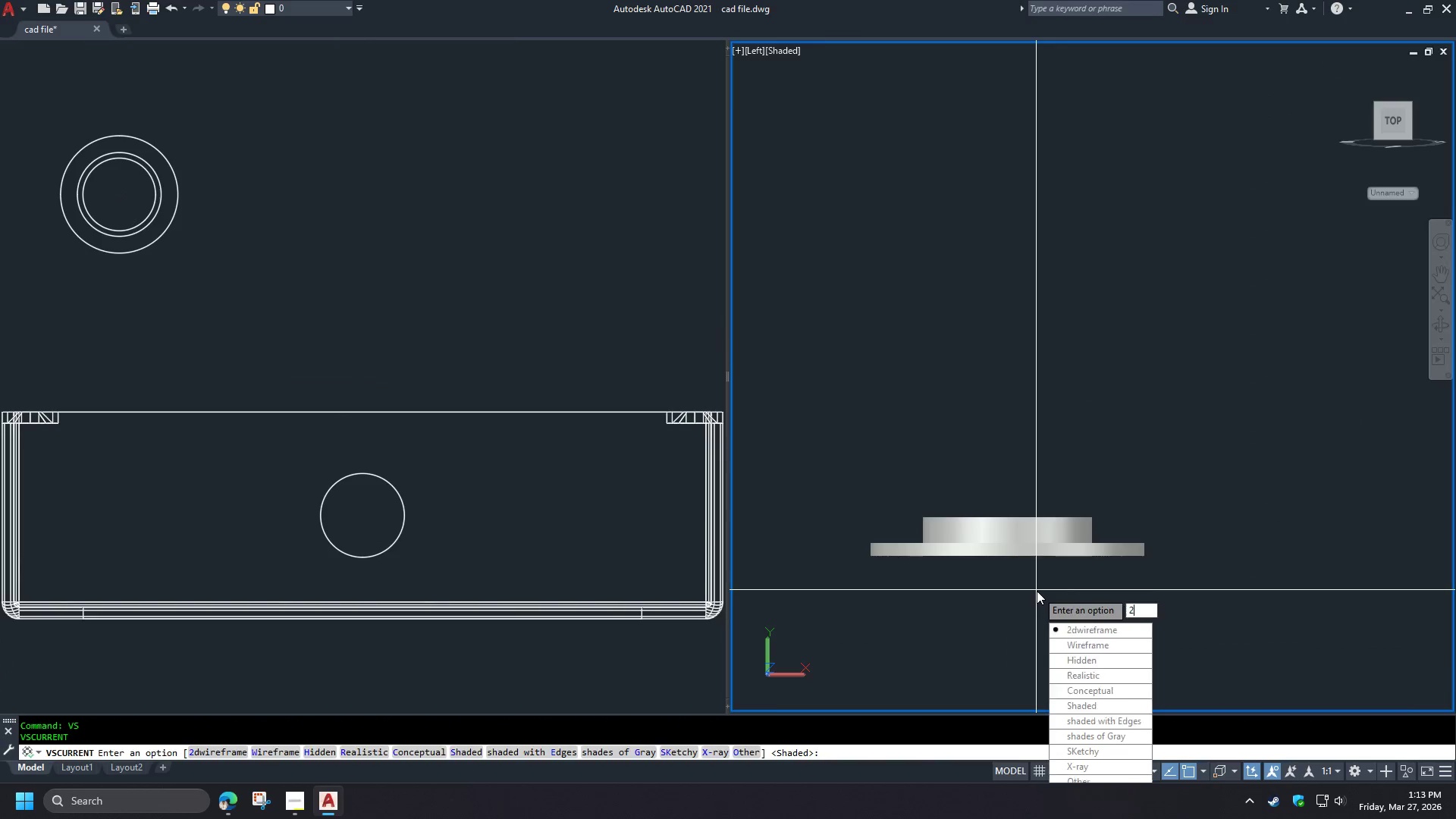 
key(Space)
 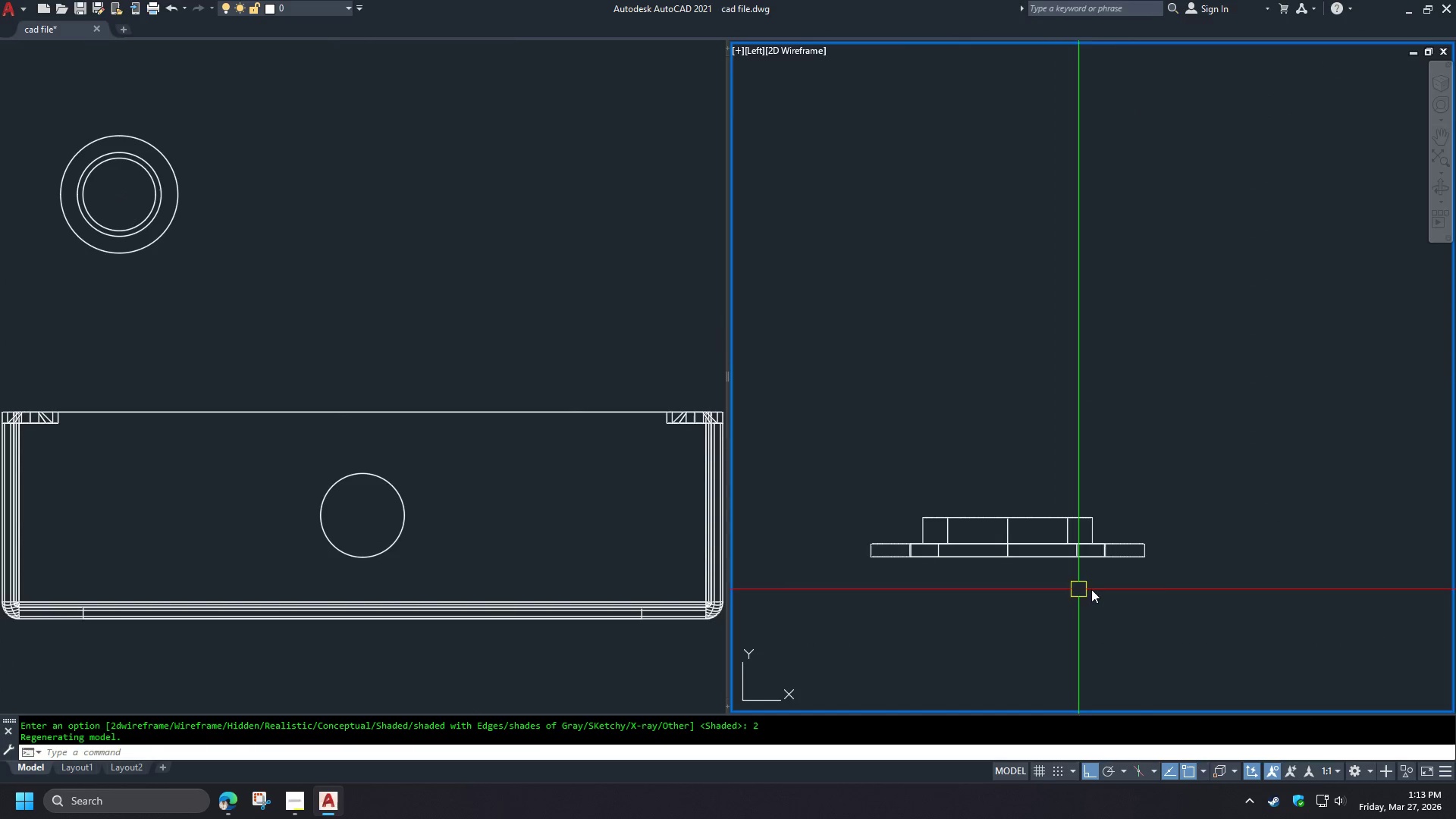 
left_click_drag(start_coordinate=[1153, 579], to_coordinate=[1148, 566])
 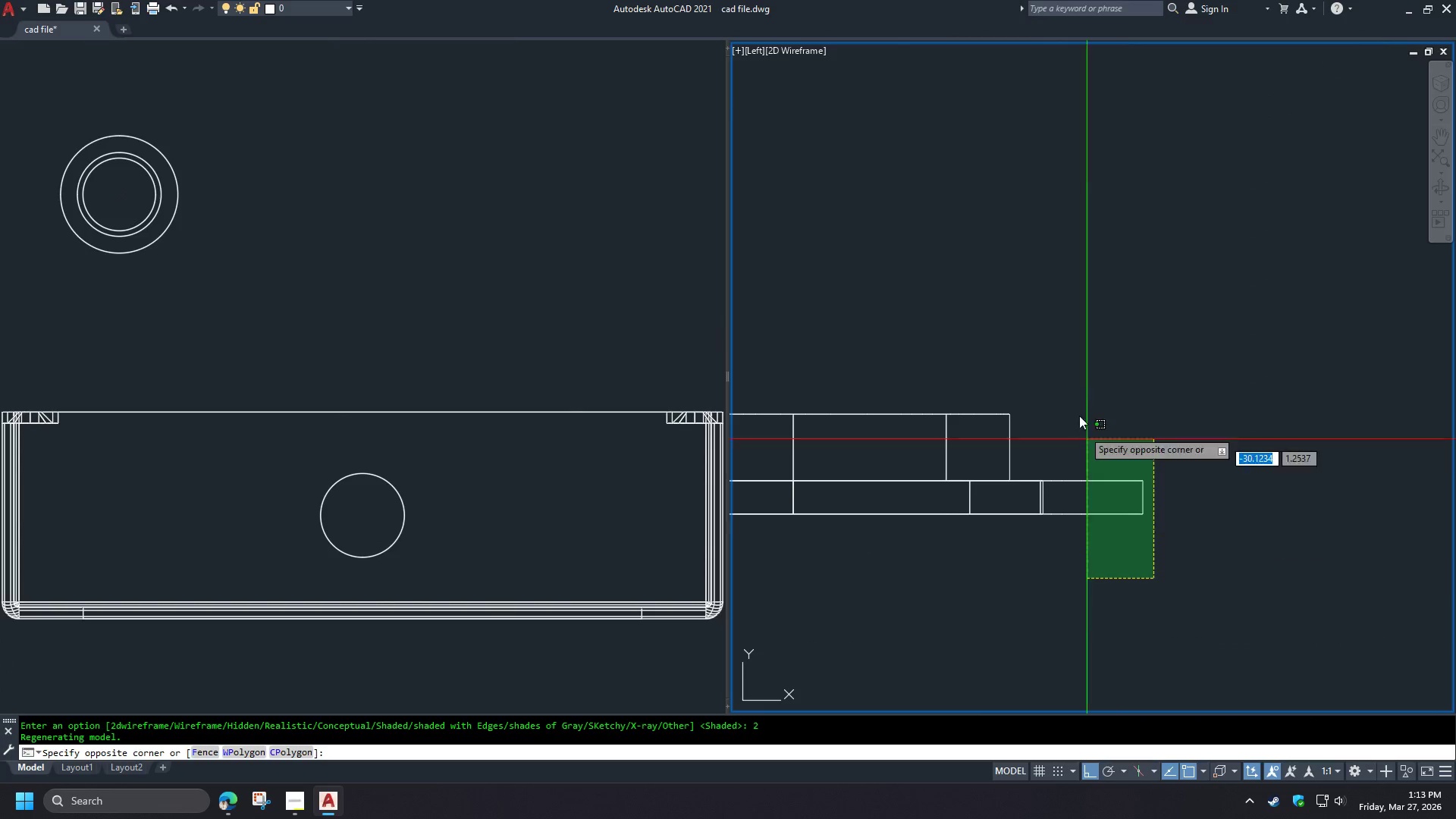 
scroll: coordinate [1137, 584], scroll_direction: up, amount: 2.0
 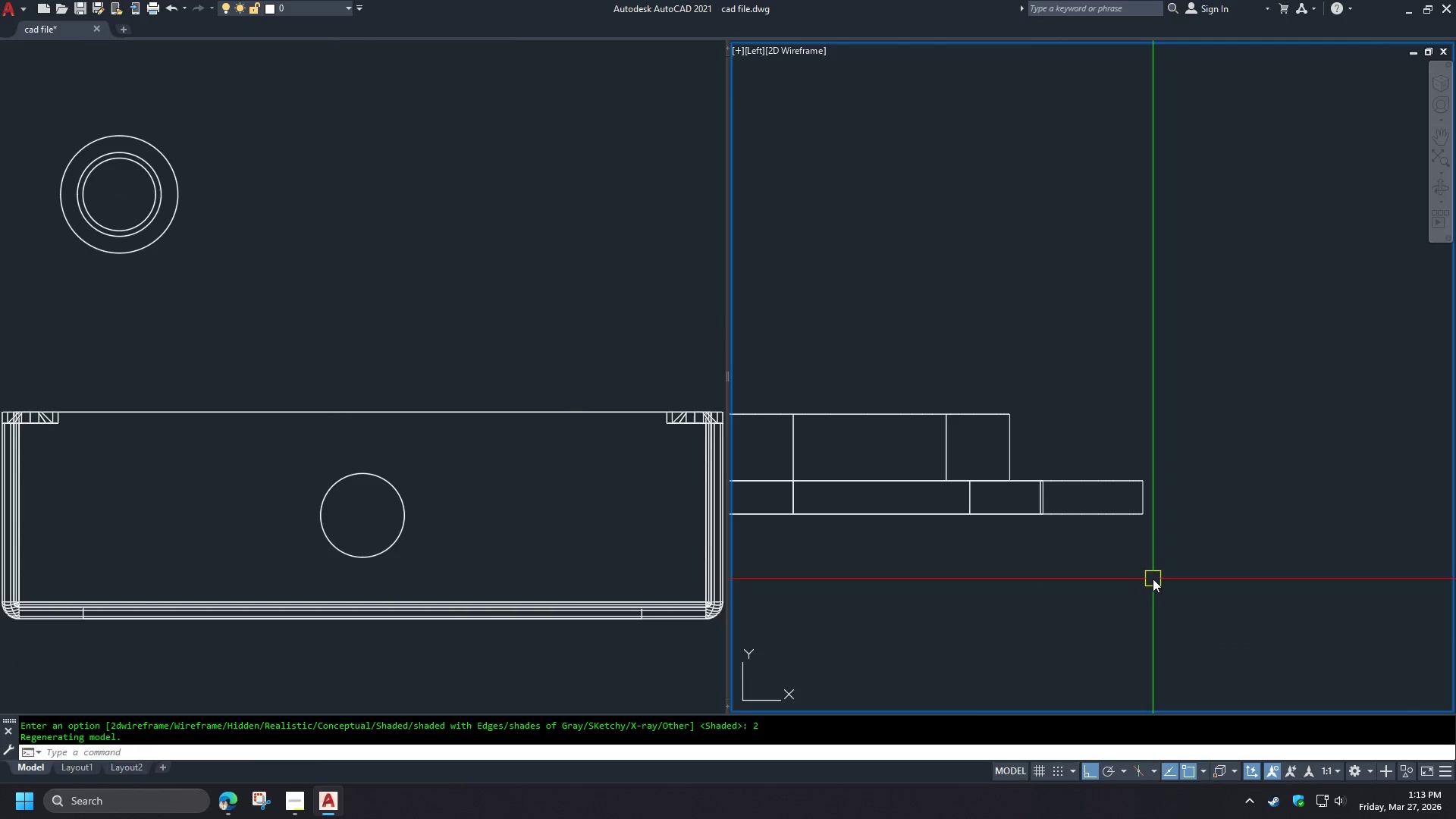 
double_click([1078, 412])
 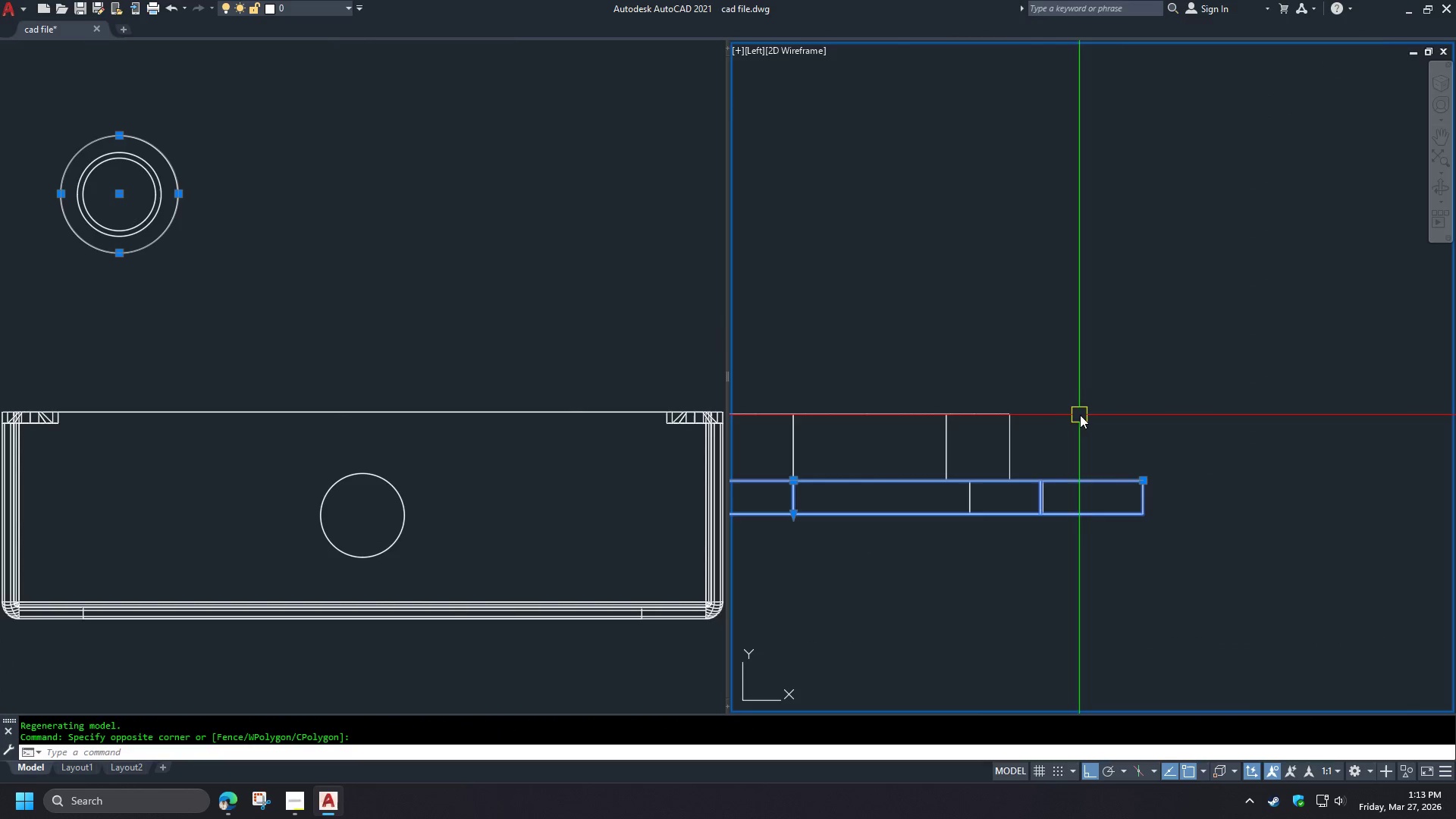 
type(mi )
 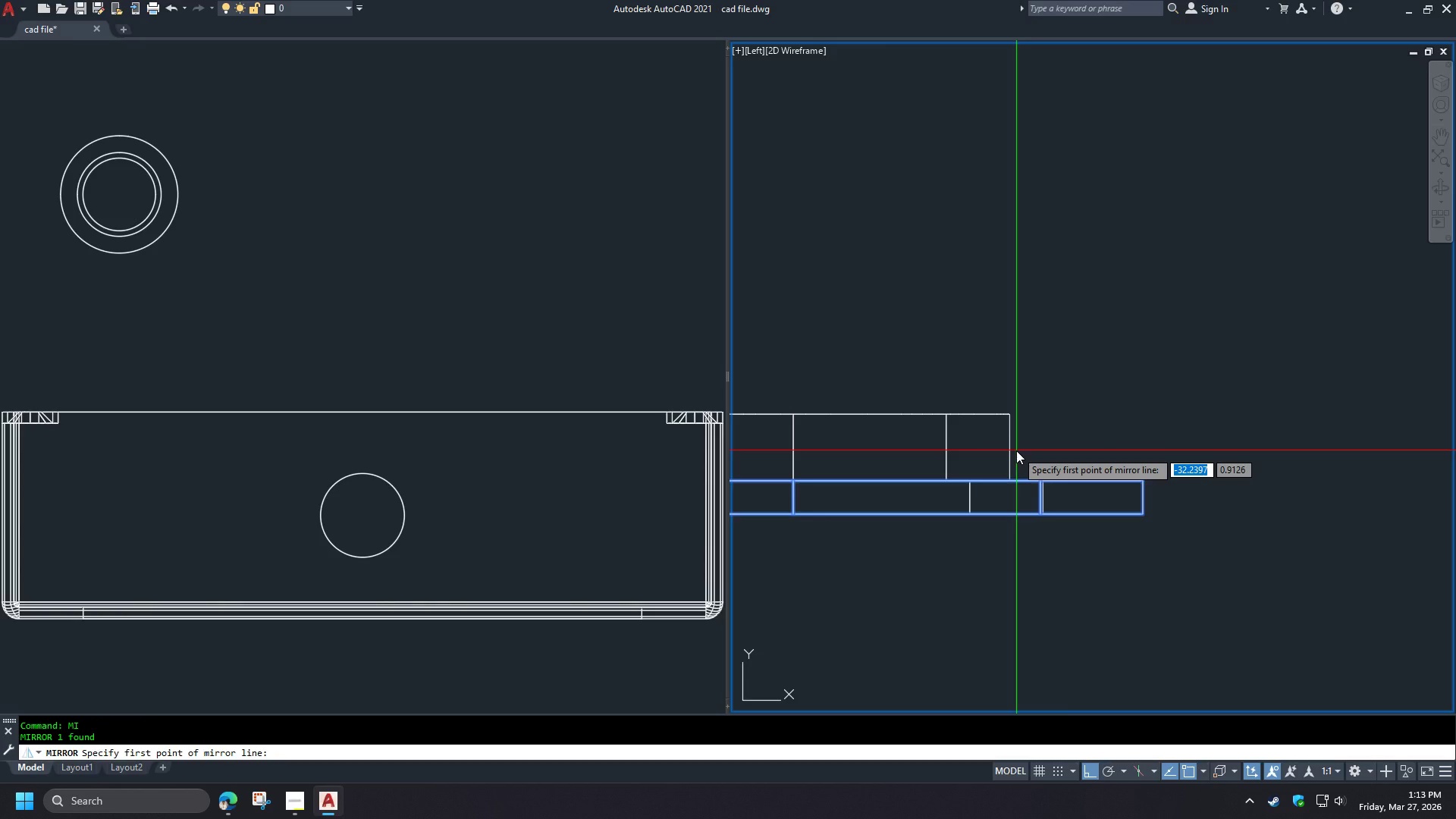 
type(mid )
 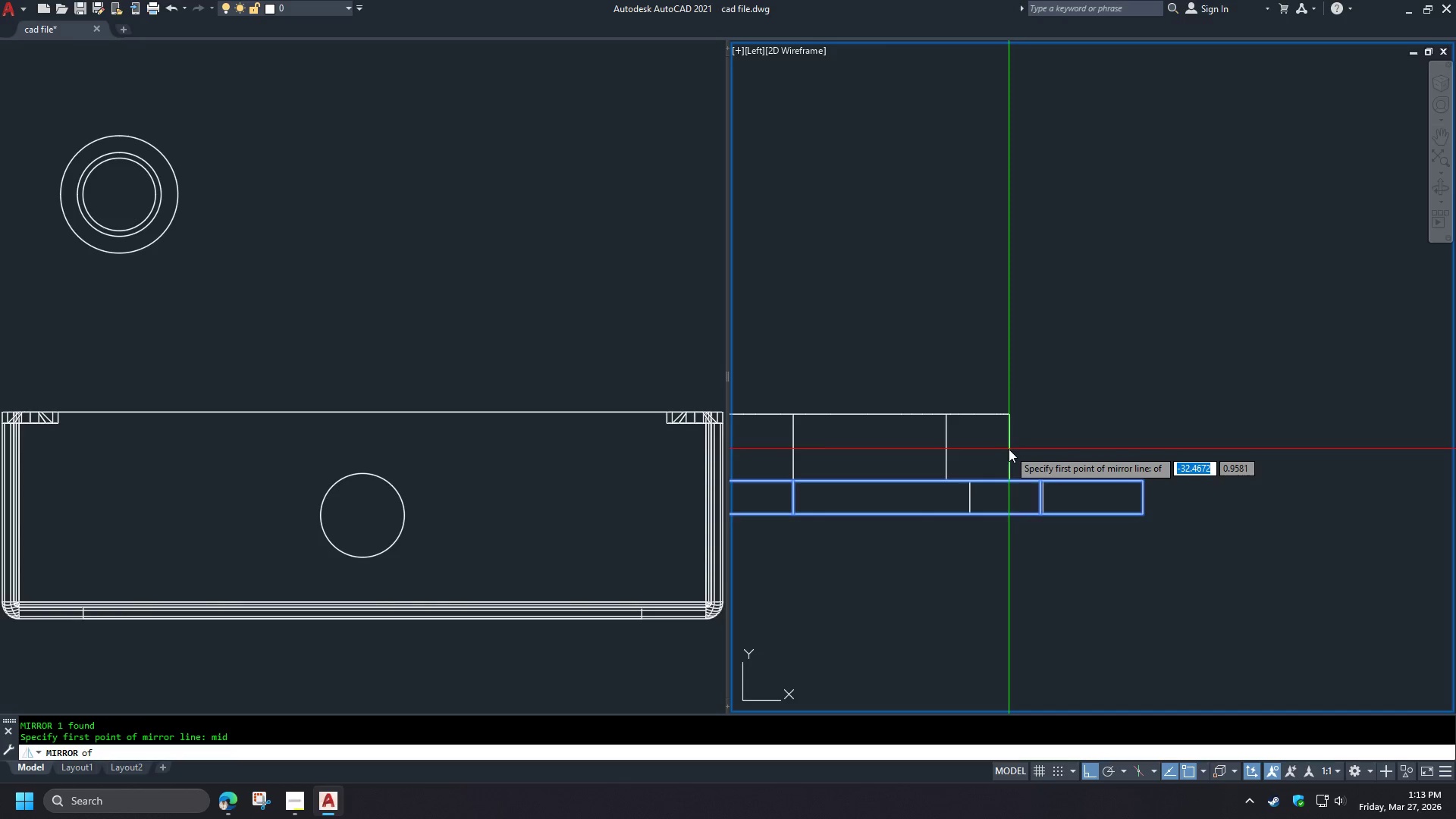 
key(Escape)
 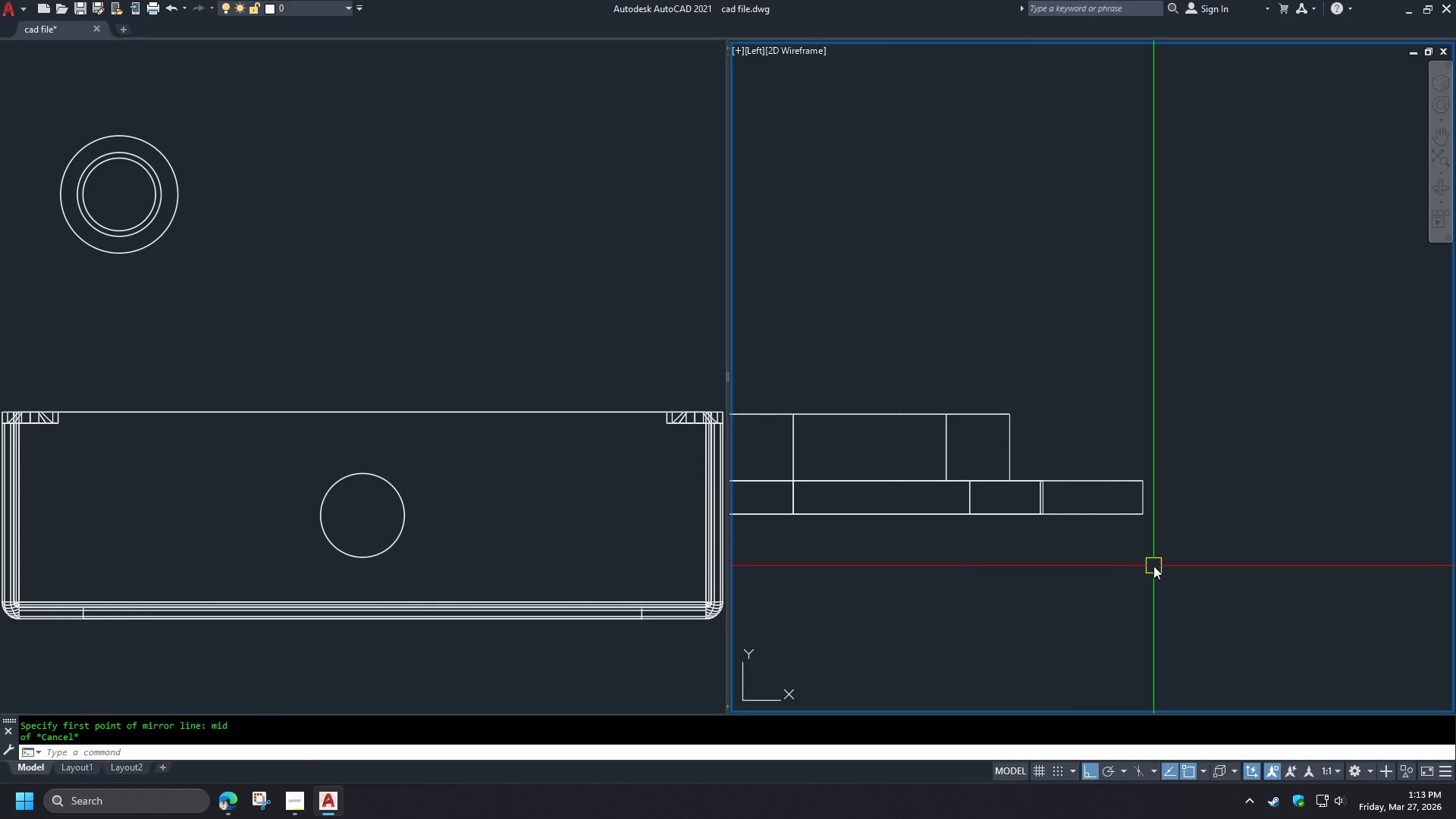 
left_click_drag(start_coordinate=[1153, 566], to_coordinate=[1152, 560])
 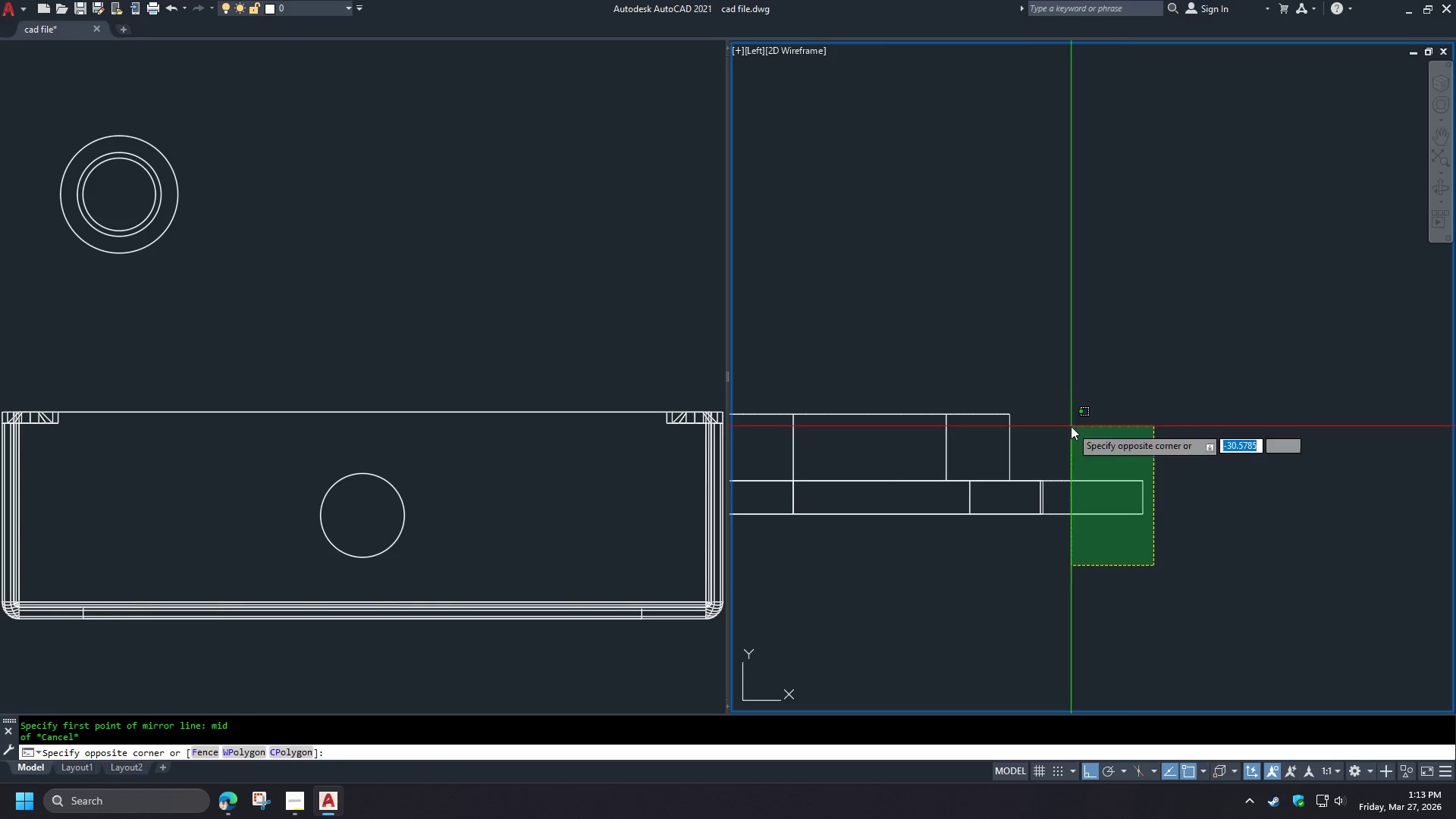 
double_click([1071, 426])
 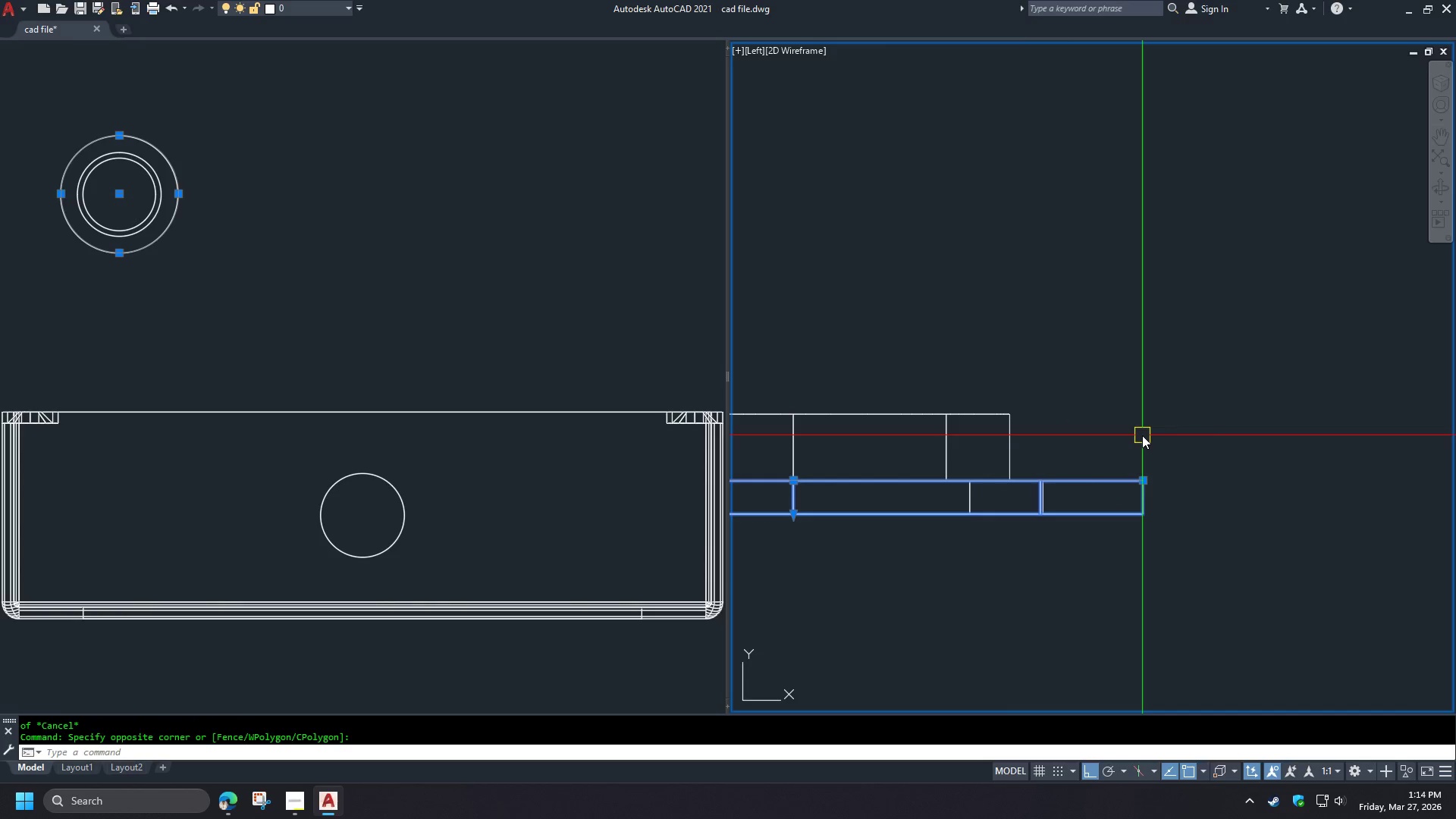 
key(C)
 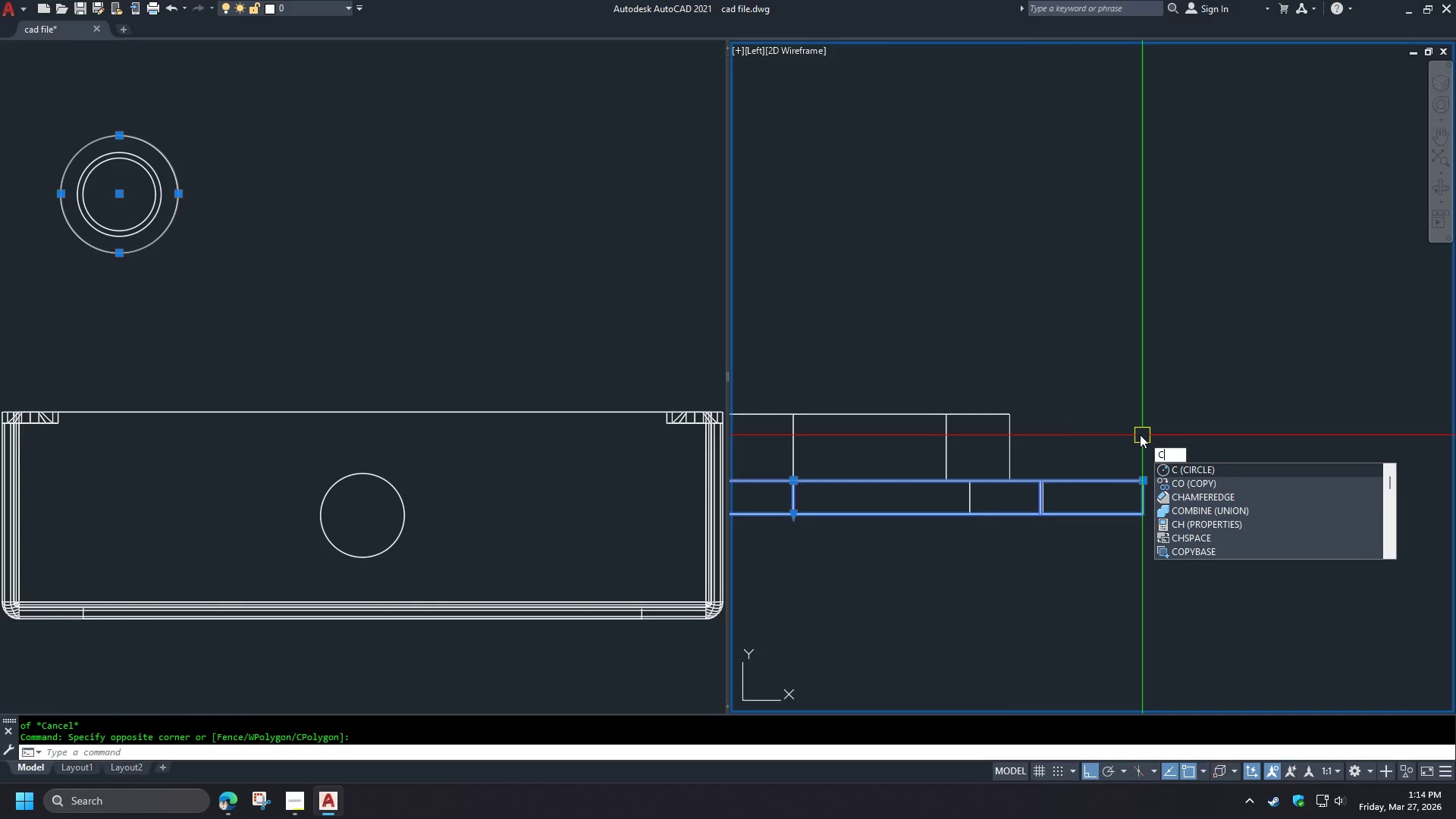 
key(Escape)
 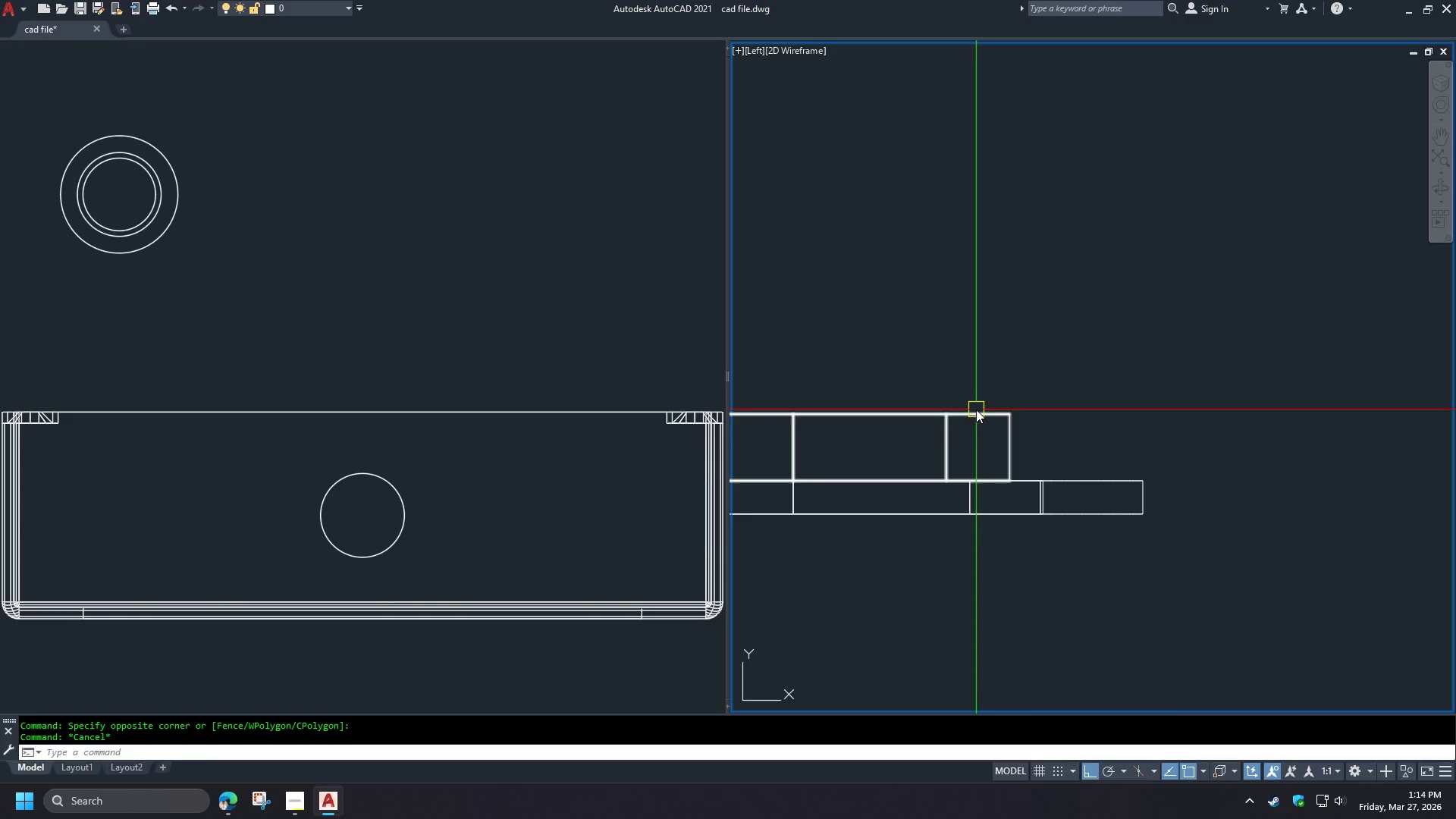 
left_click([971, 418])
 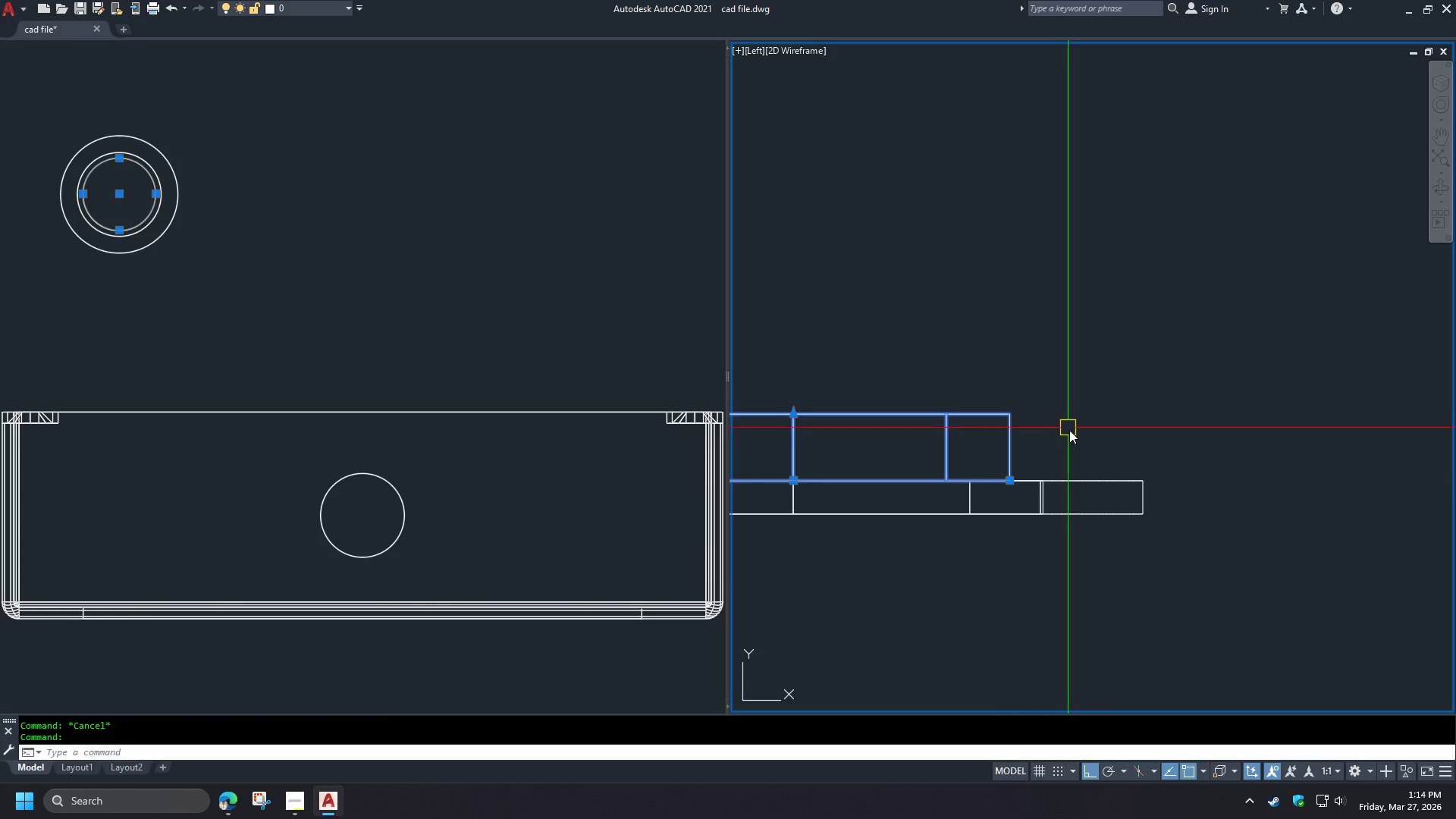 
key(Escape)
 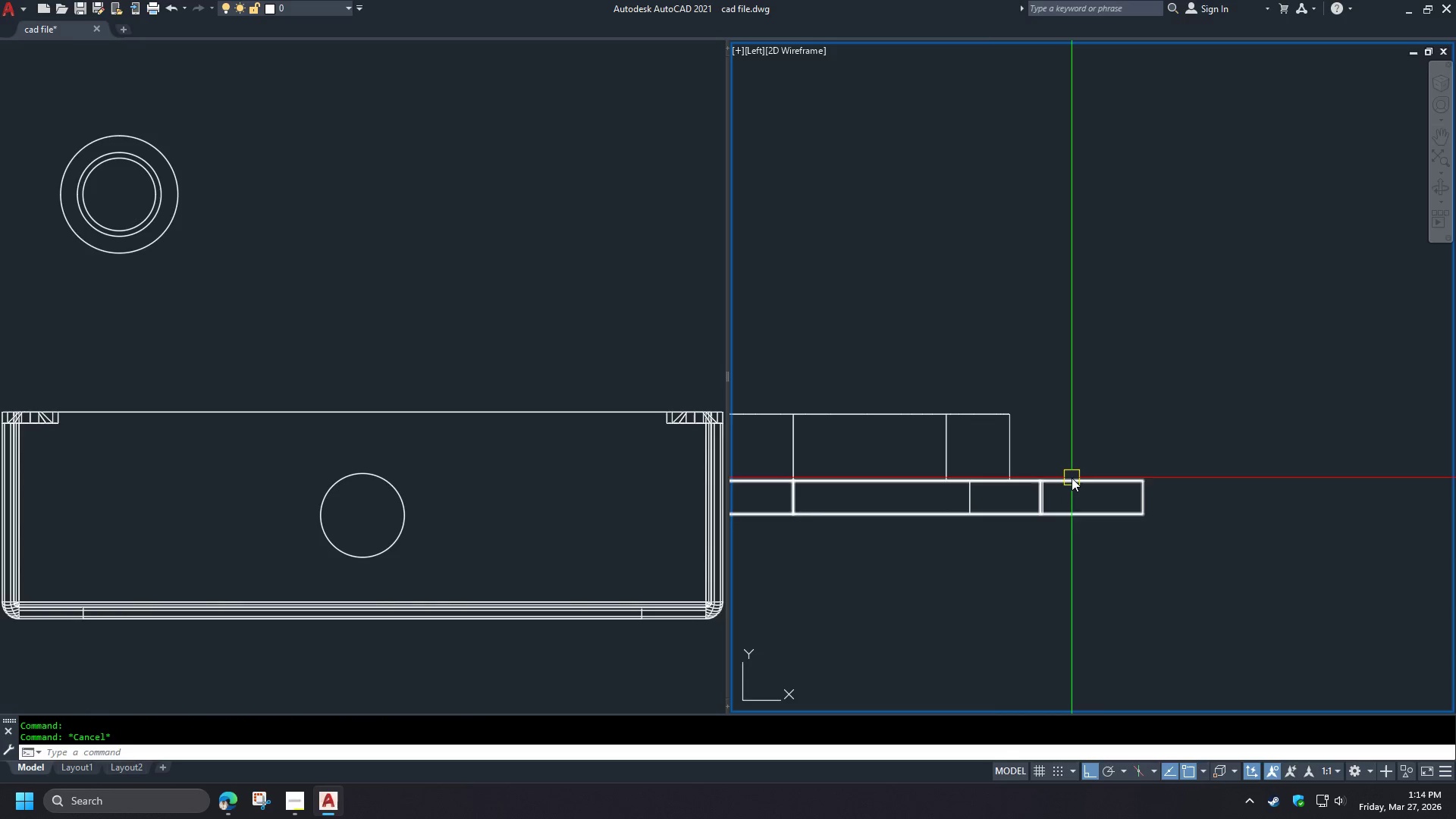 
left_click([1072, 478])
 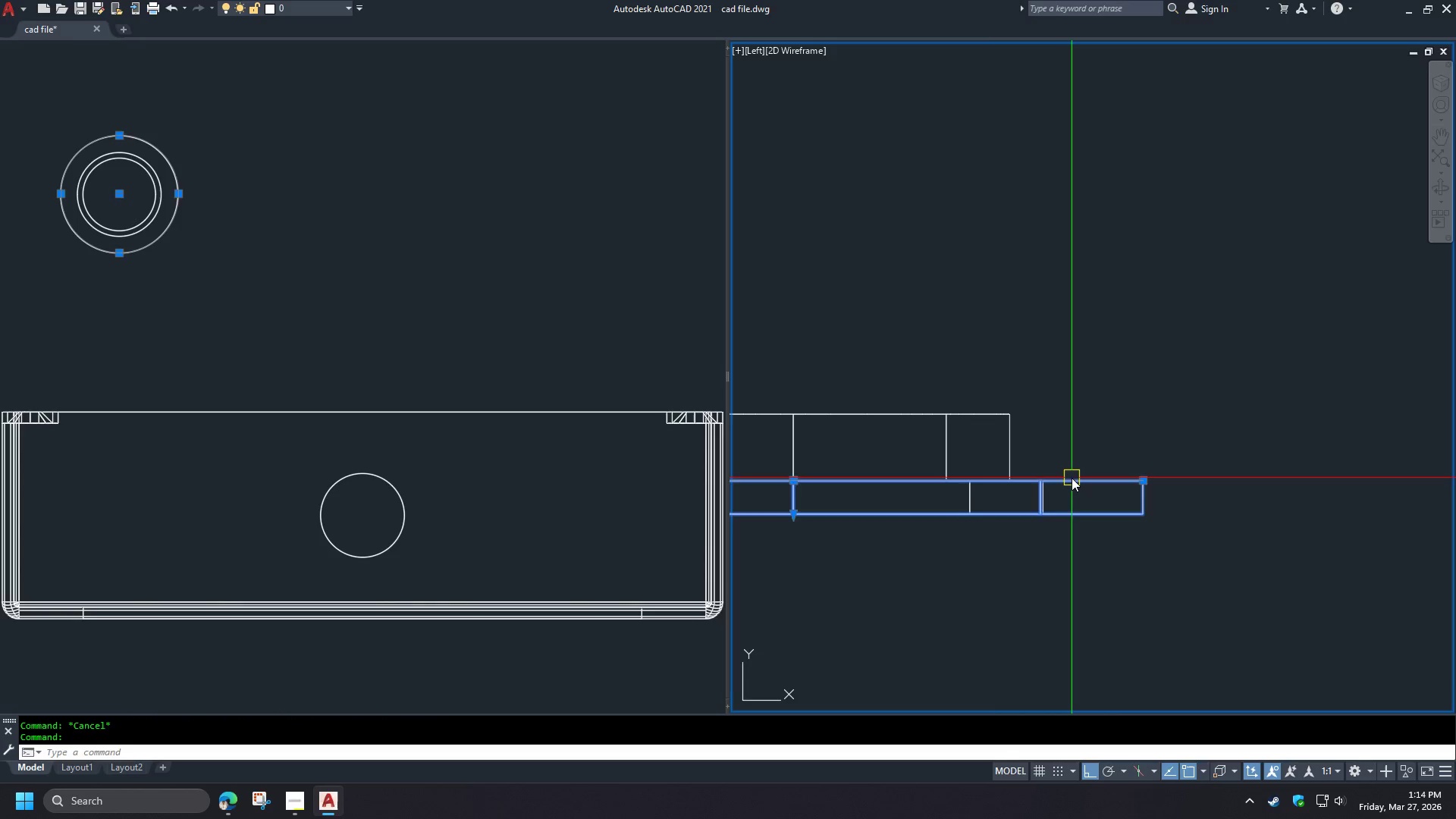 
key(Escape)
 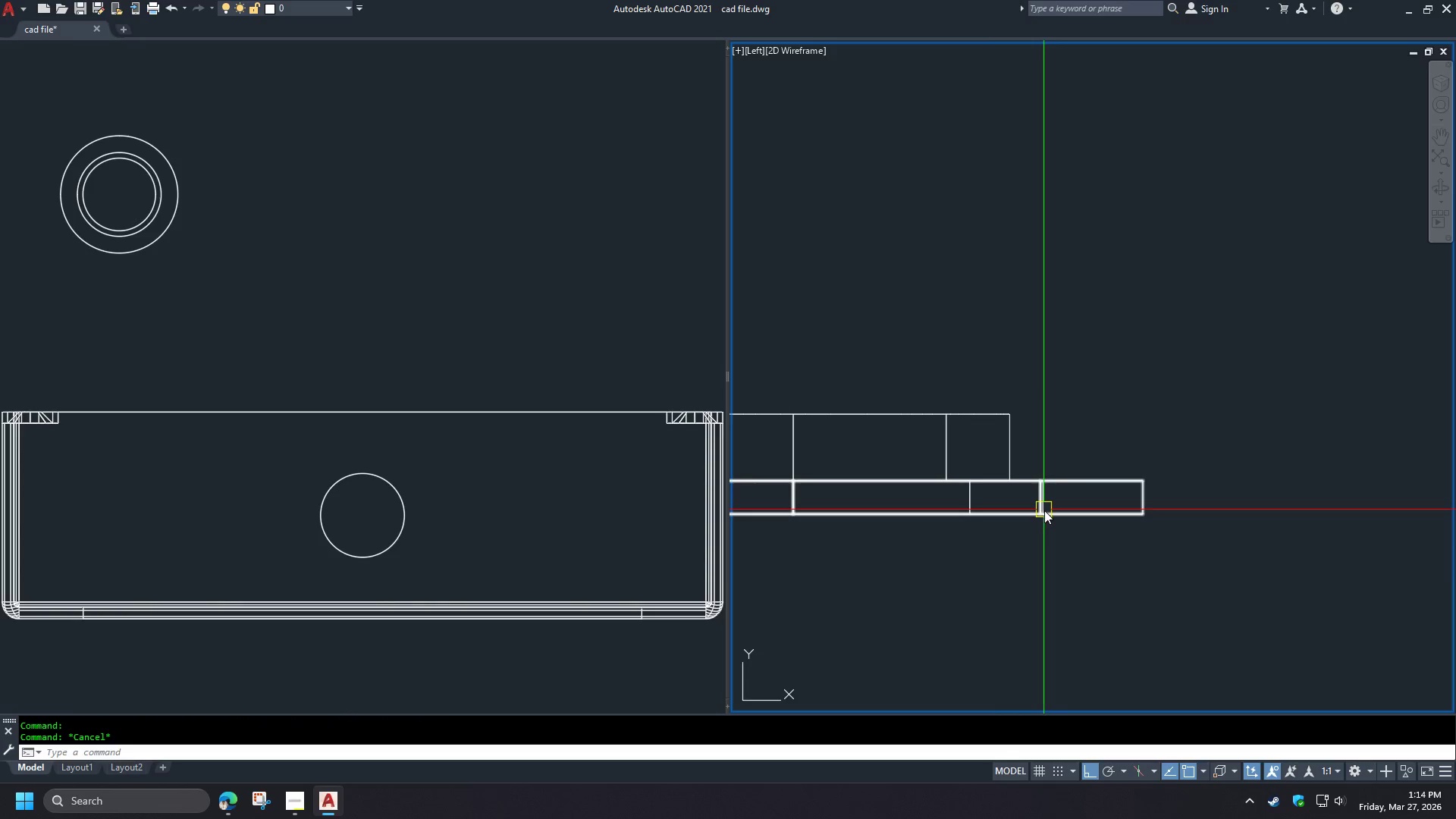 
left_click_drag(start_coordinate=[1076, 557], to_coordinate=[1065, 548])
 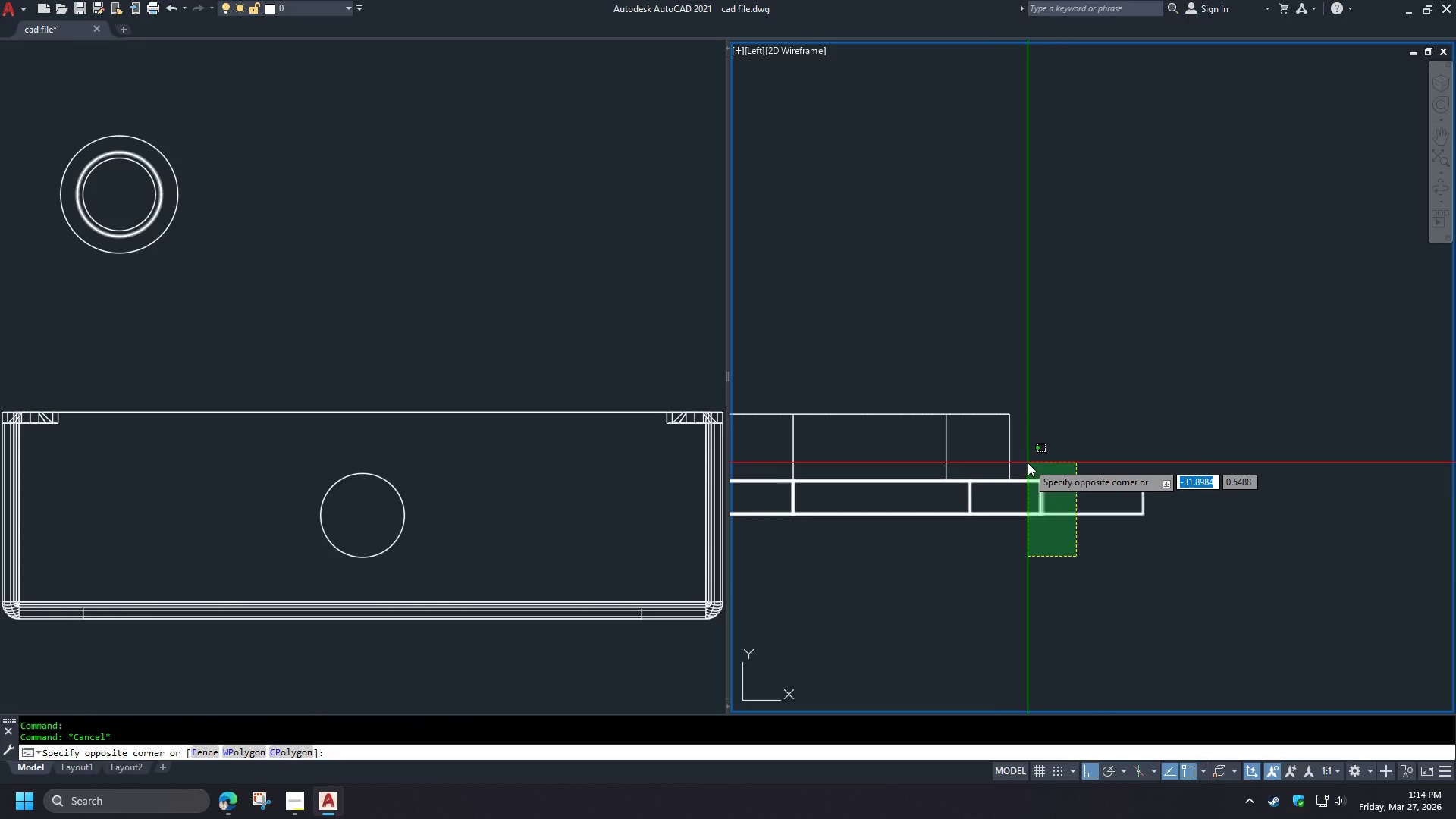 
wait(5.41)
 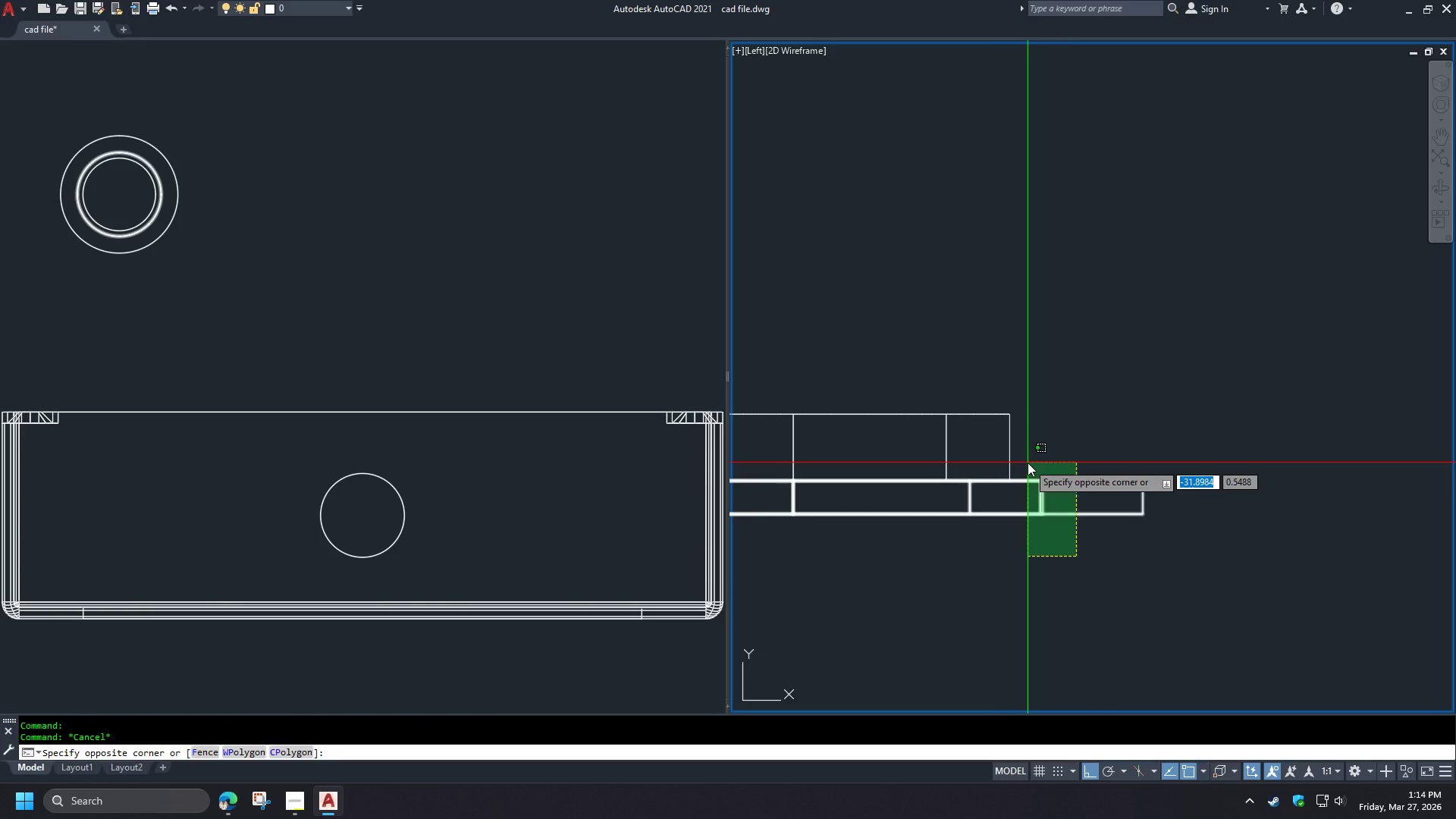 
left_click([1028, 463])
 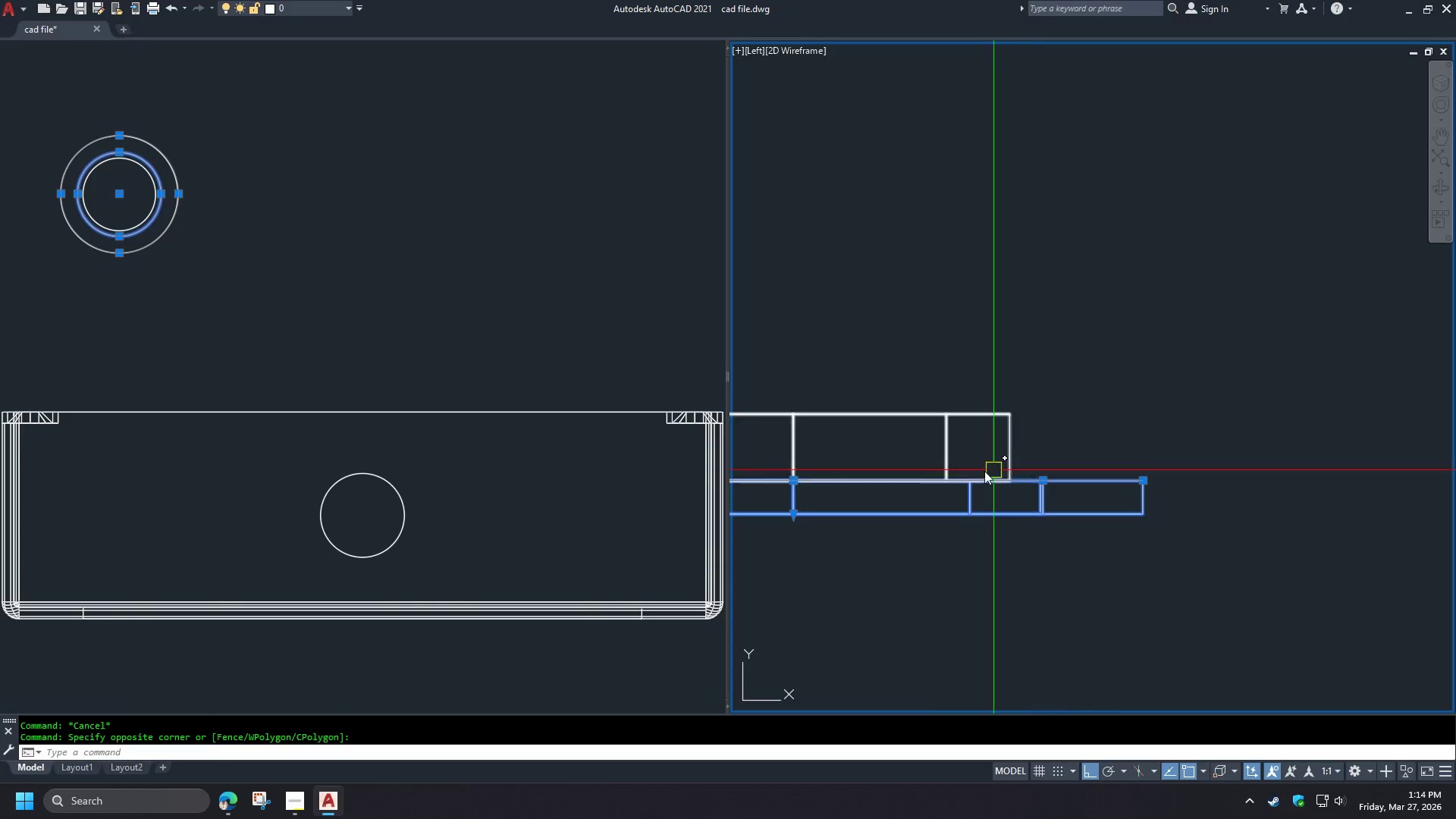 
key(Escape)
 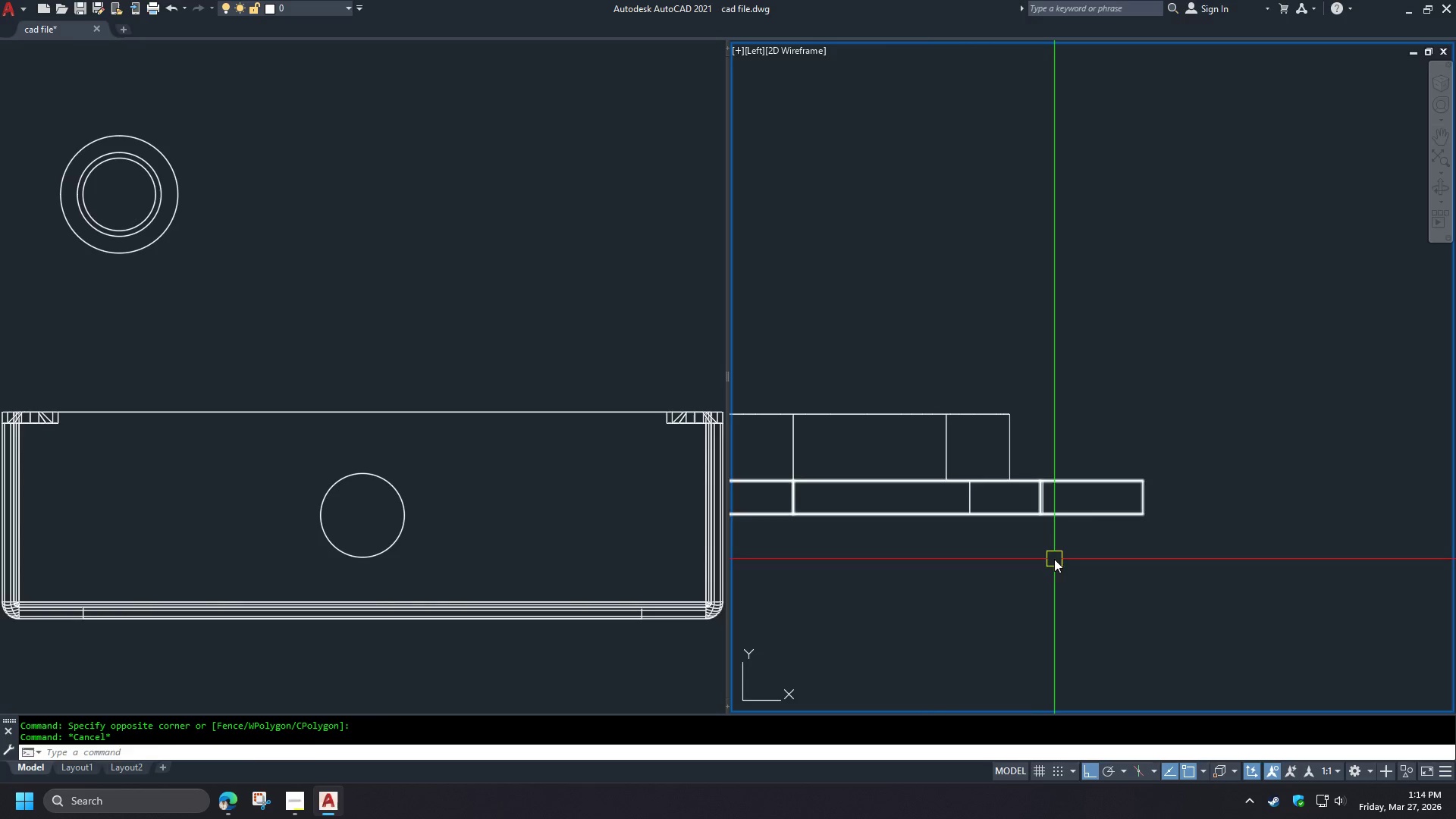 
left_click_drag(start_coordinate=[1054, 558], to_coordinate=[1051, 544])
 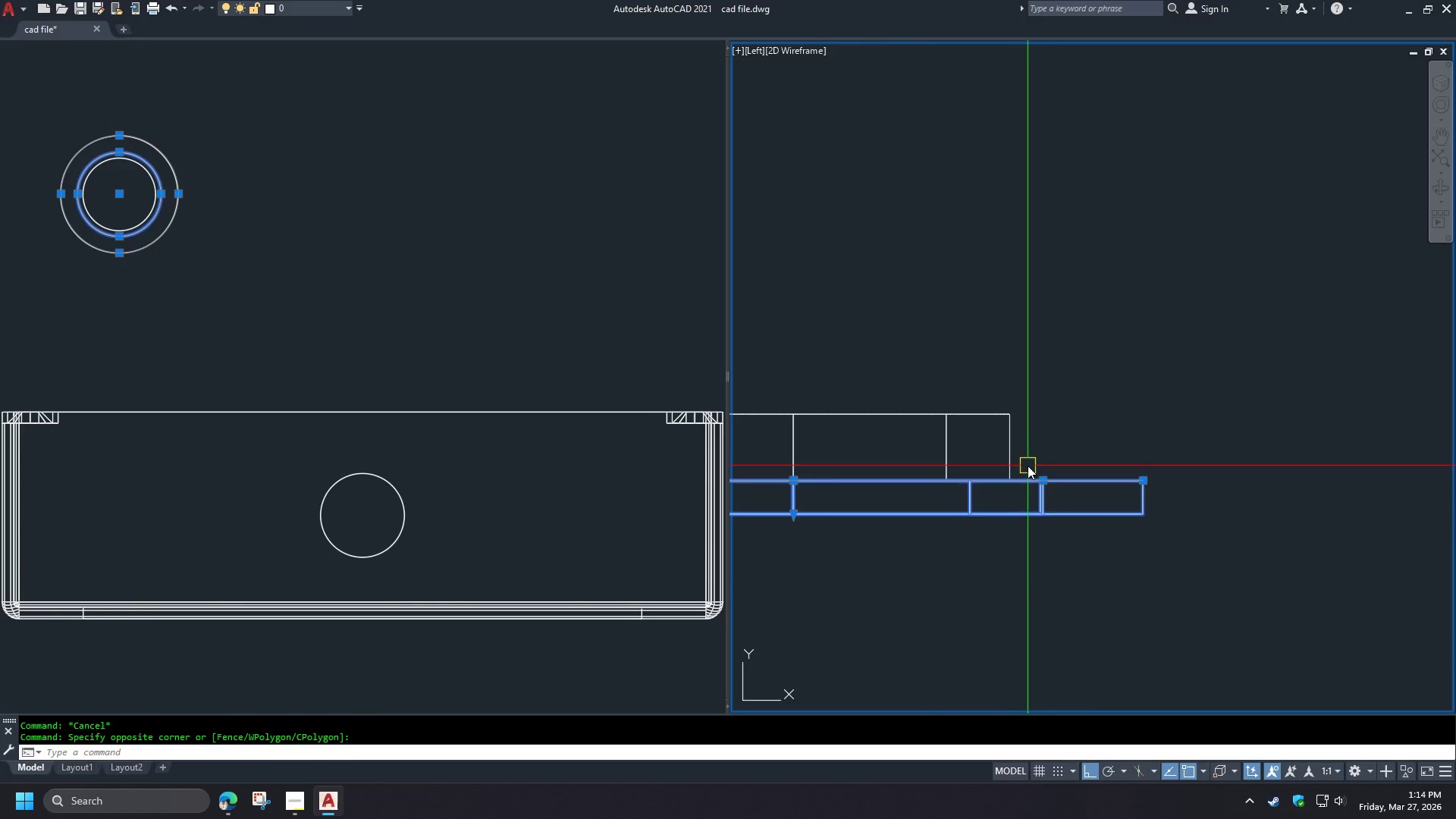 
hold_key(key=ShiftLeft, duration=0.77)
left_click([1094, 486])
 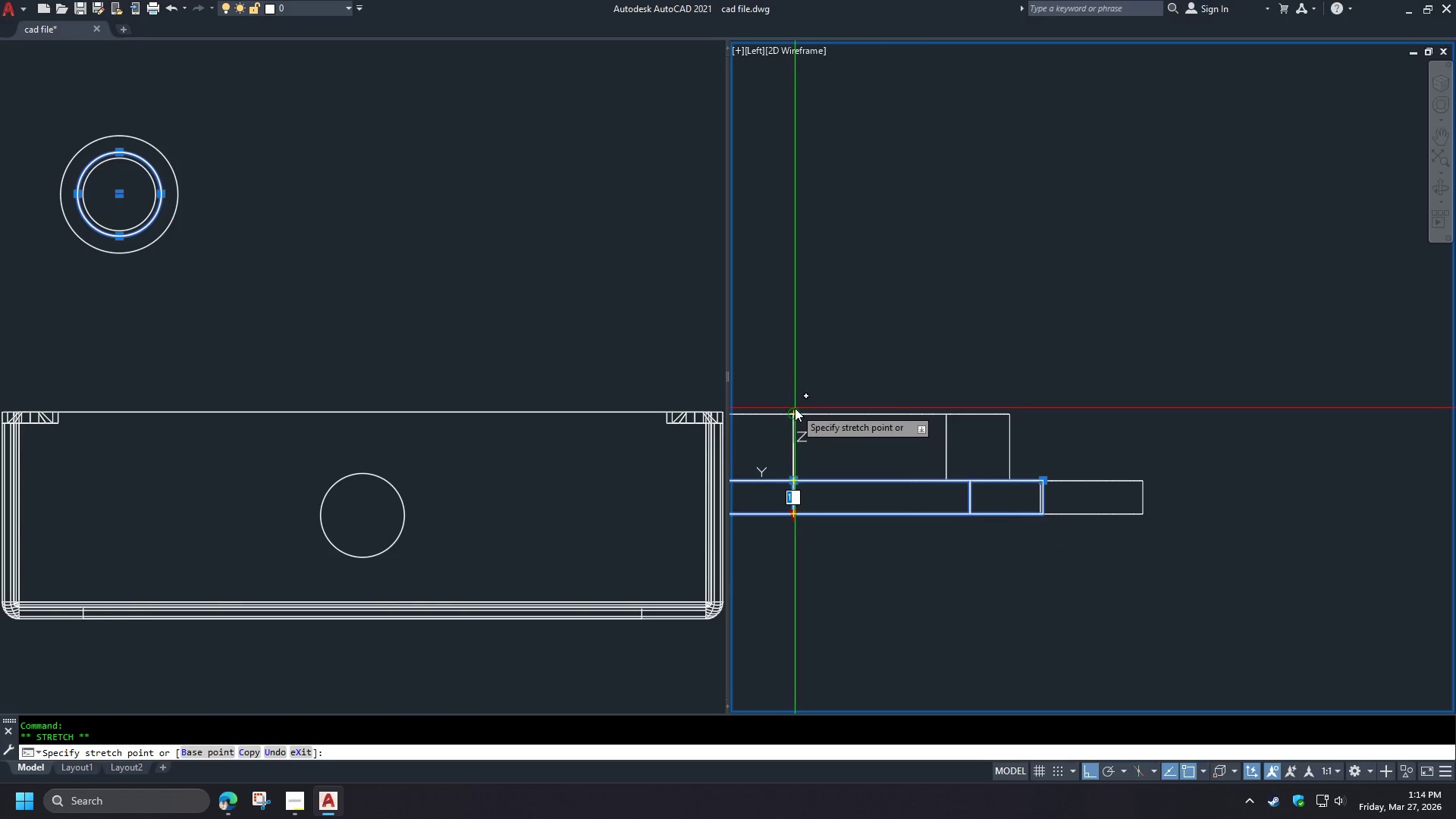 
left_click([805, 412])
 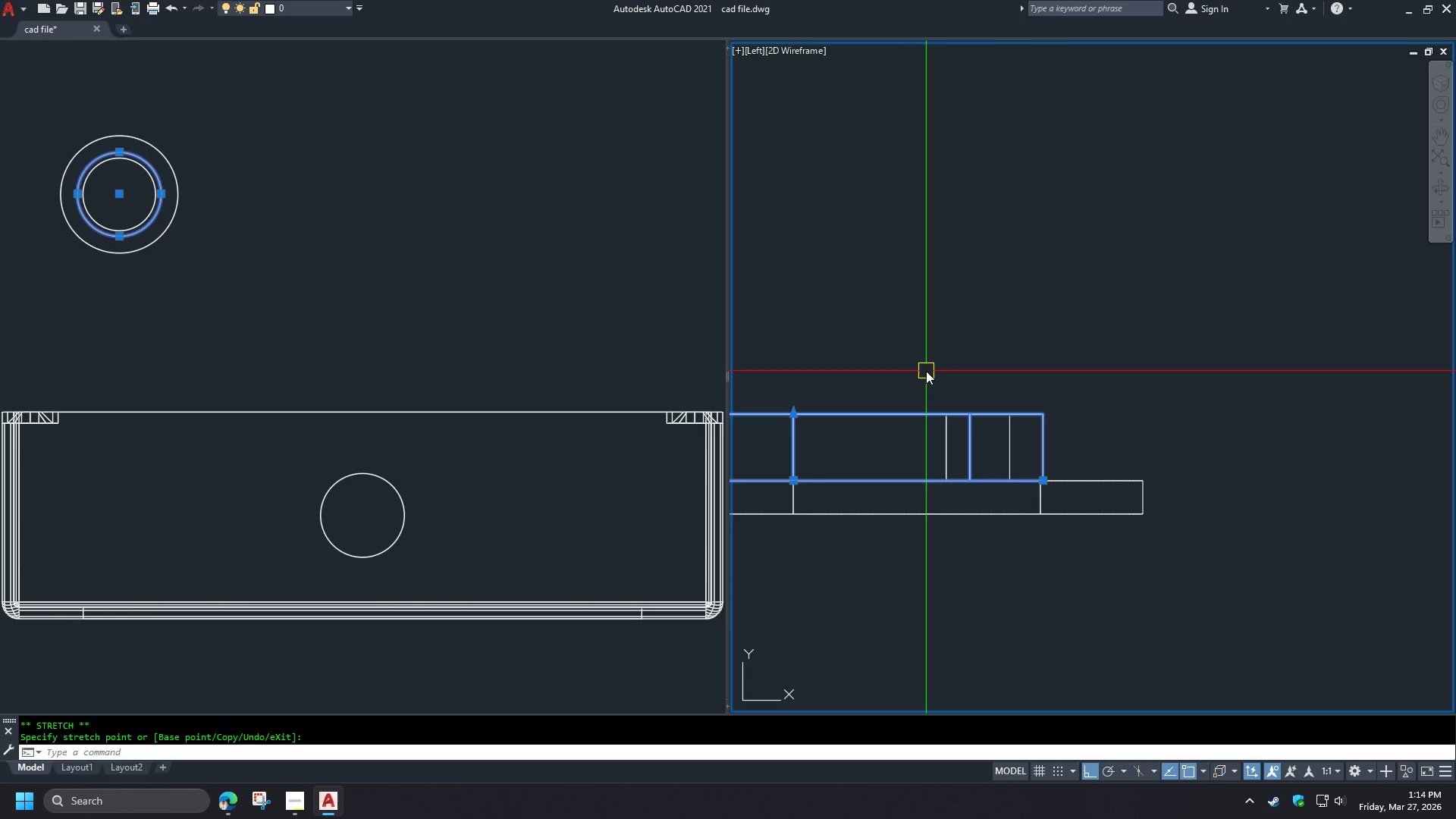 
key(Escape)
 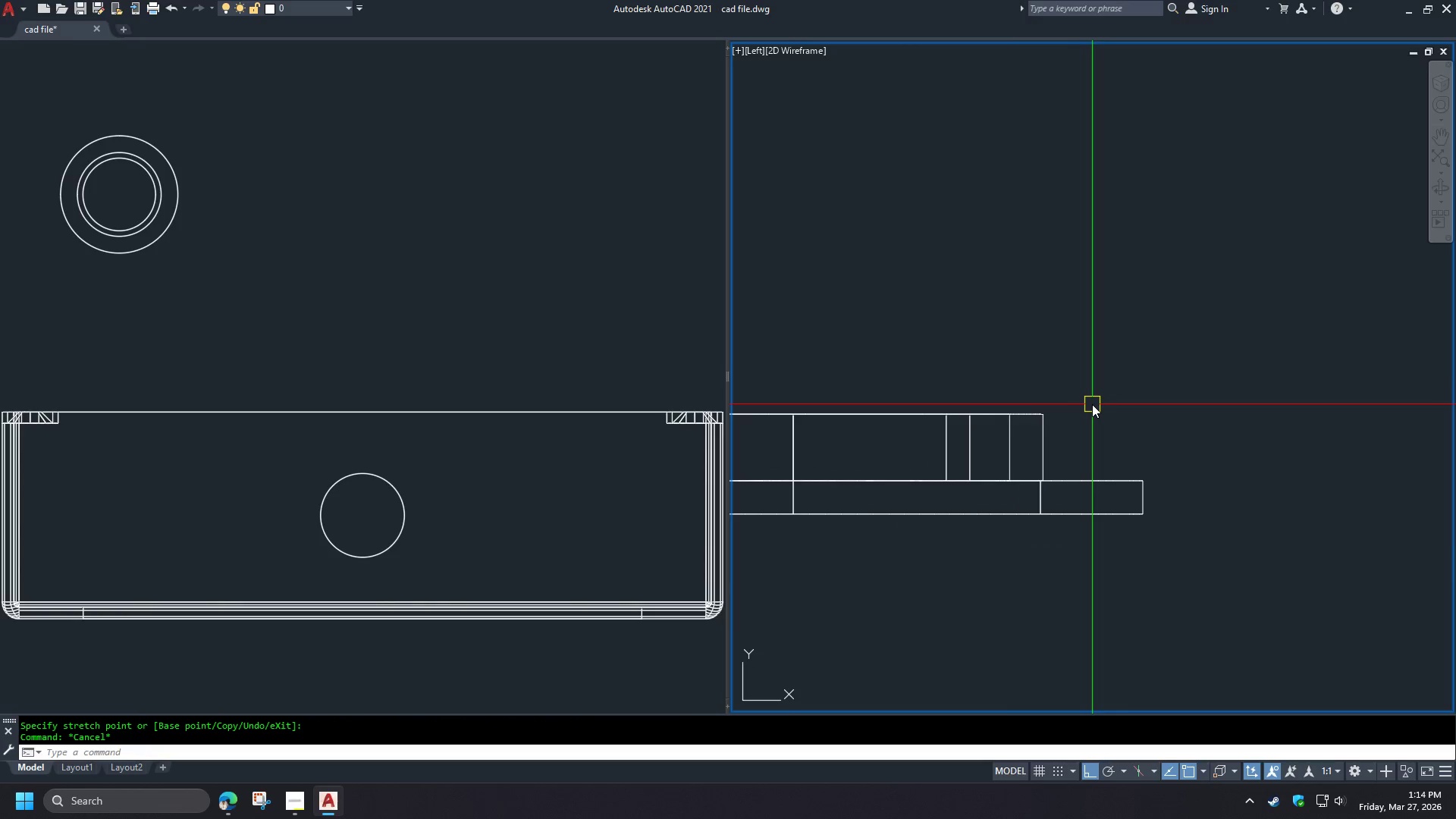 
key(Shift+ShiftLeft)
 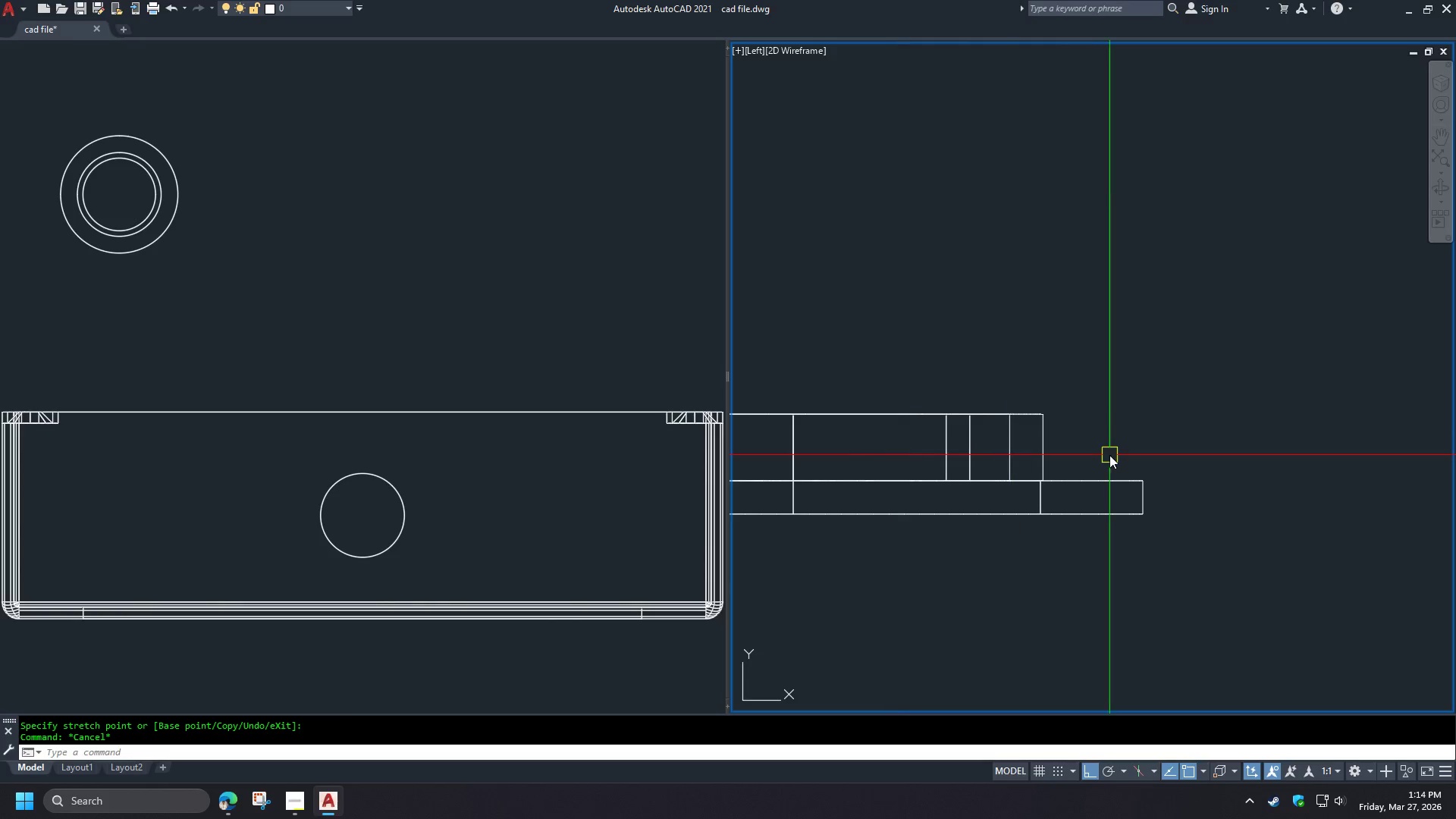 
scroll: coordinate [1114, 455], scroll_direction: down, amount: 2.0
 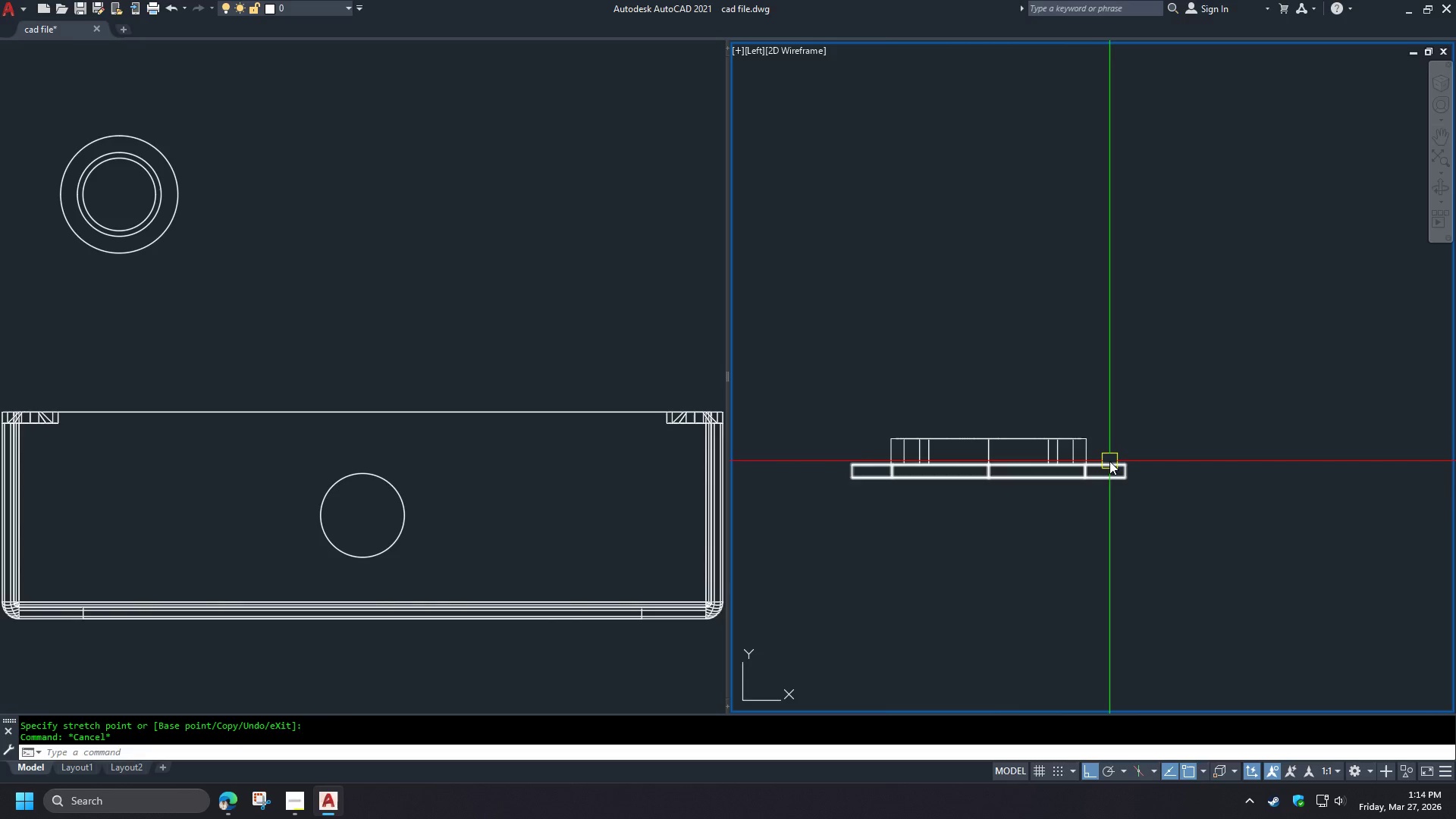 
left_click([1109, 461])
 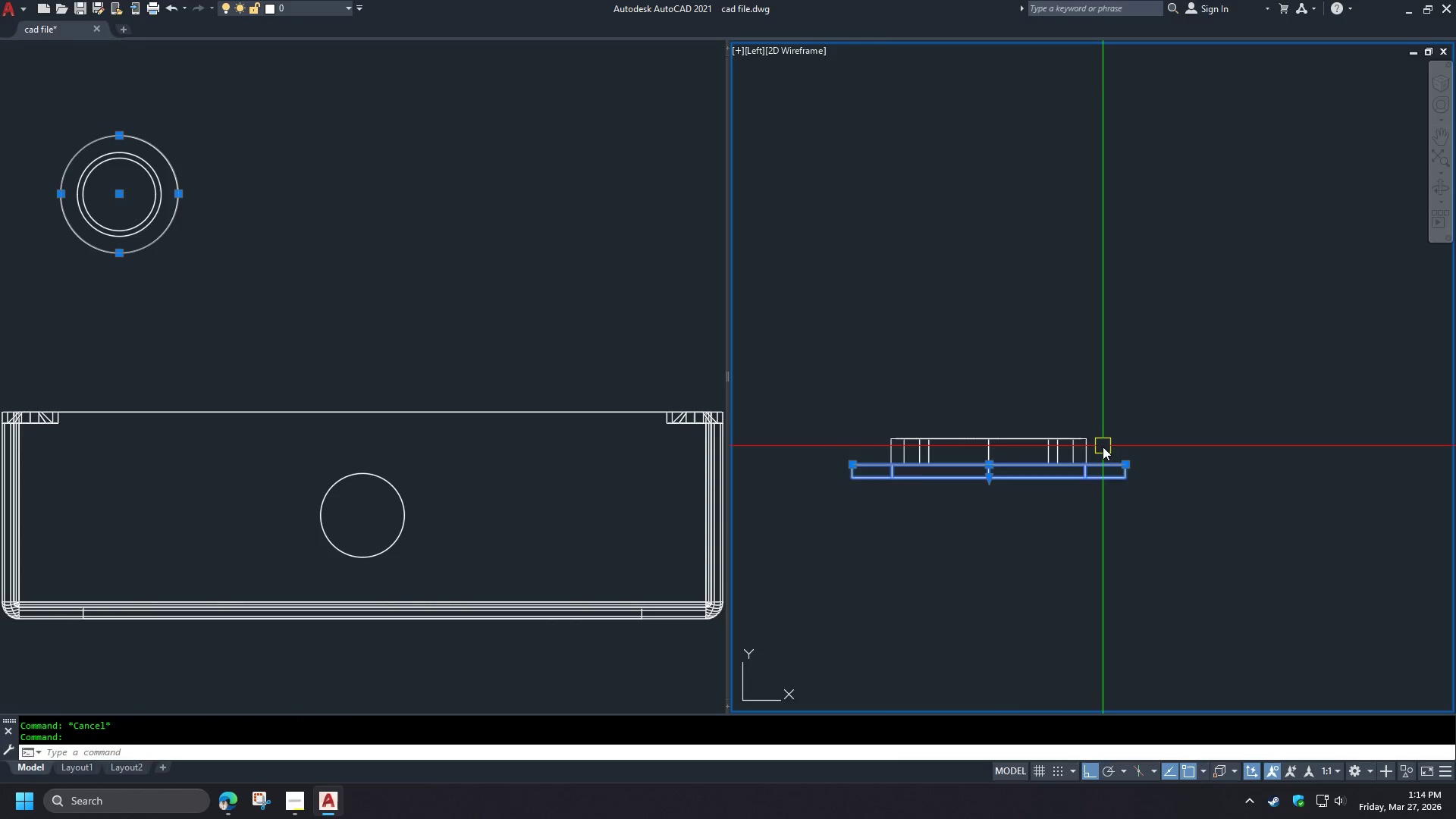 
scroll: coordinate [1100, 447], scroll_direction: up, amount: 2.0
 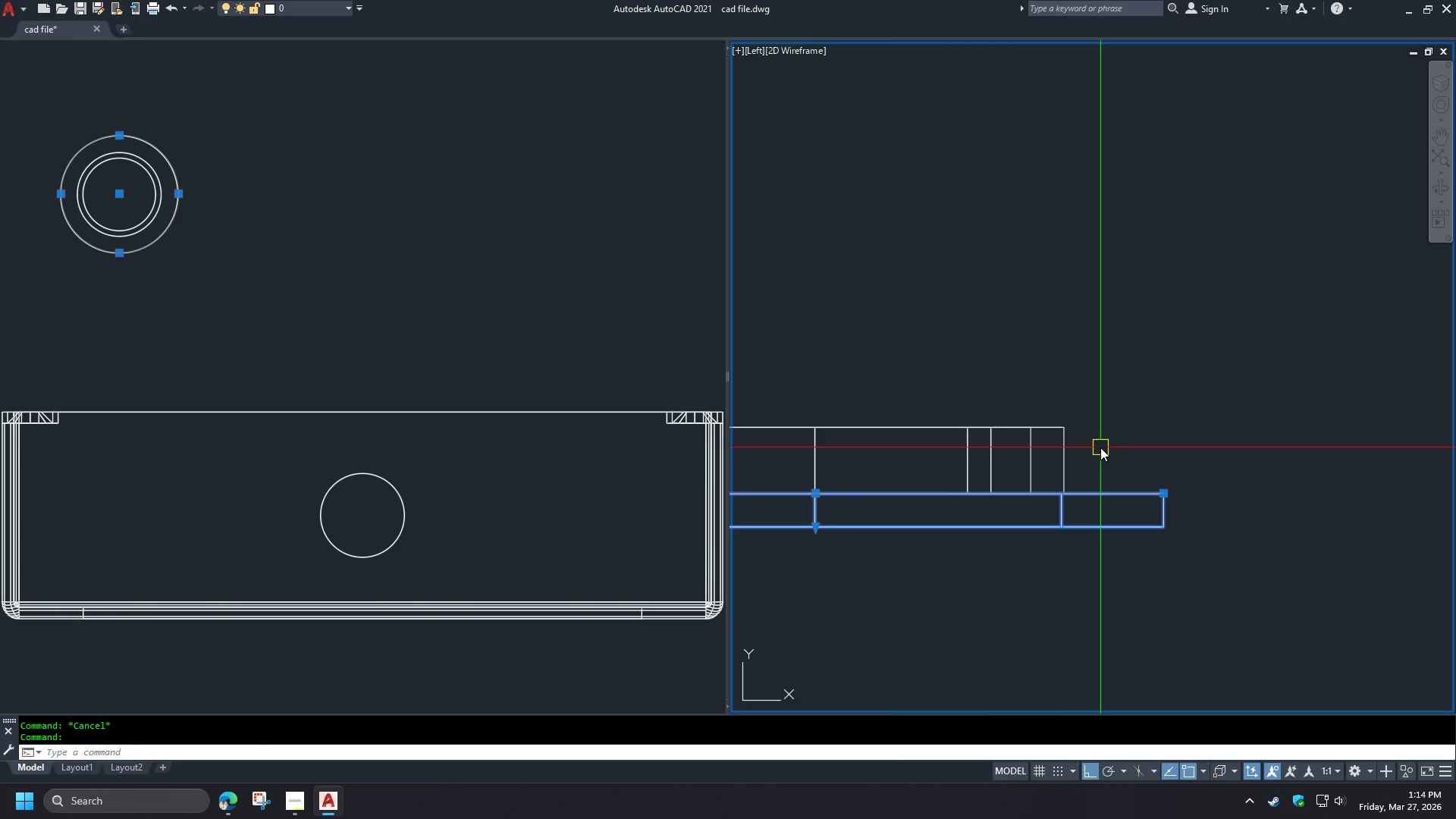 
type(mi )
 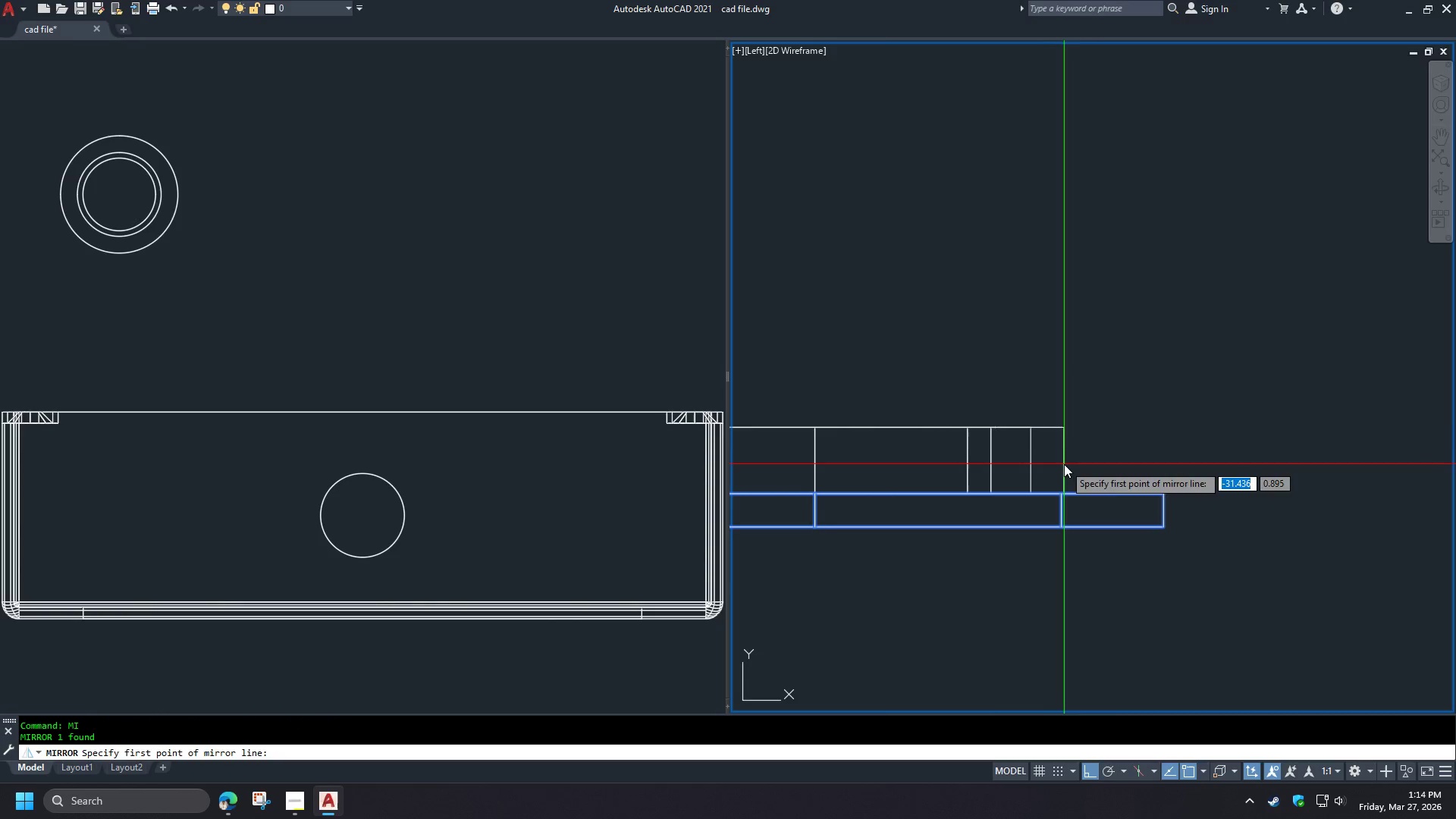 
key(Shift+ShiftLeft)
 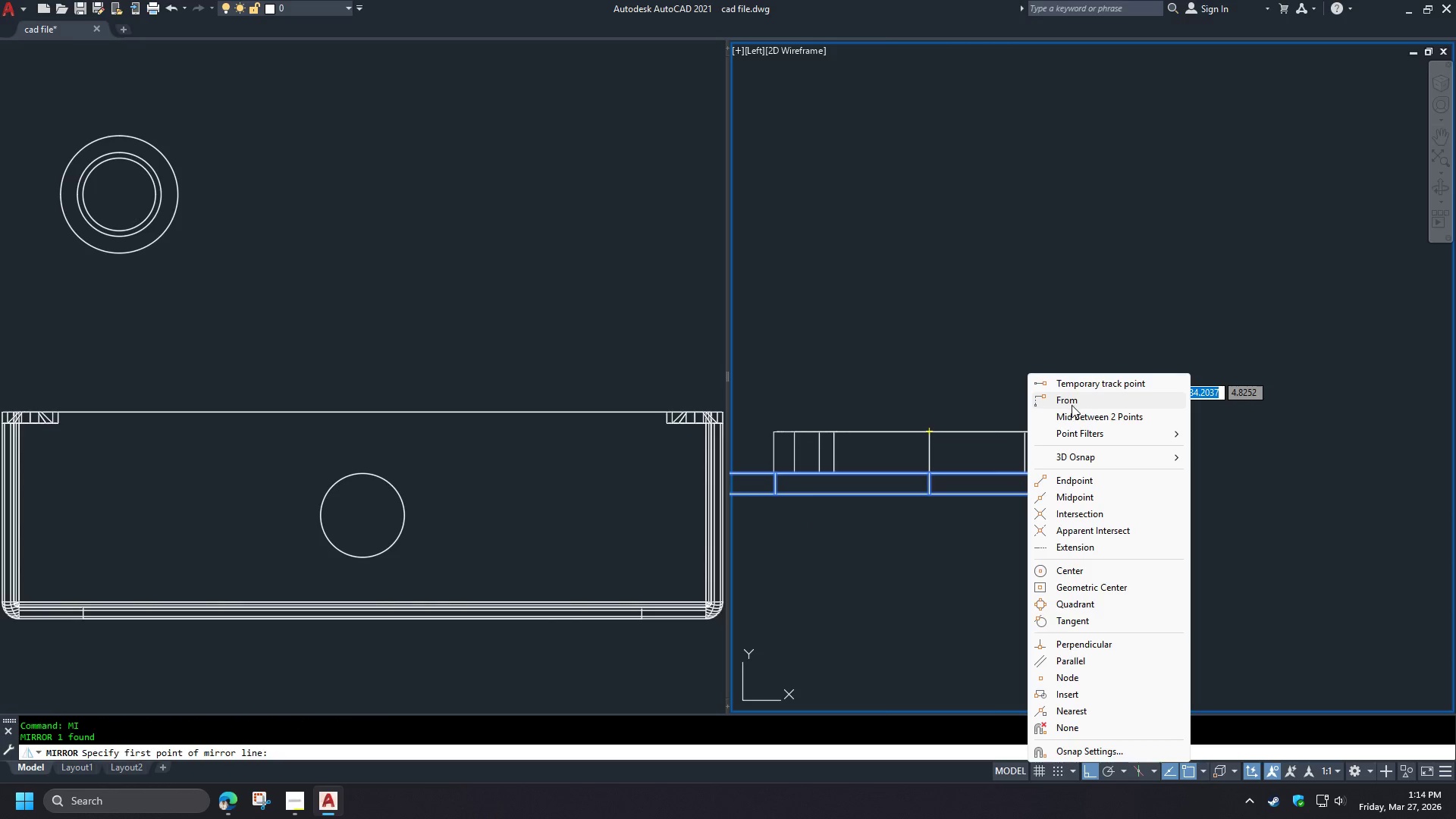 
scroll: coordinate [1120, 440], scroll_direction: down, amount: 1.0
 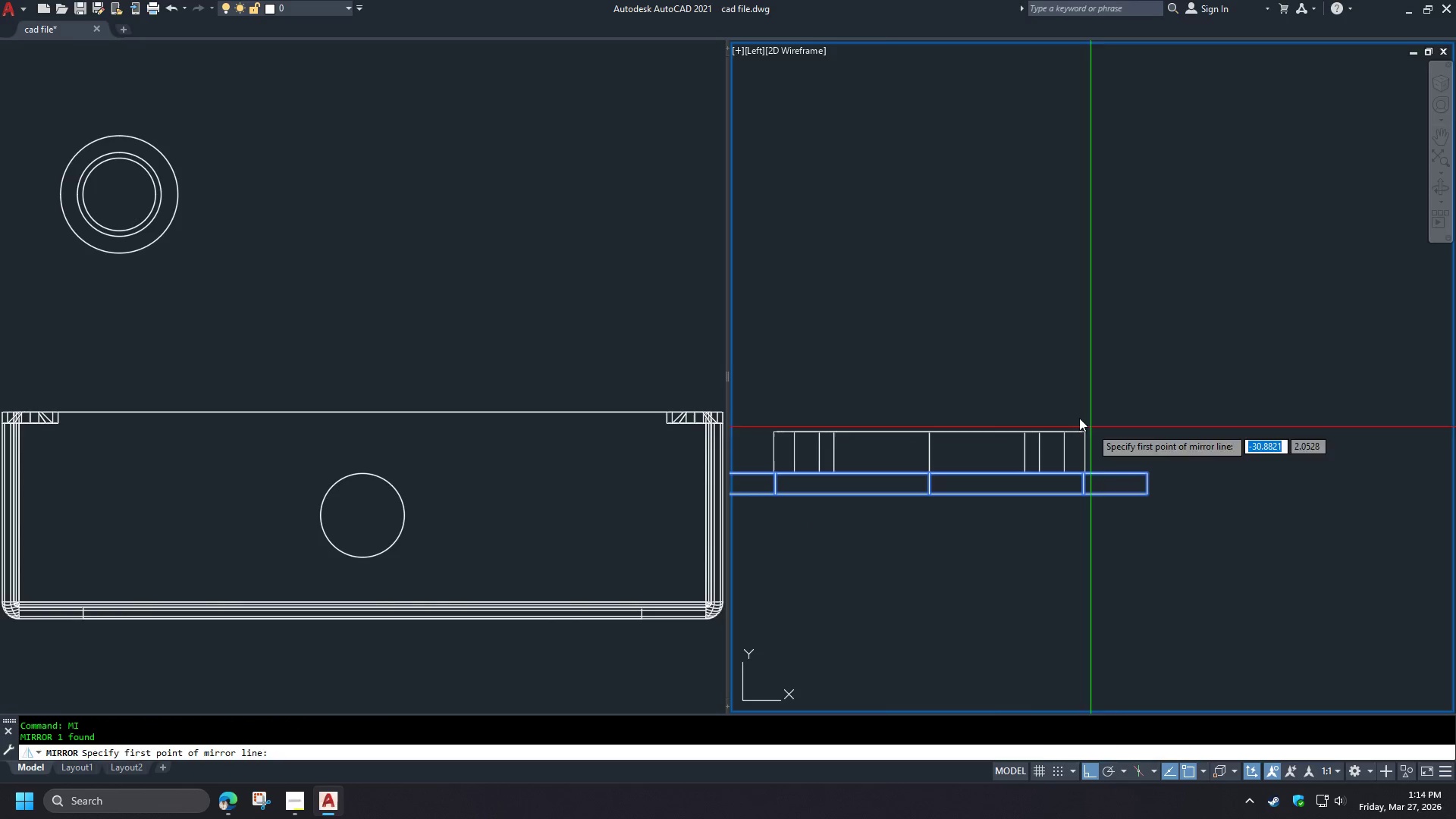 
key(Escape)
 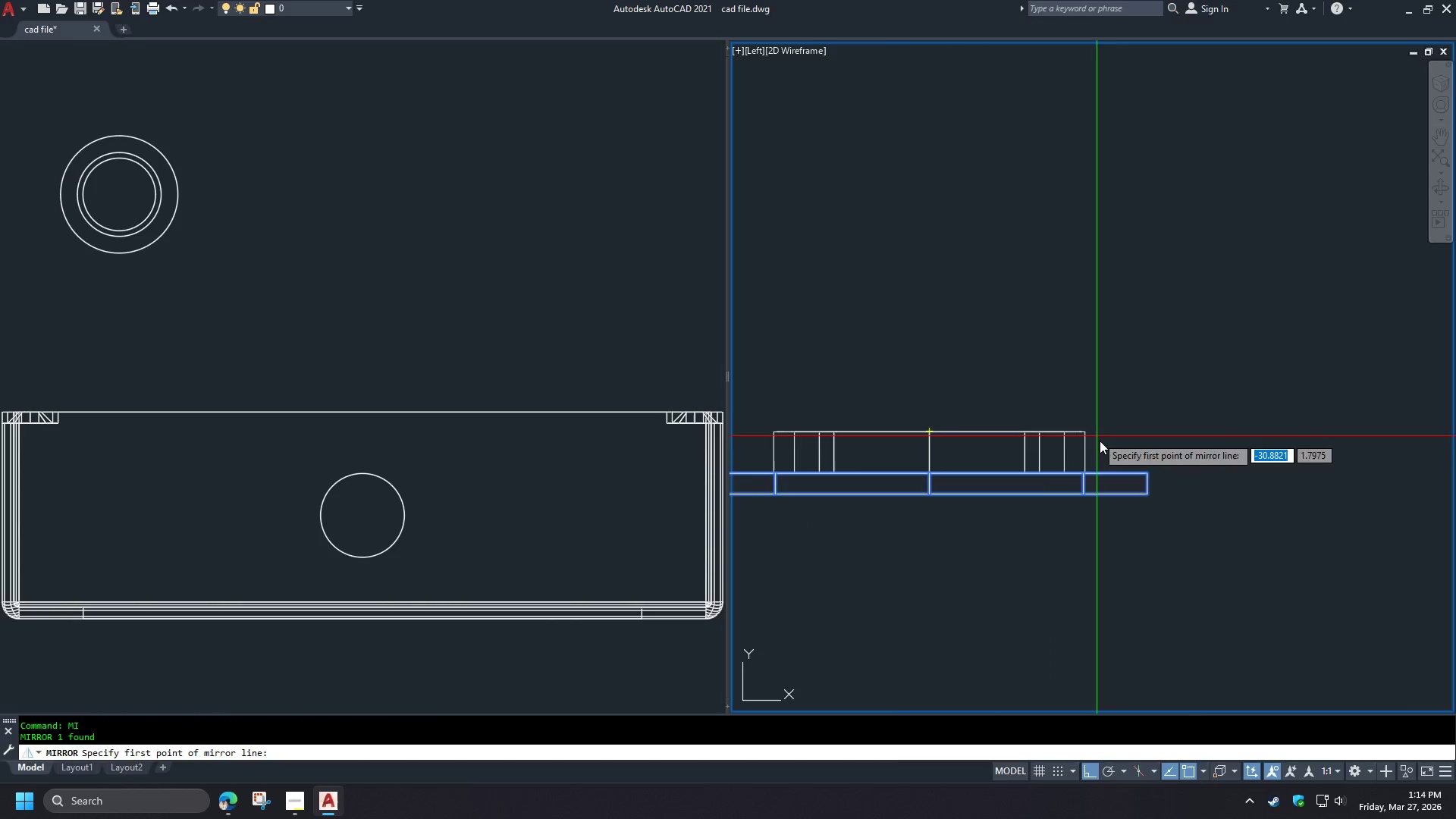 
key(Escape)
 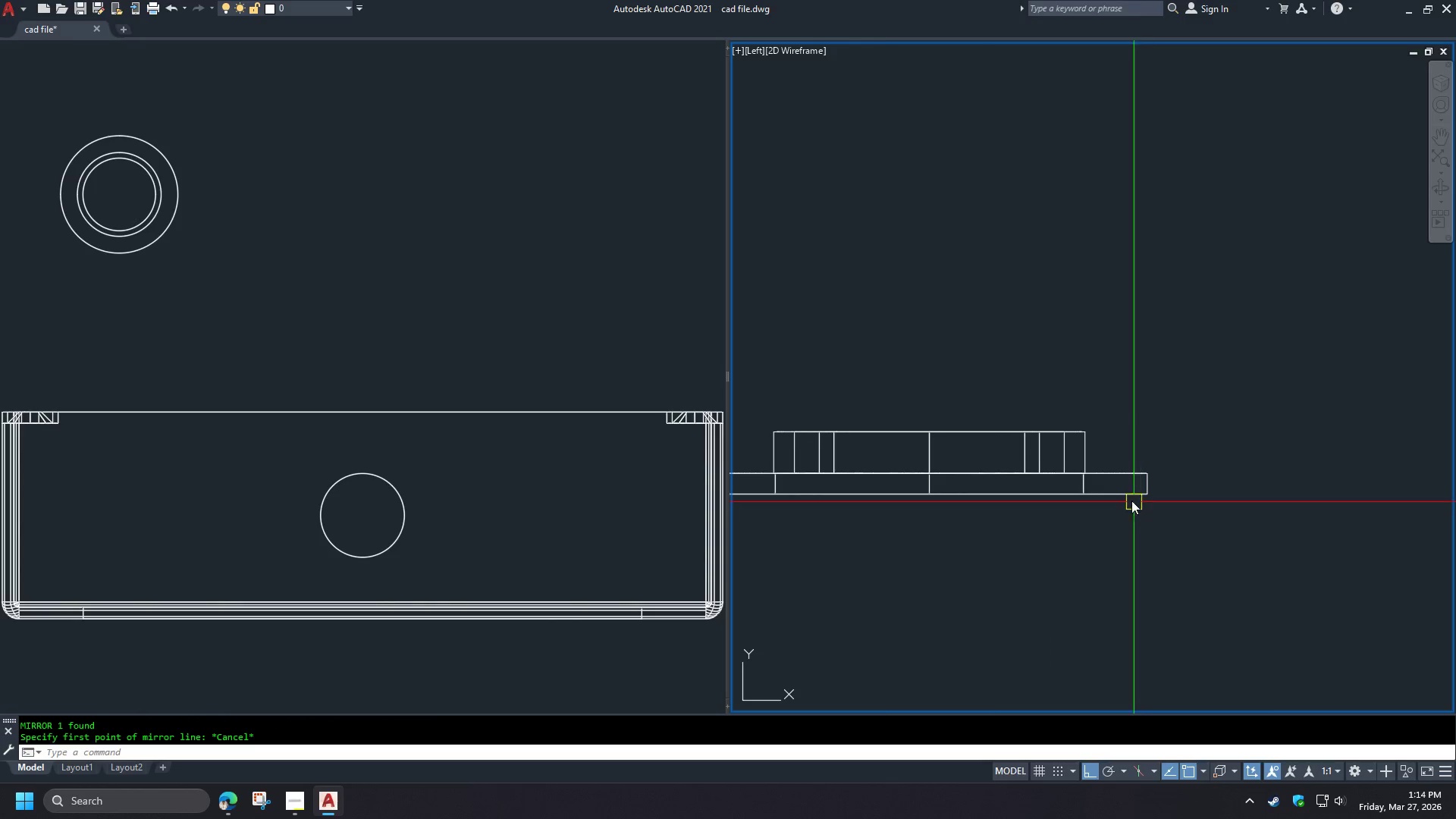 
left_click([1129, 497])
 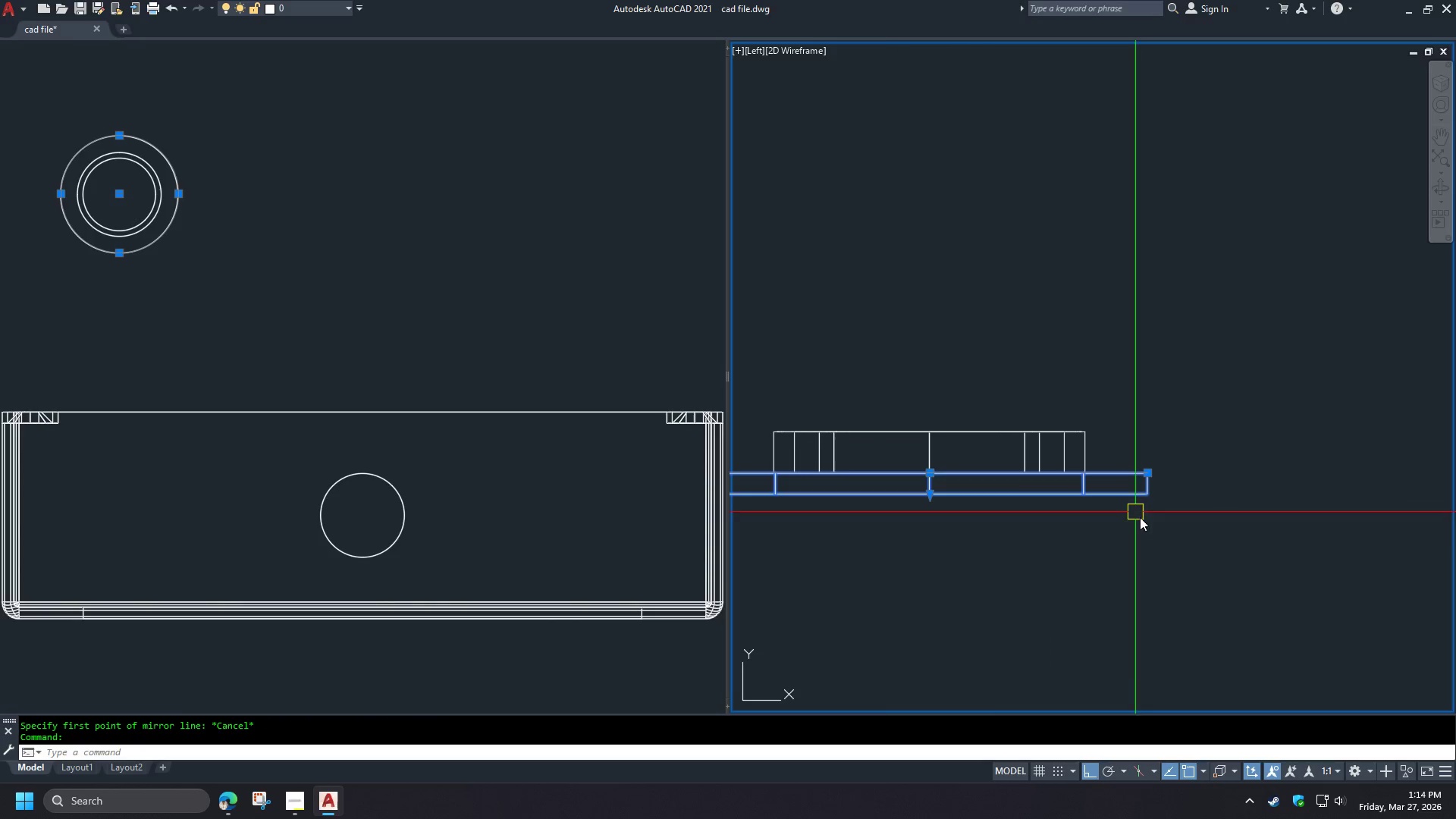 
type(co )
 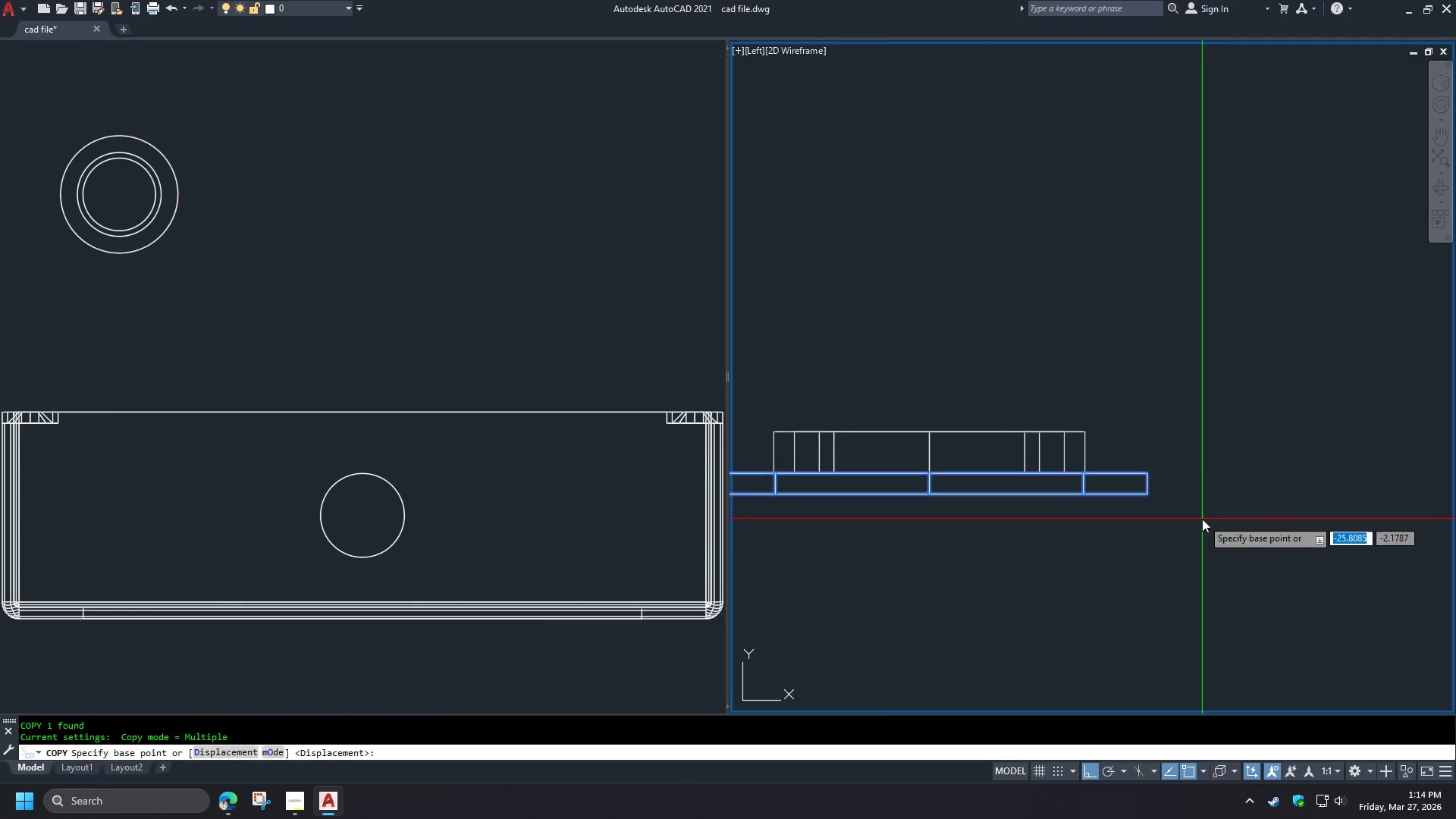 
left_click_drag(start_coordinate=[1202, 519], to_coordinate=[1201, 512])
 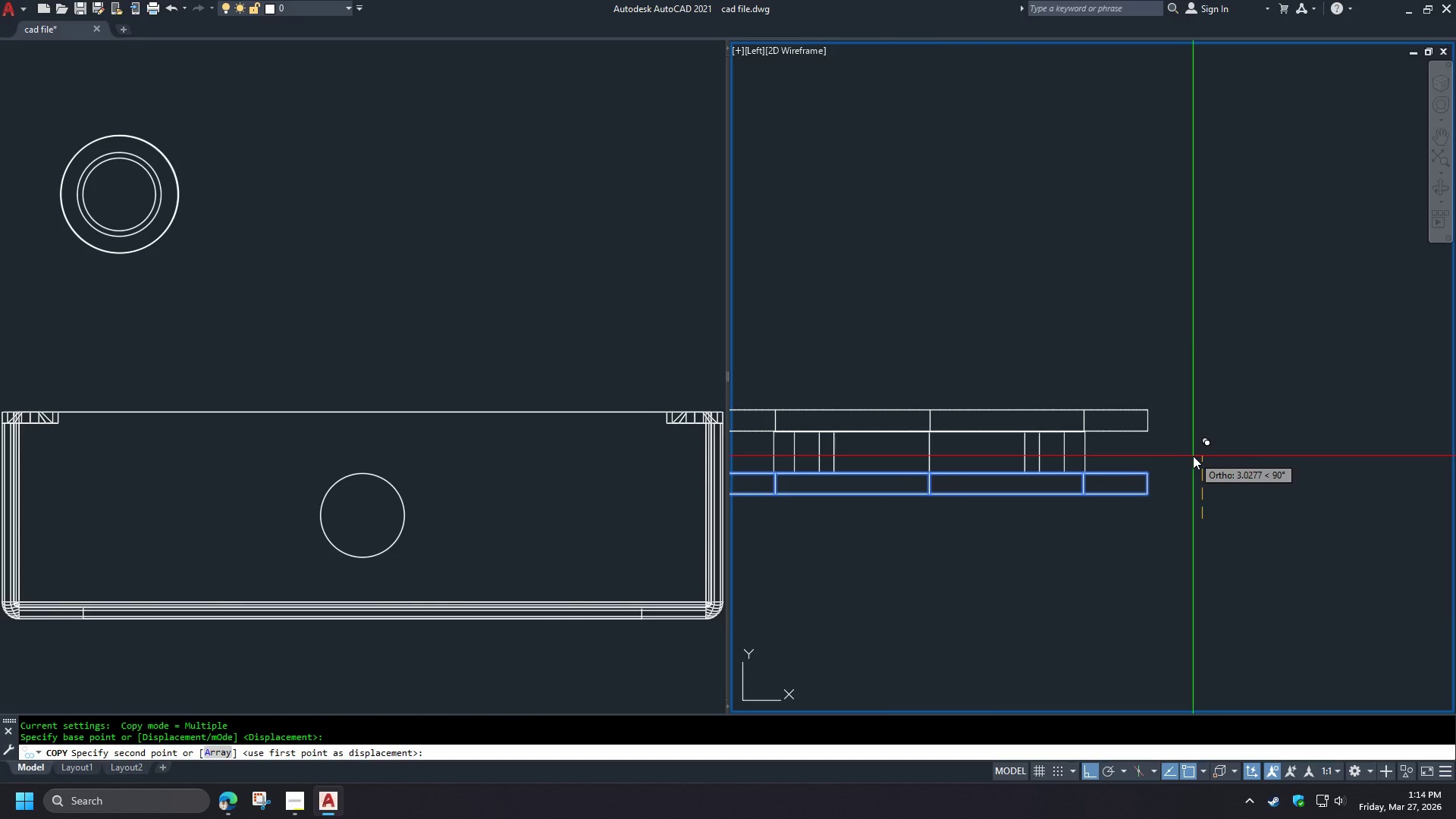 
key(3)
 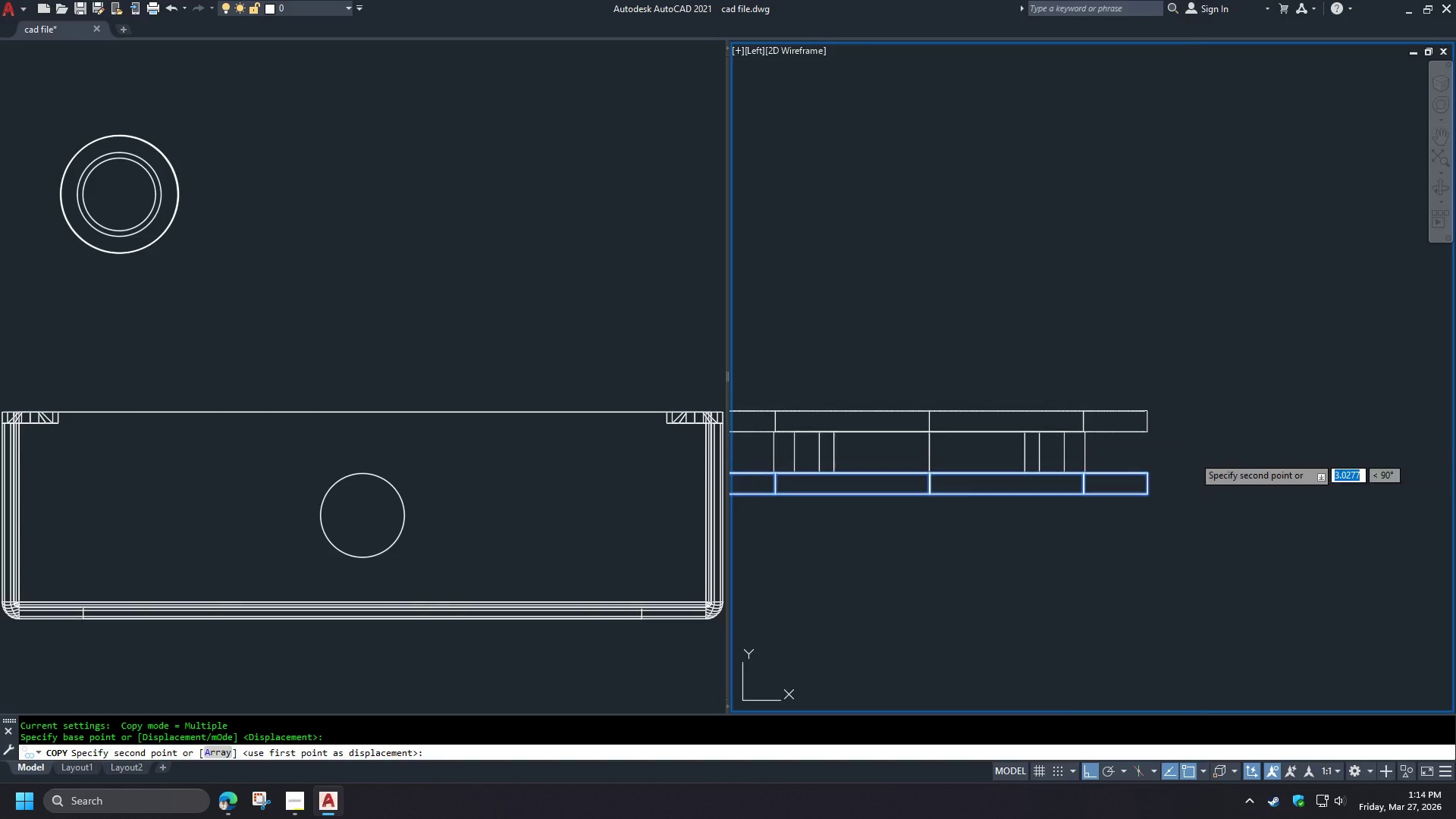 
key(Space)
 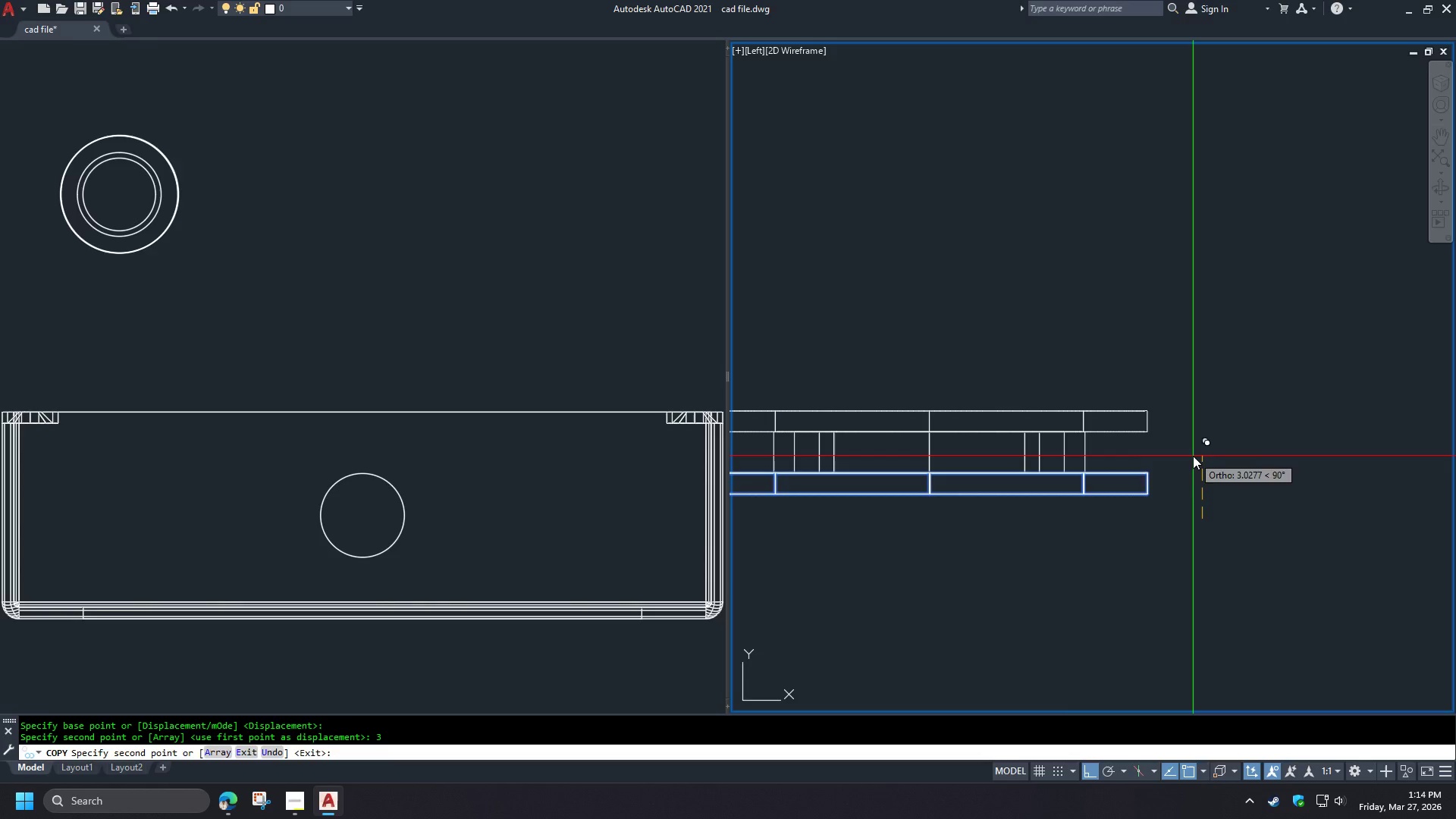 
key(Space)
 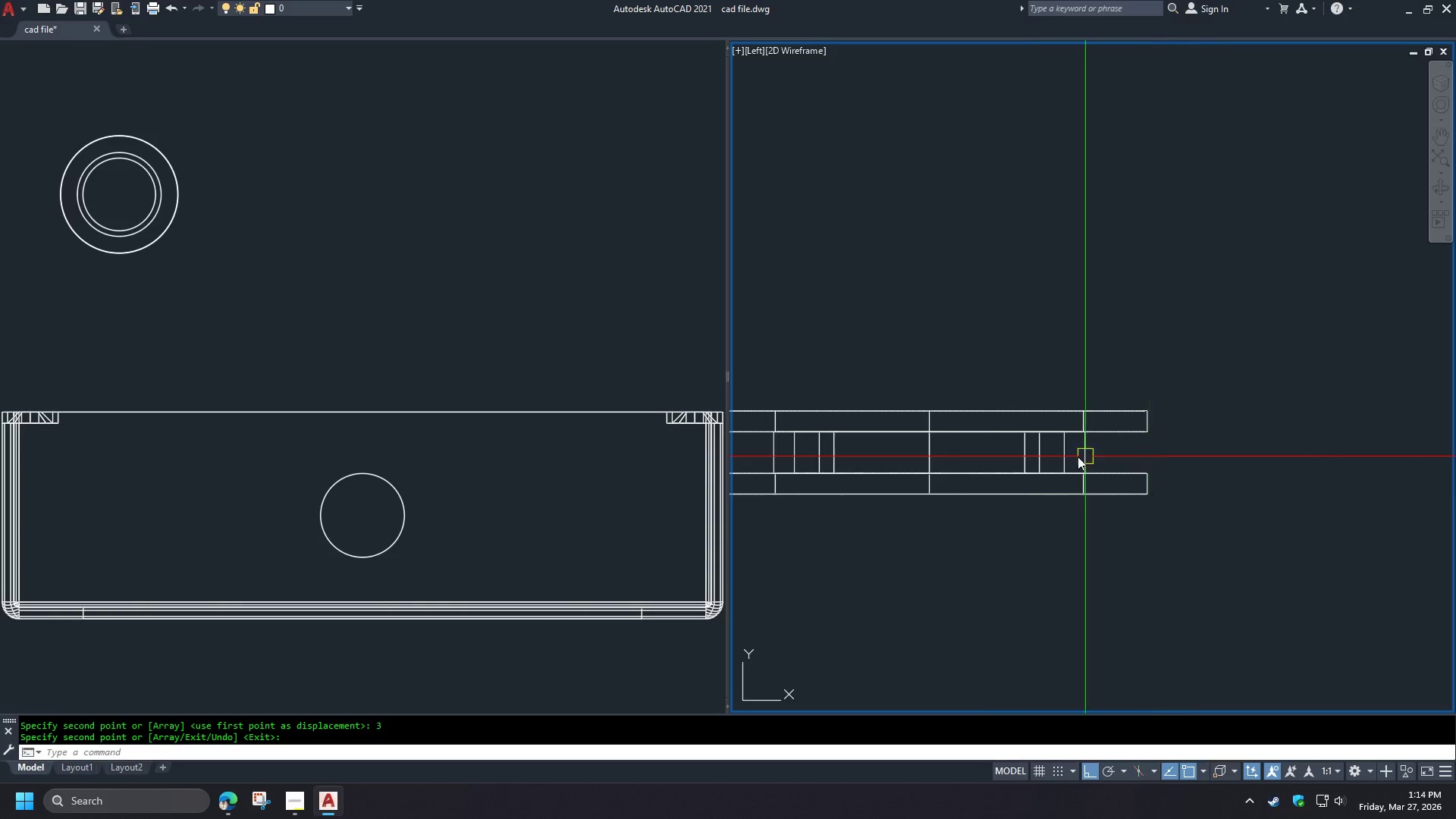 
hold_key(key=ShiftLeft, duration=1.5)
 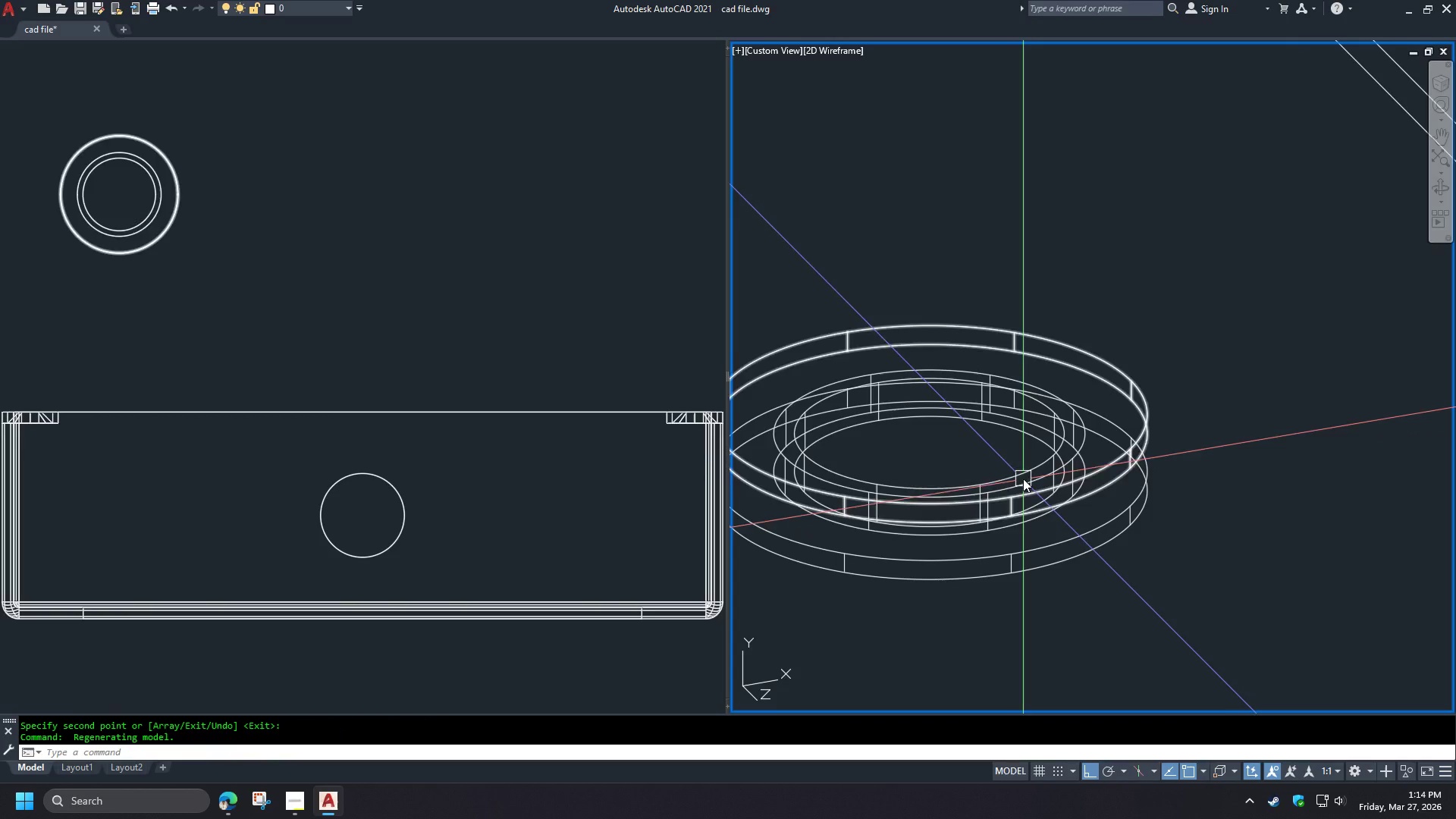 
hold_key(key=ShiftLeft, duration=0.36)
 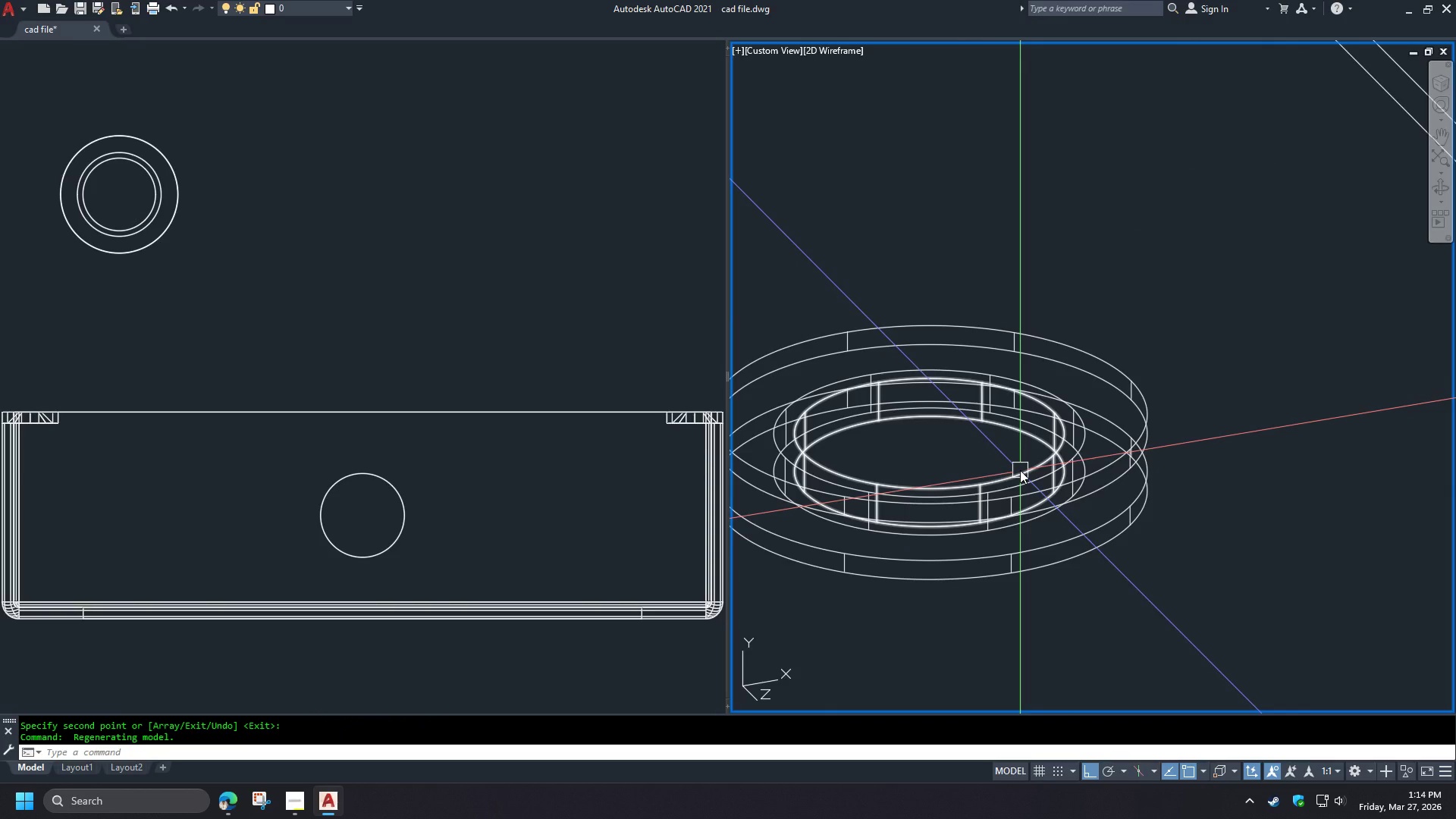 
left_click([1020, 470])
 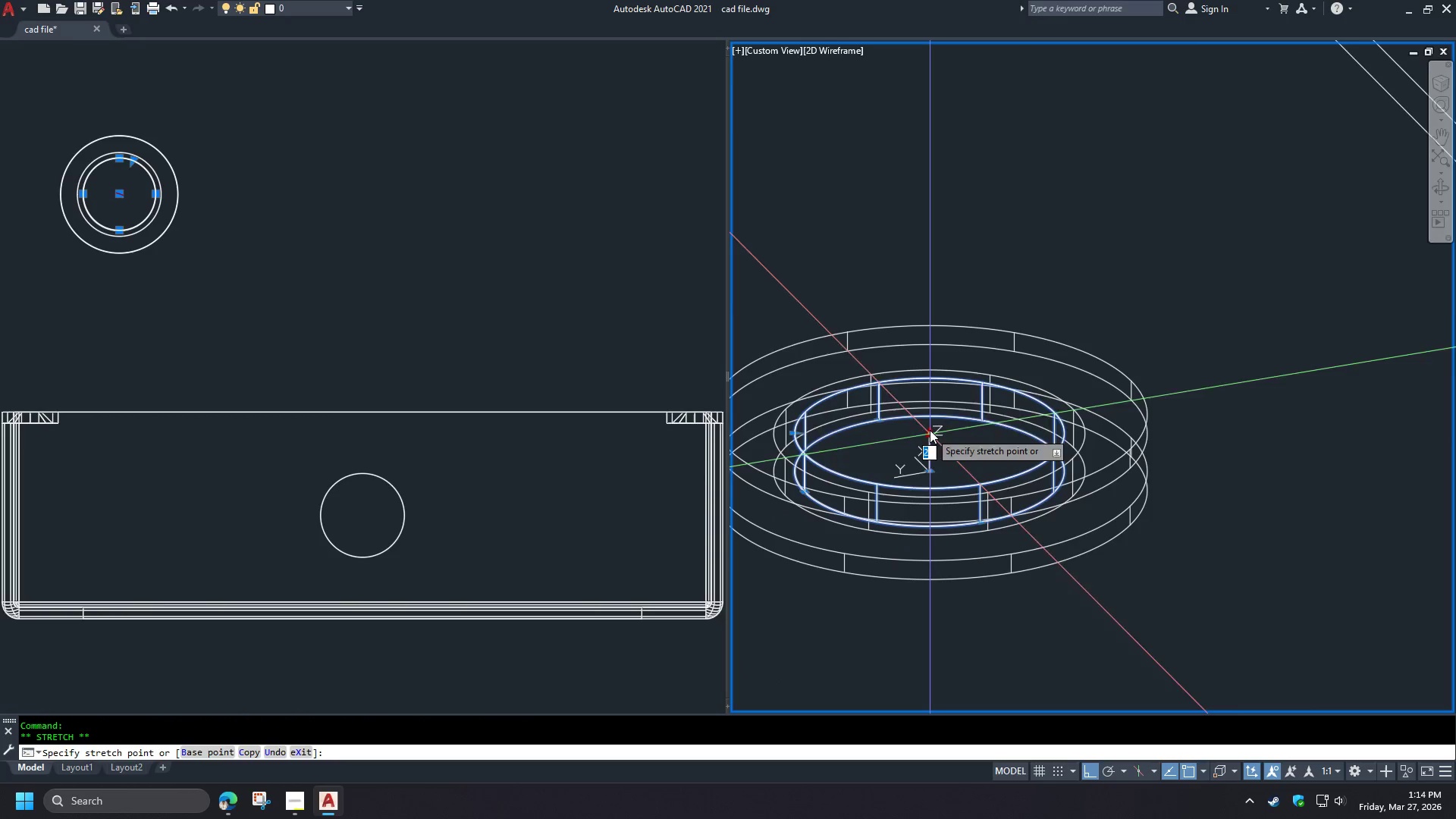 
left_click([922, 218])
 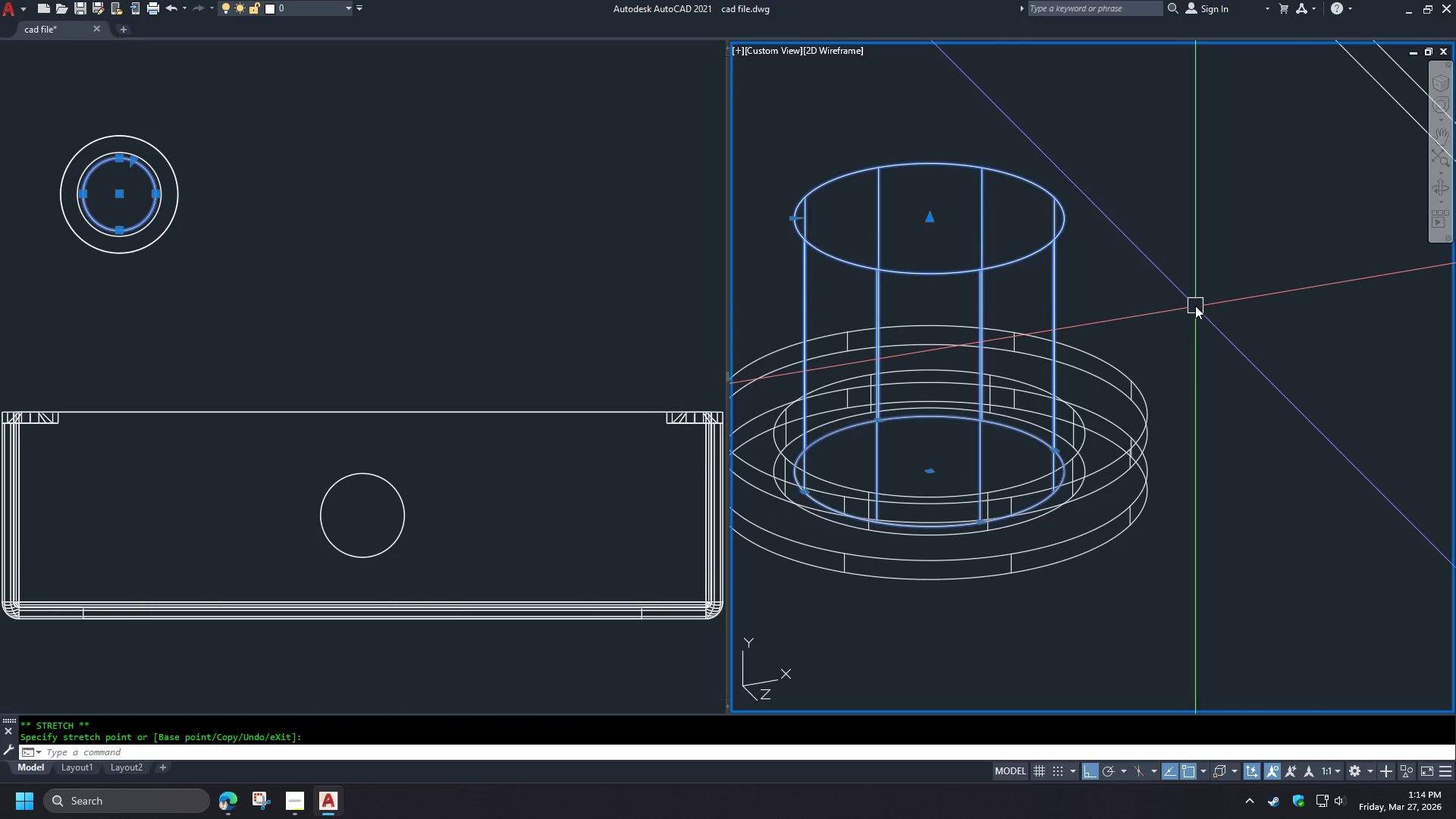 
key(M)
 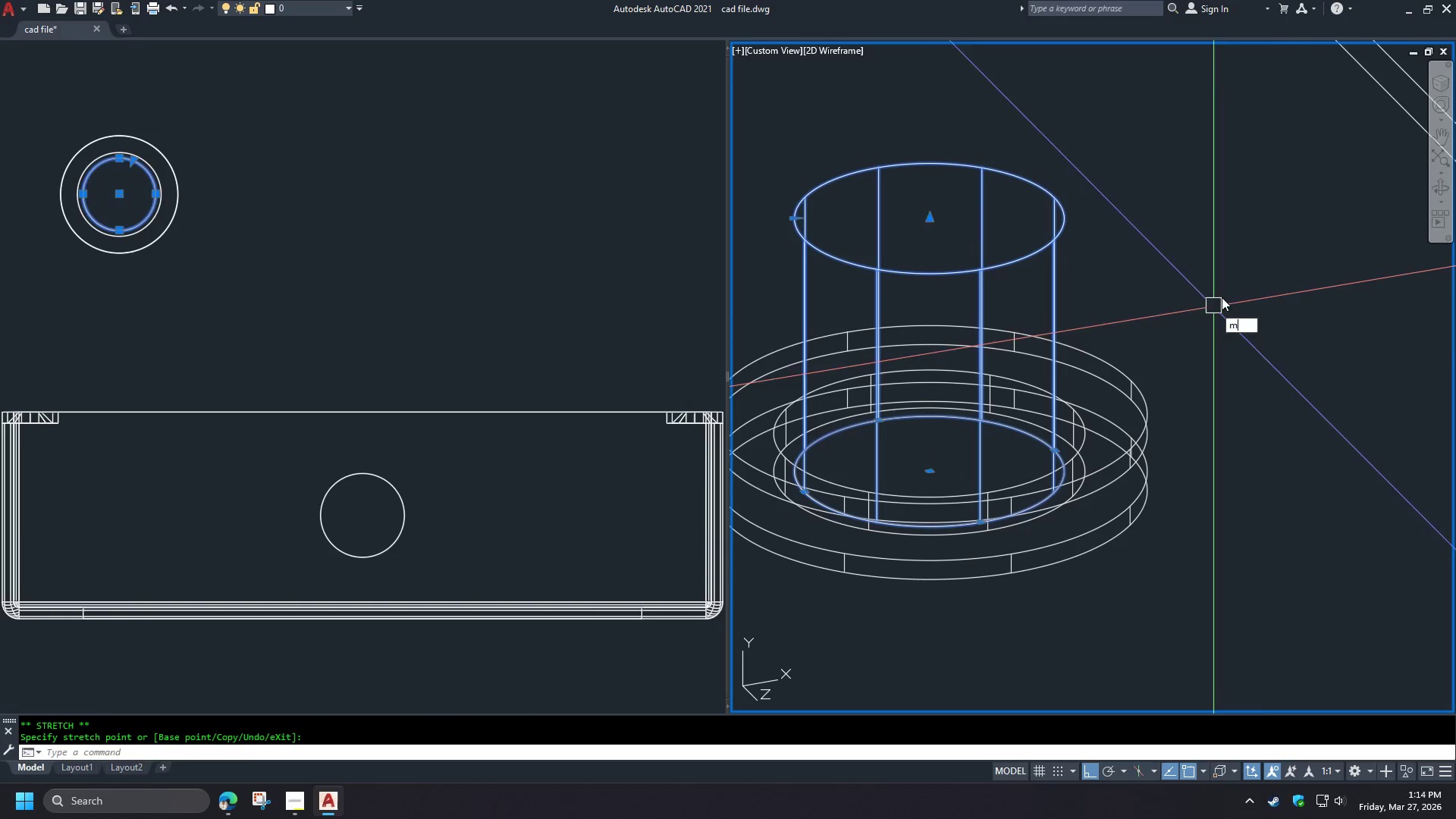 
key(Space)
 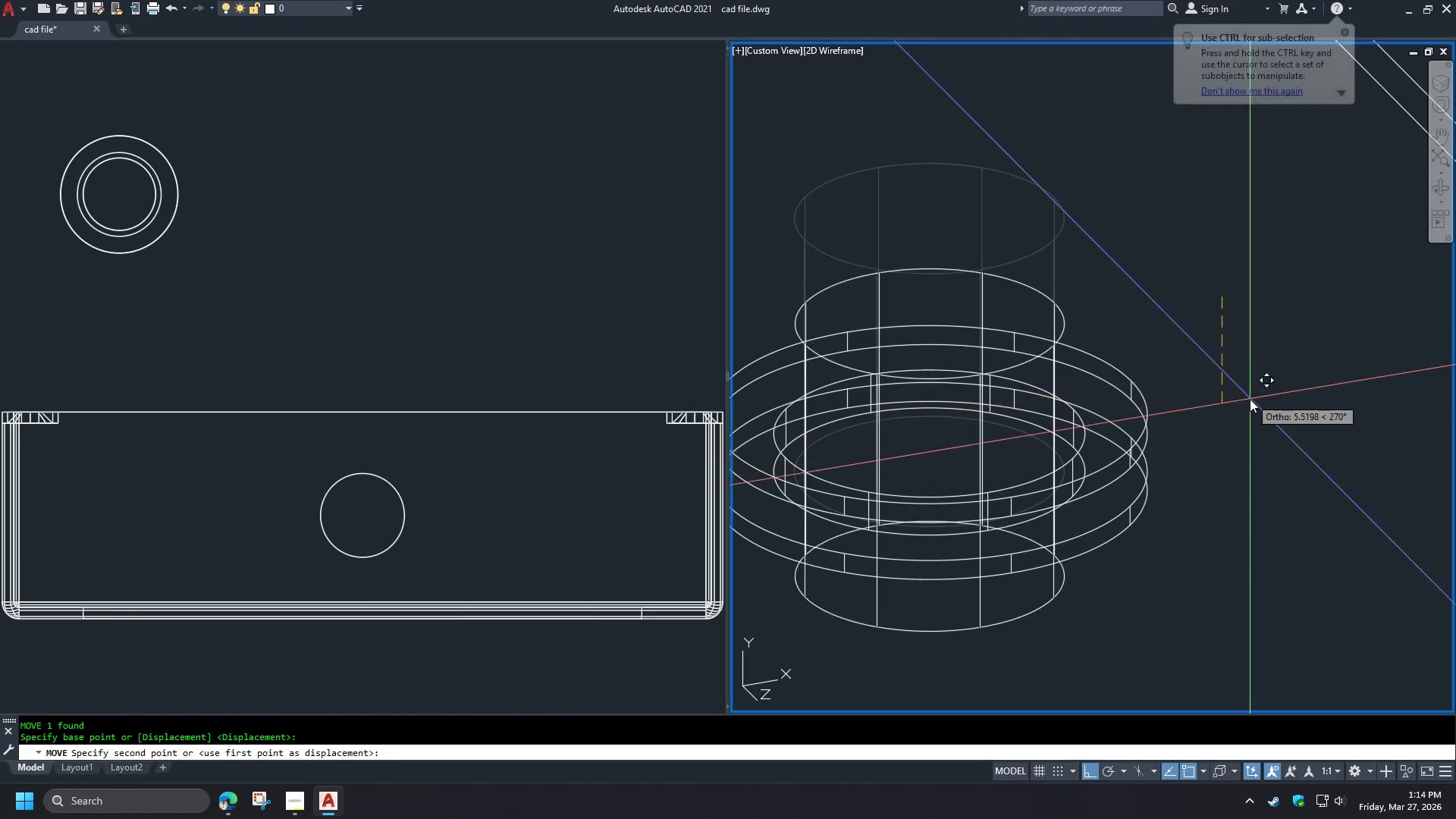 
left_click([1250, 400])
 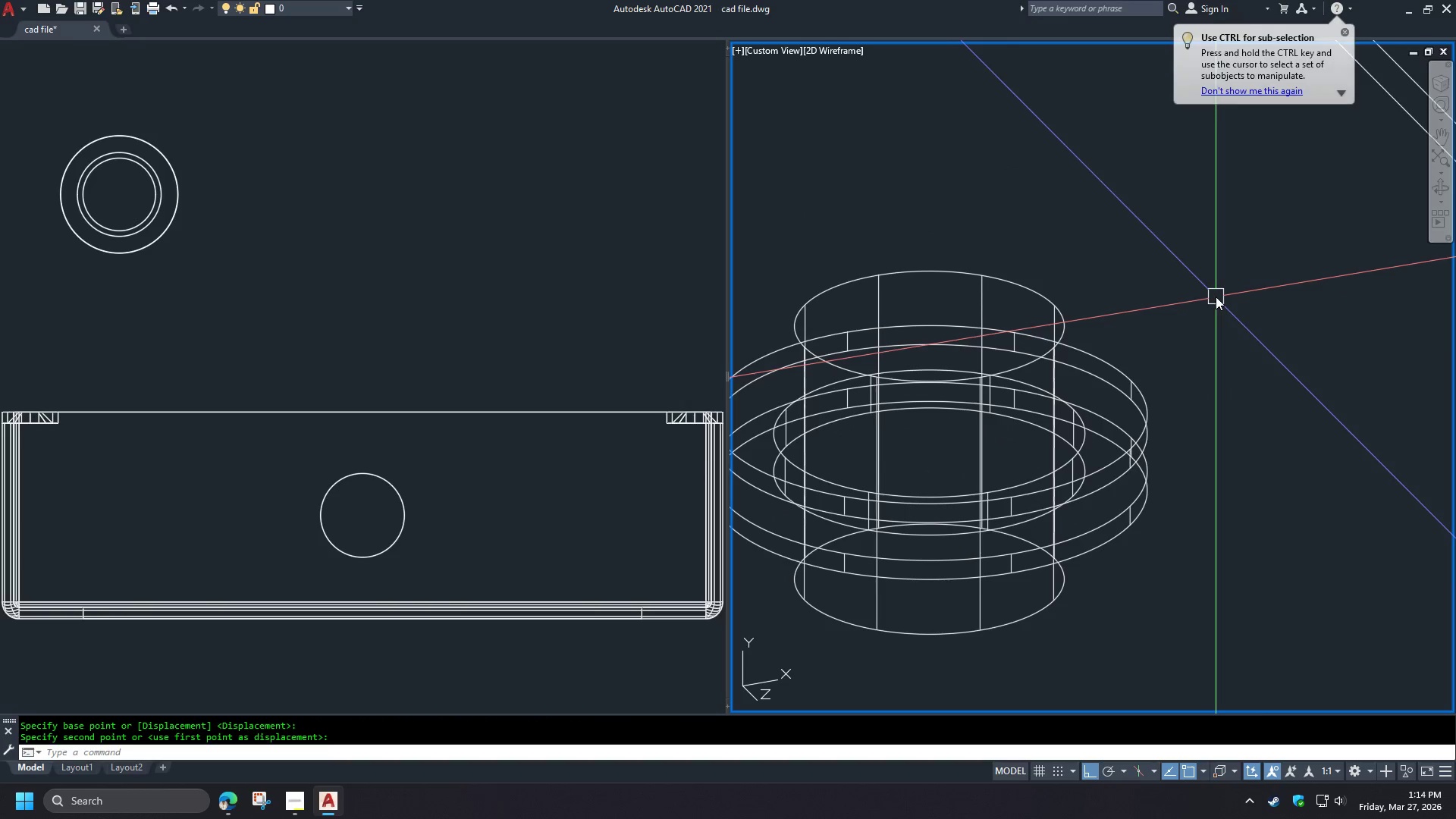 
type(su )
 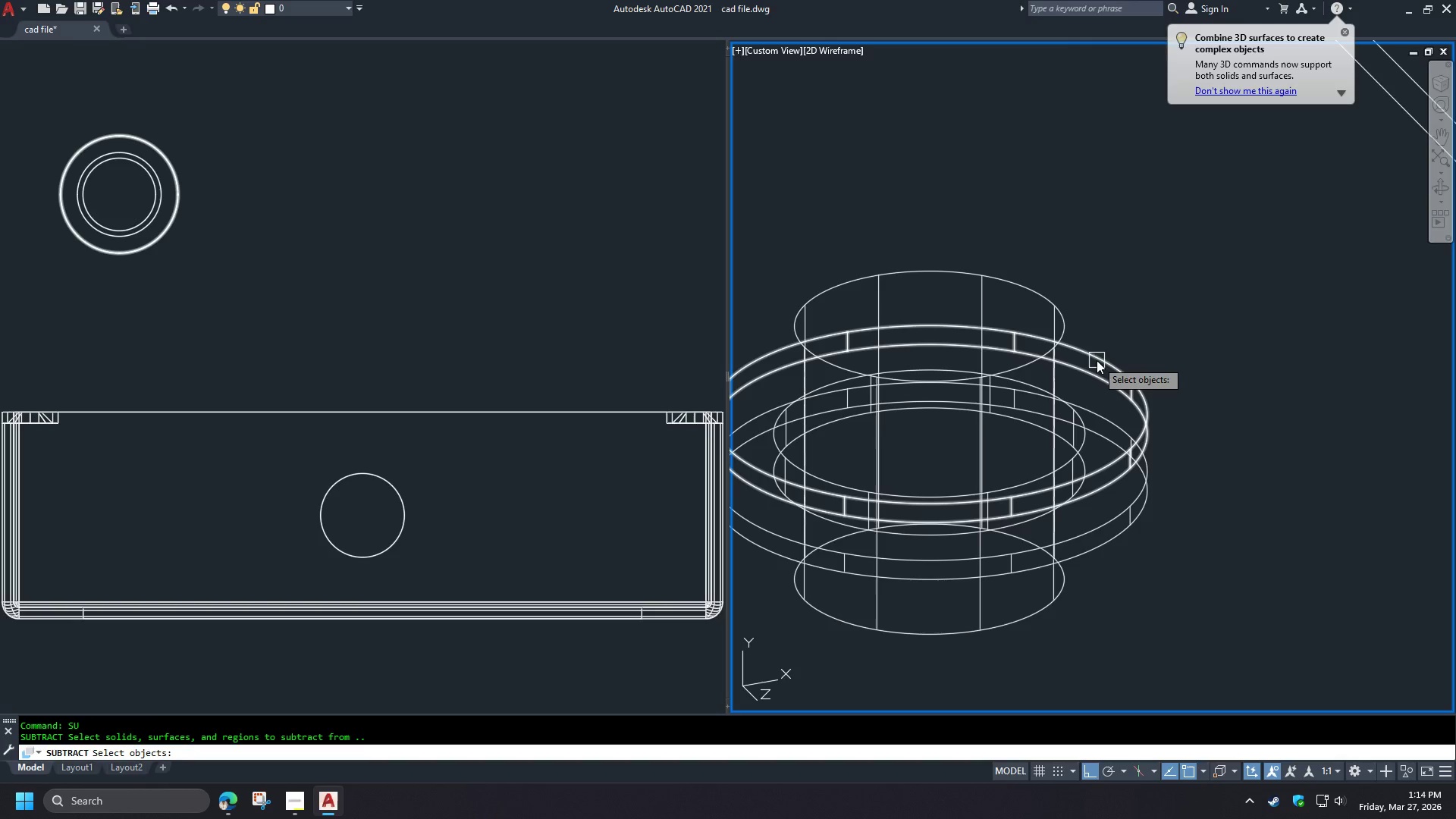 
left_click_drag(start_coordinate=[1184, 537], to_coordinate=[1168, 526])
 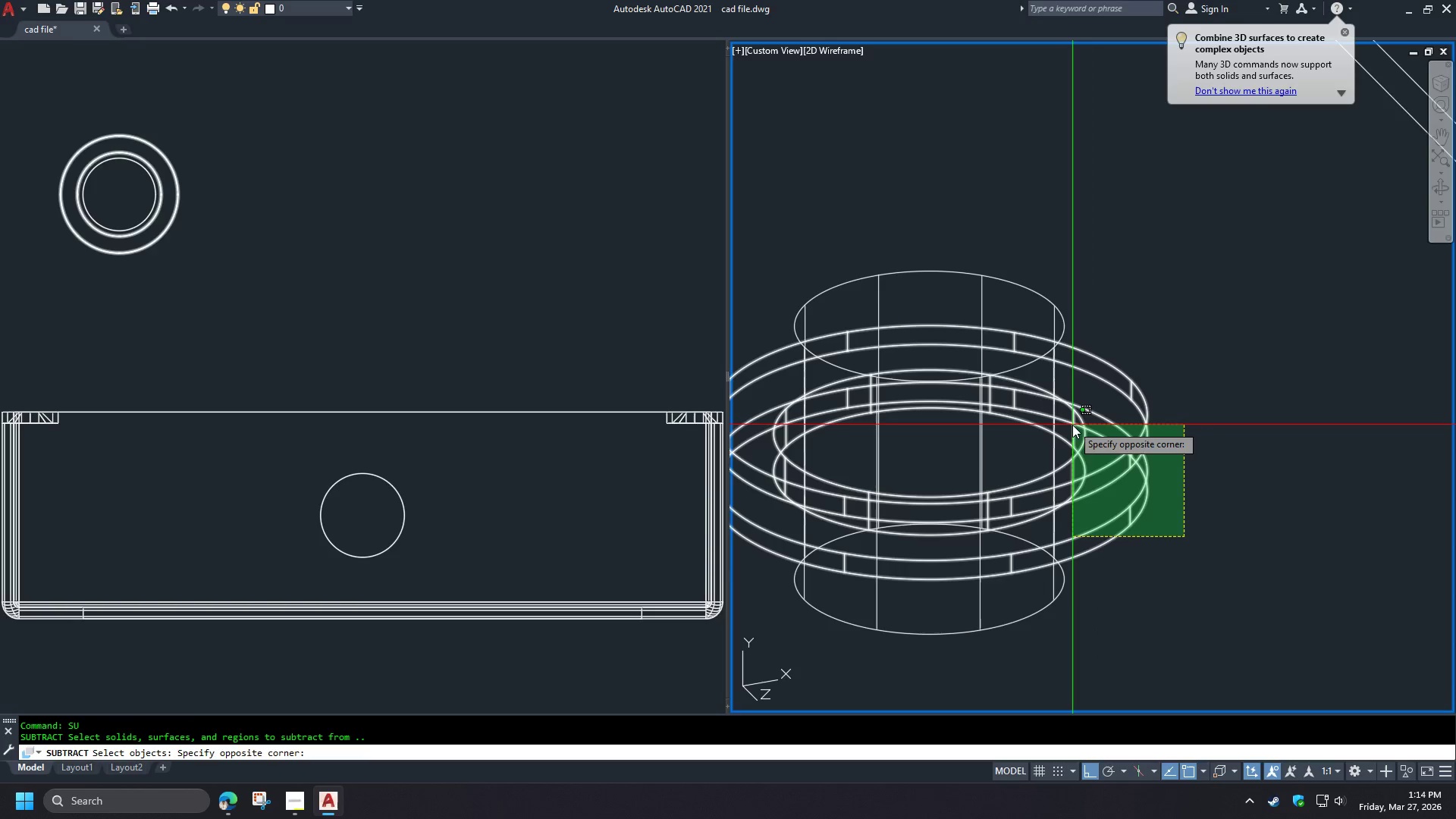 
left_click([1072, 425])
 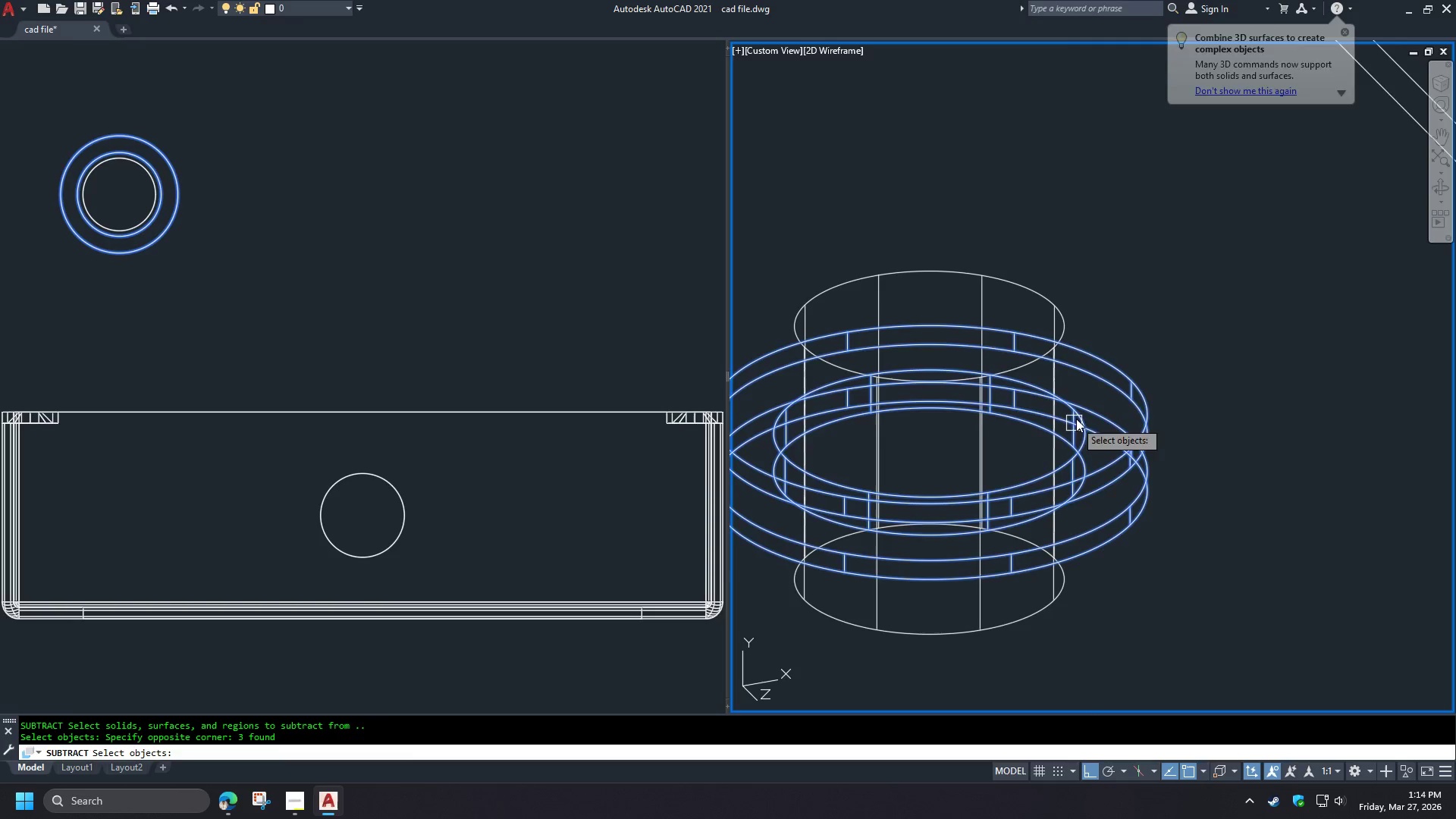 
key(Space)
 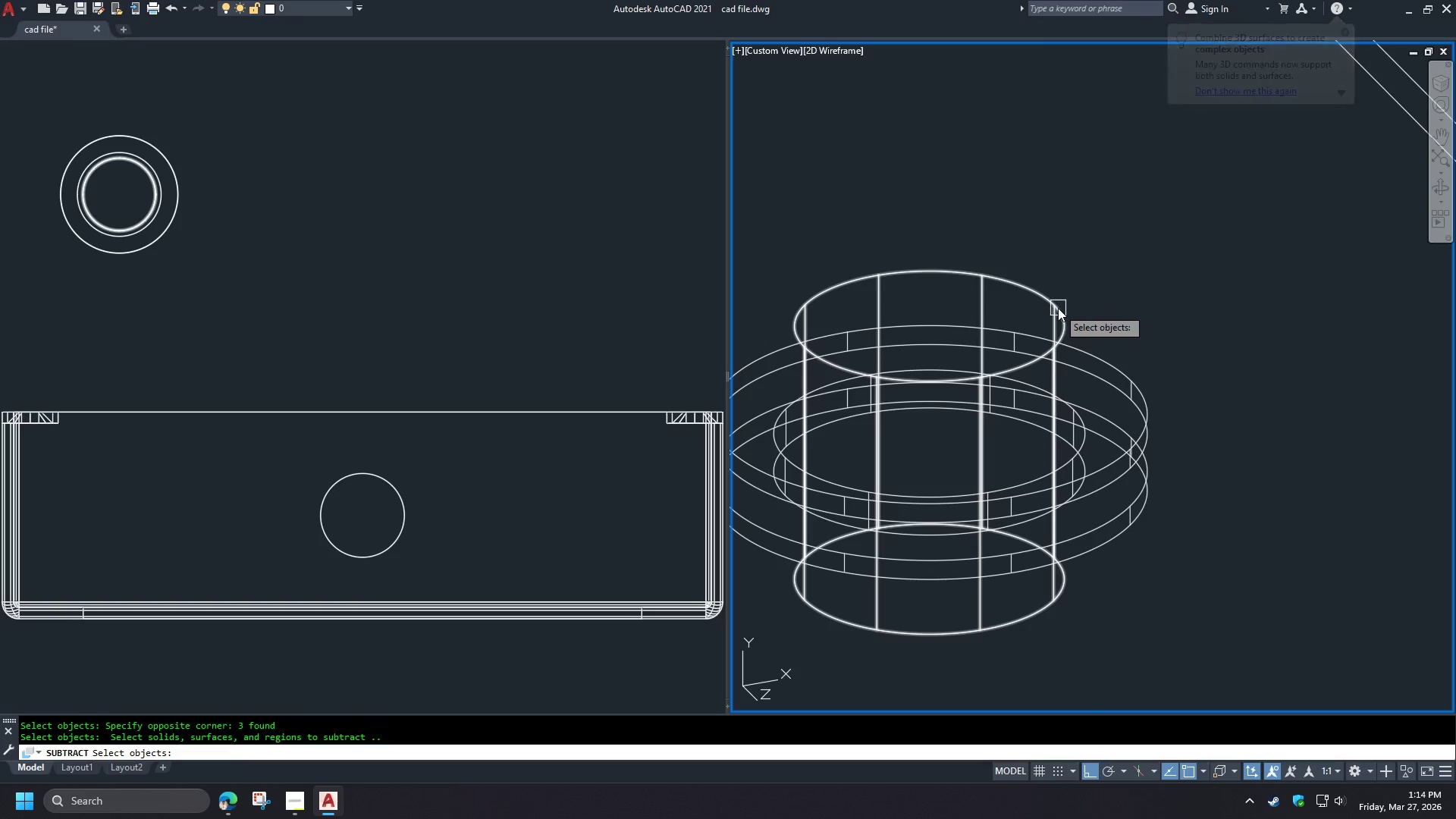 
left_click([1058, 308])
 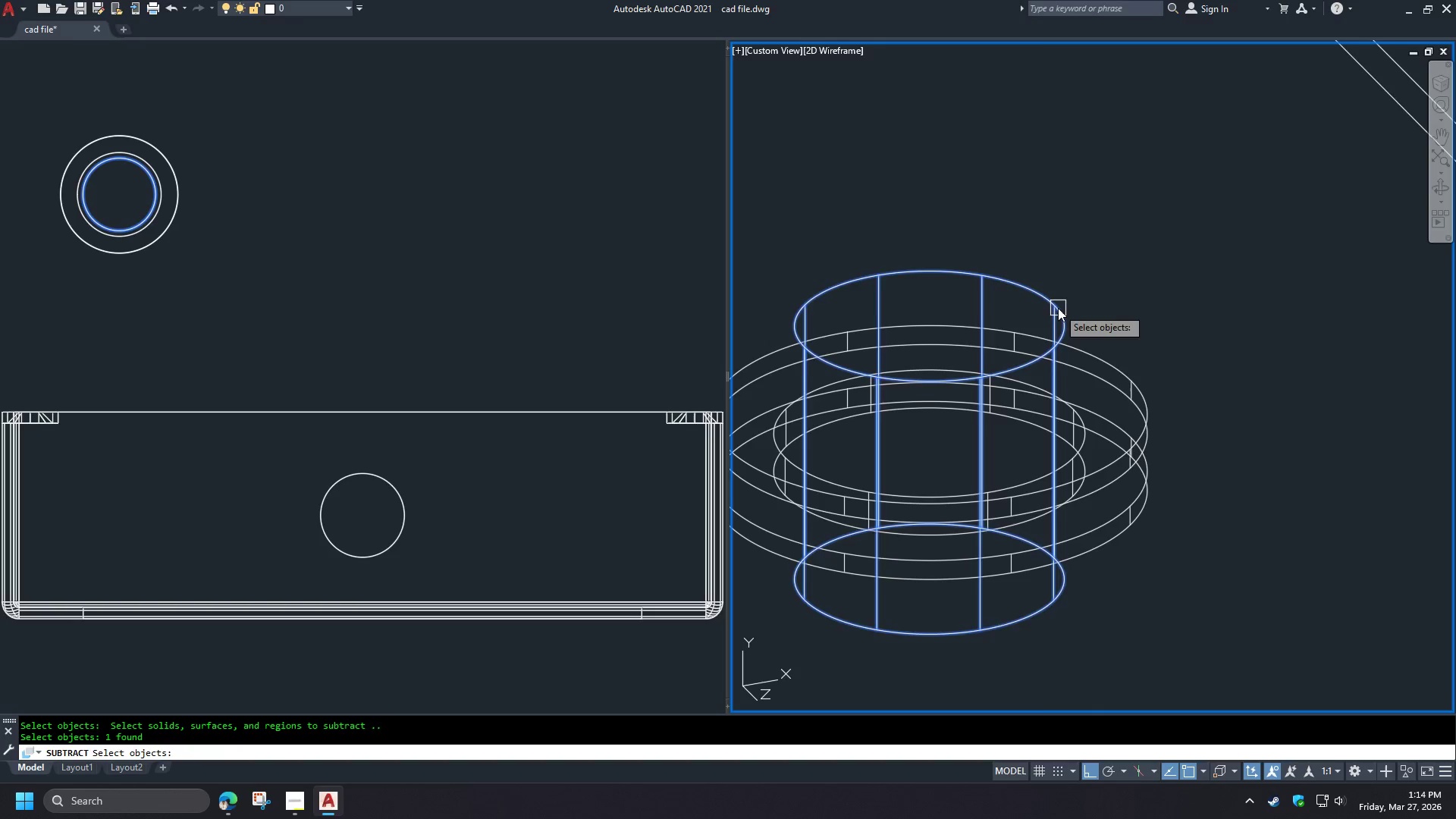 
type( vs 2 vs s )
 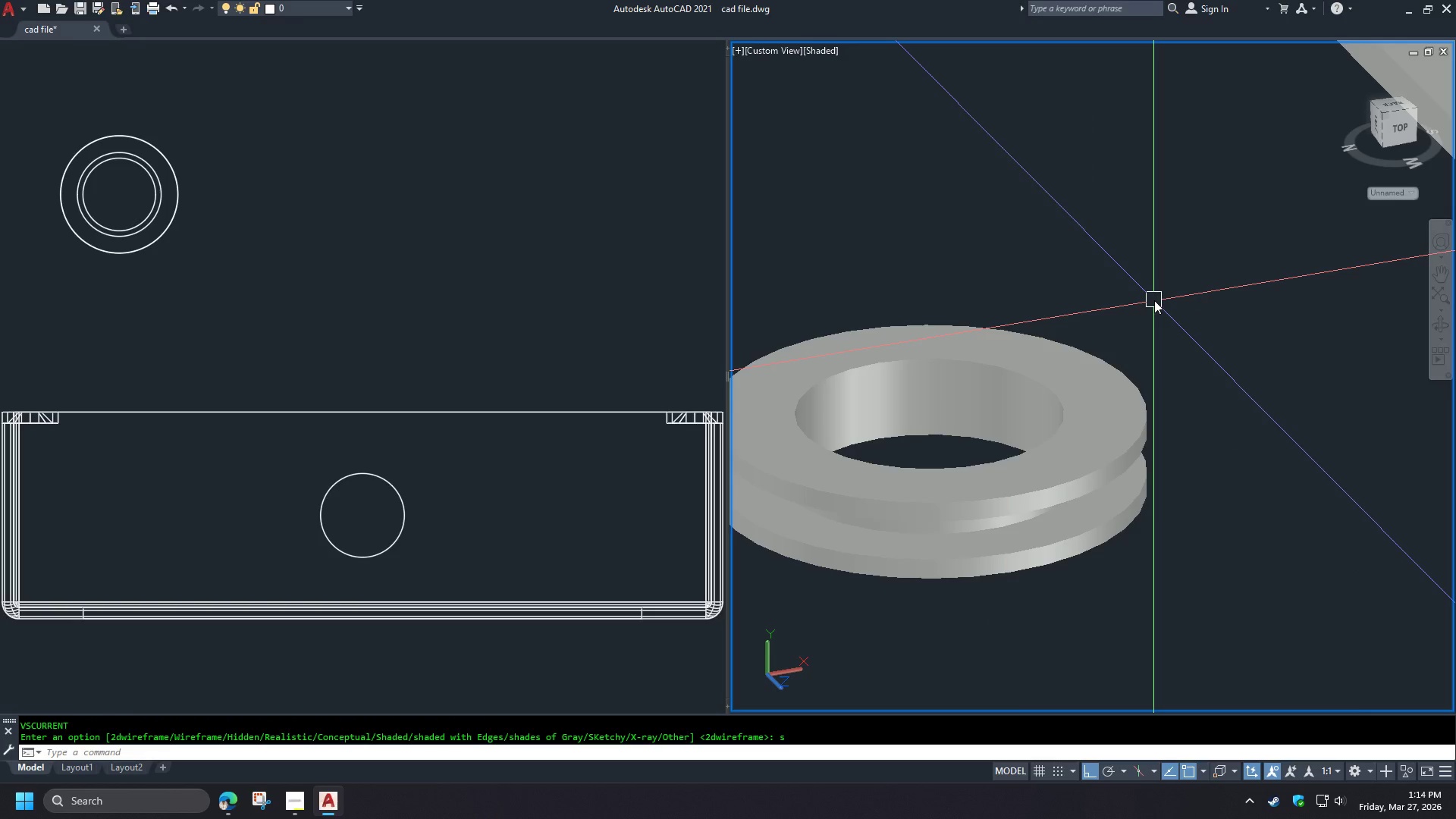 
hold_key(key=ShiftLeft, duration=1.53)
 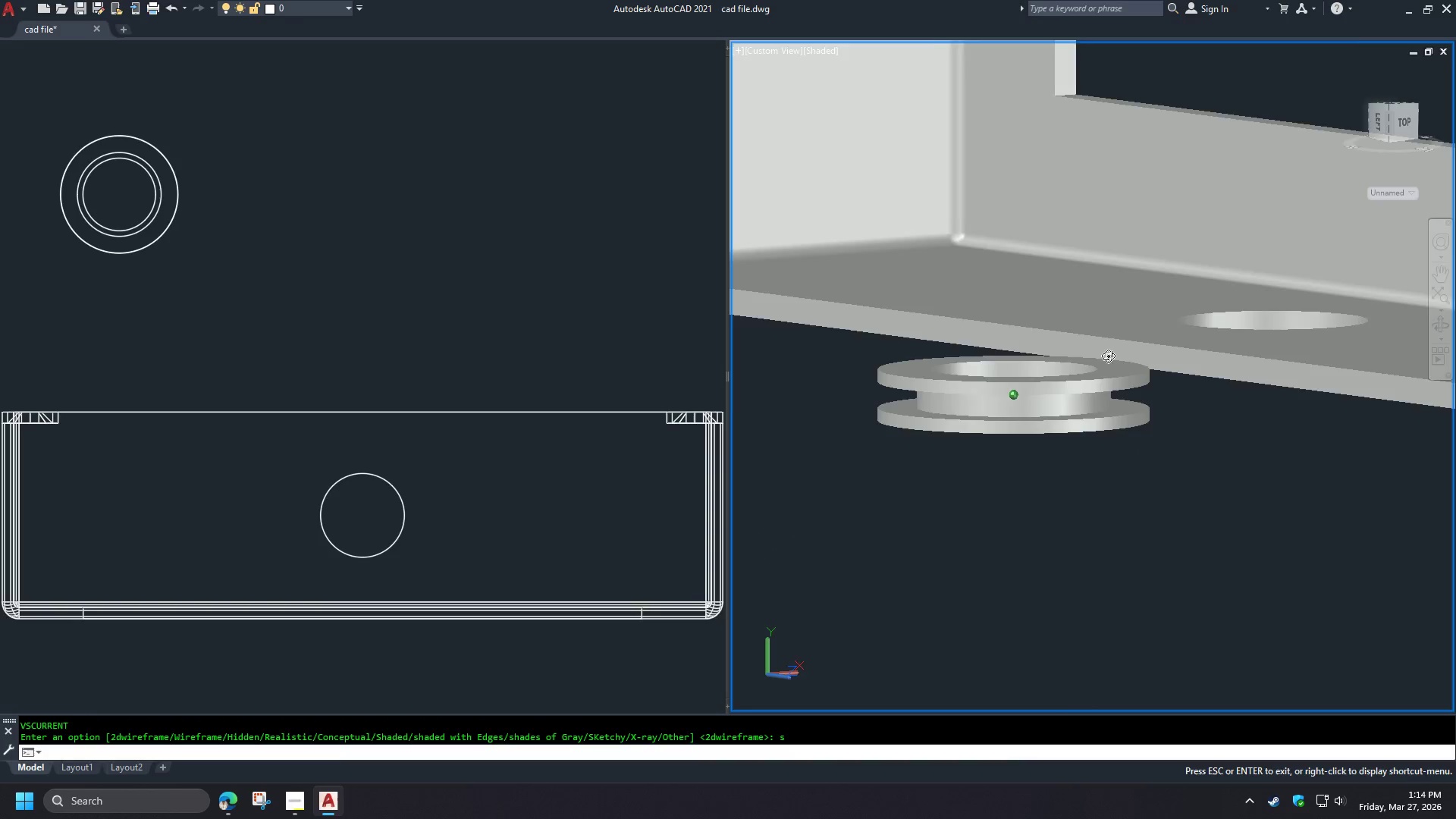 
scroll: coordinate [1154, 300], scroll_direction: down, amount: 1.0
 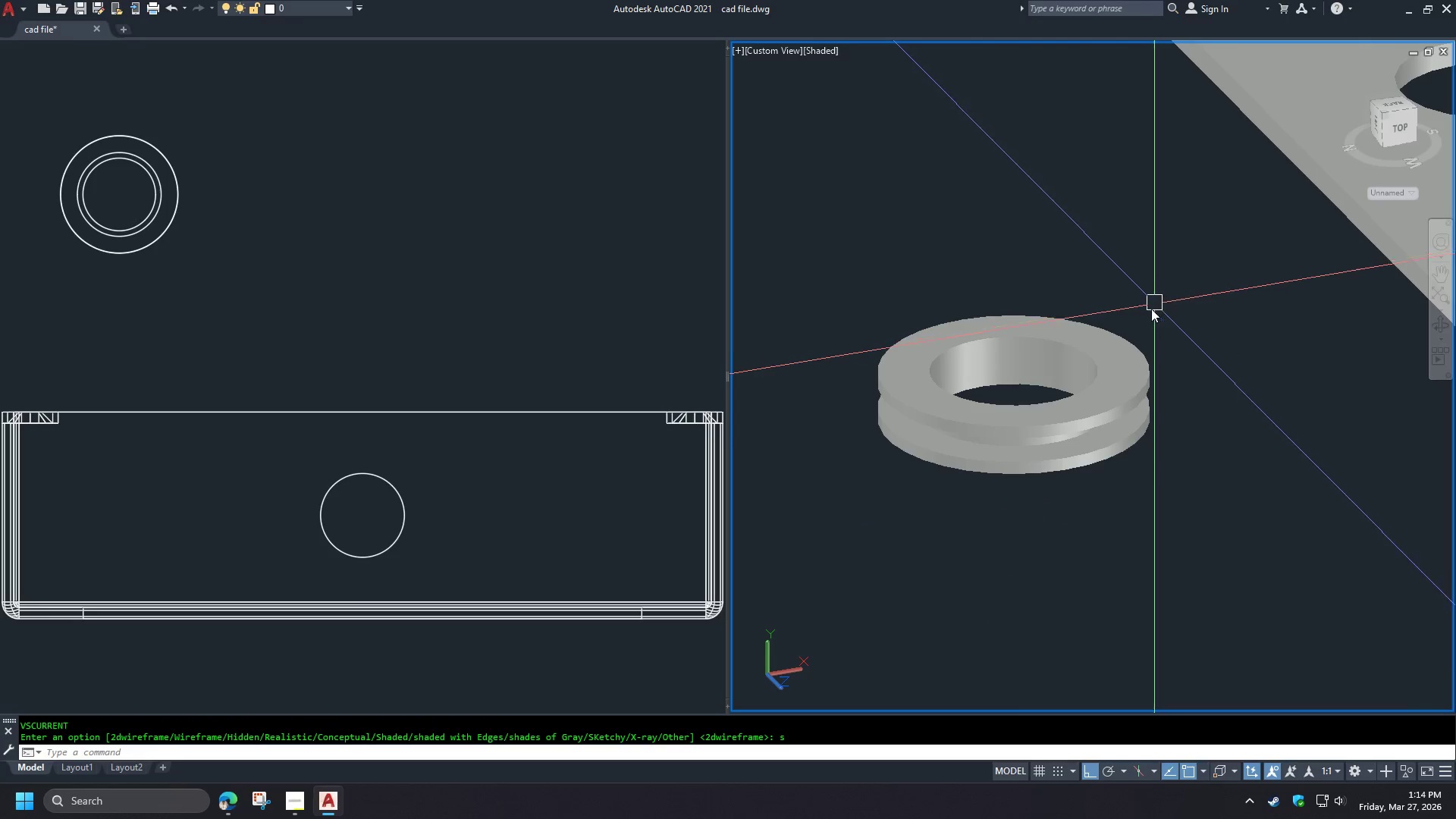 
hold_key(key=ShiftLeft, duration=1.52)
 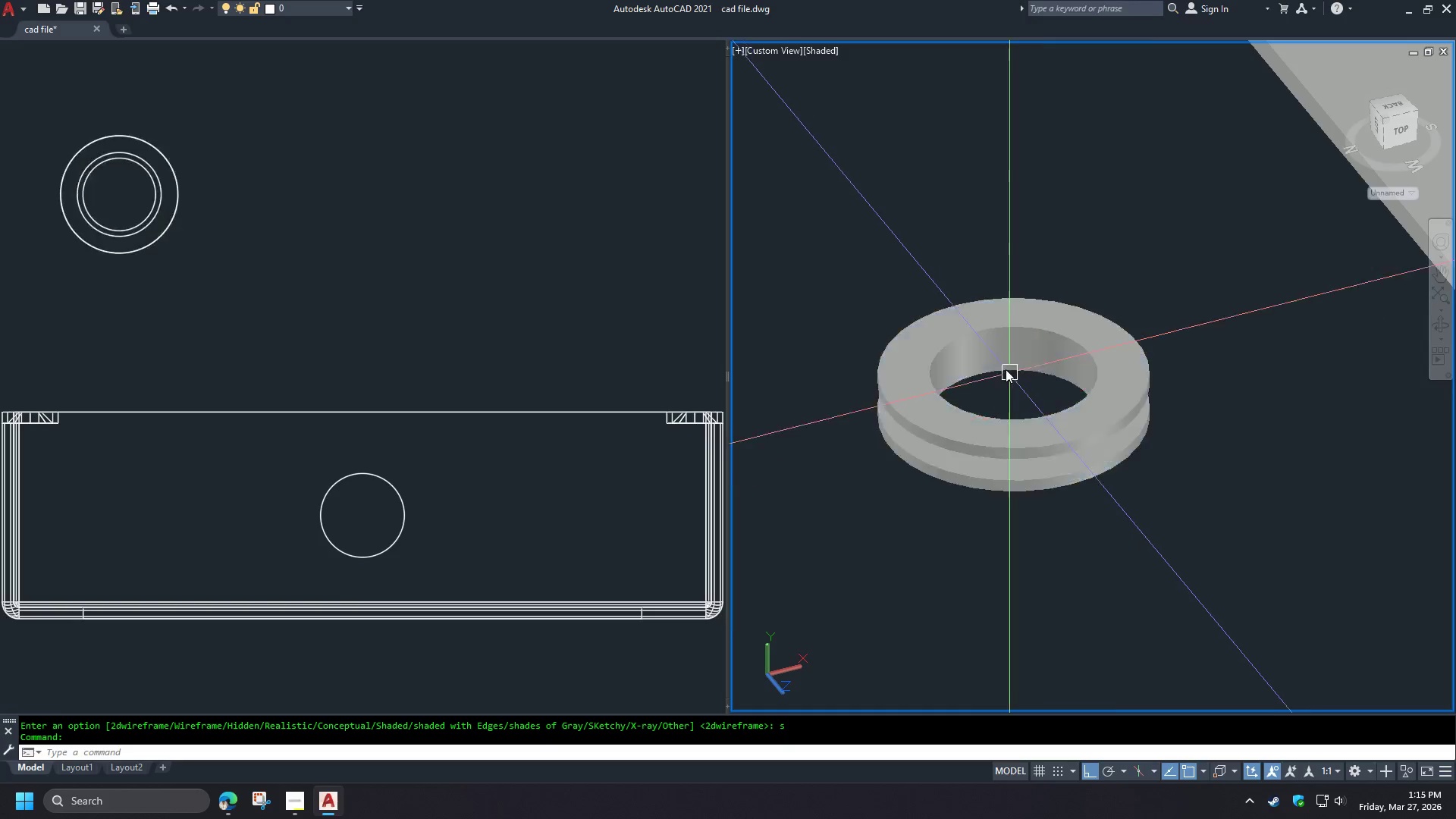 
hold_key(key=ShiftLeft, duration=0.33)
 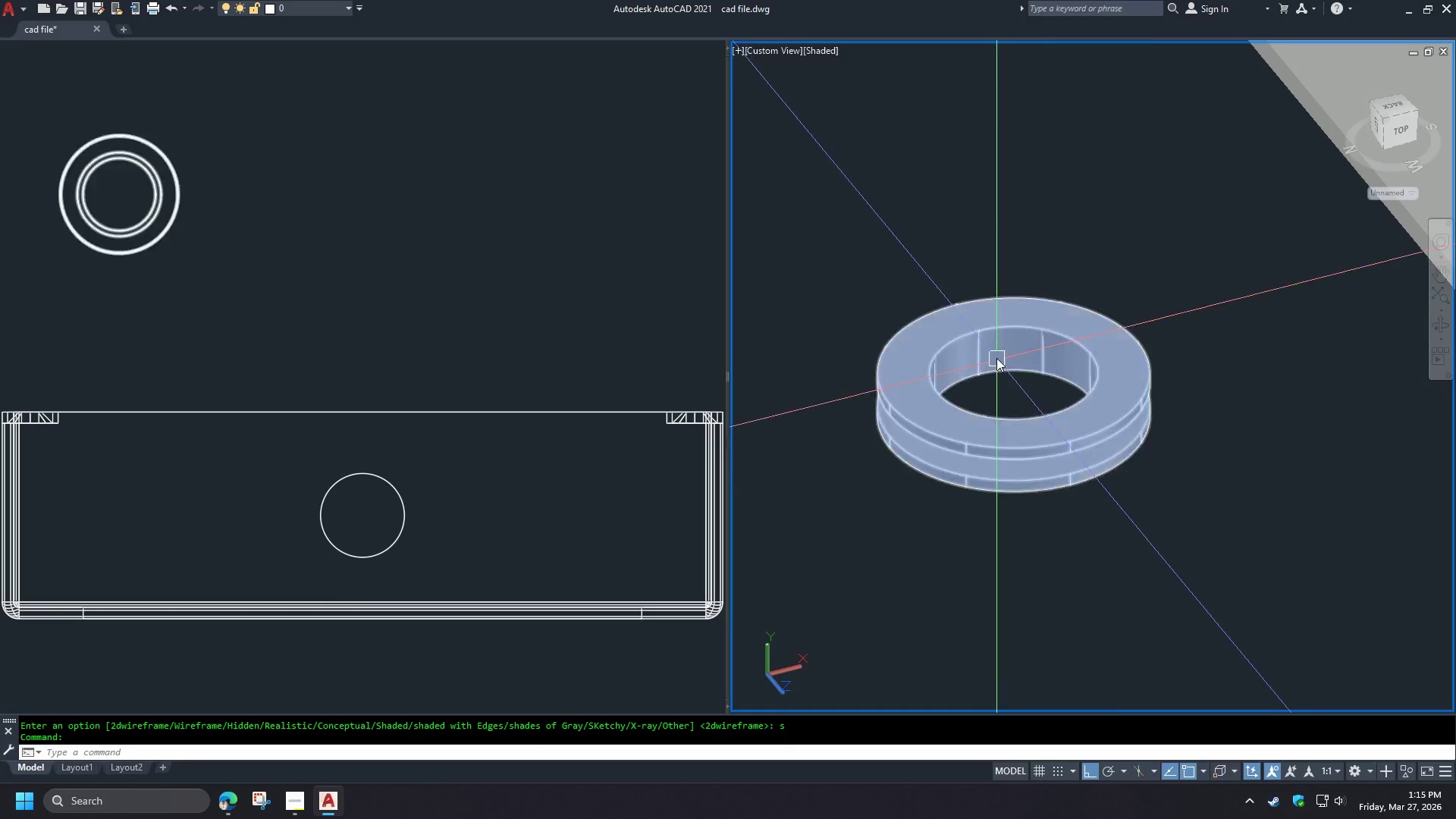 
scroll: coordinate [996, 358], scroll_direction: up, amount: 1.0
 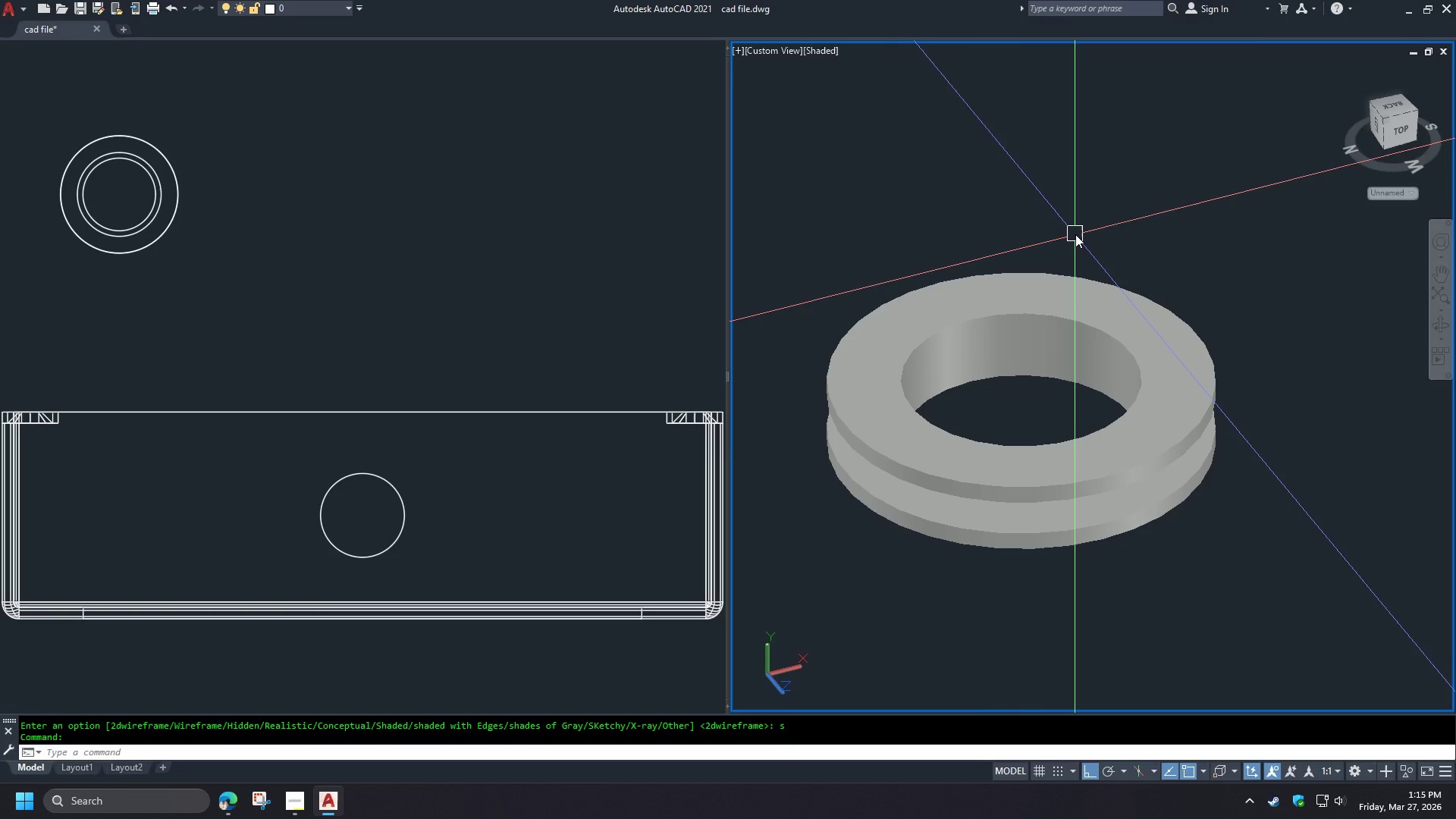 
wait(8.29)
 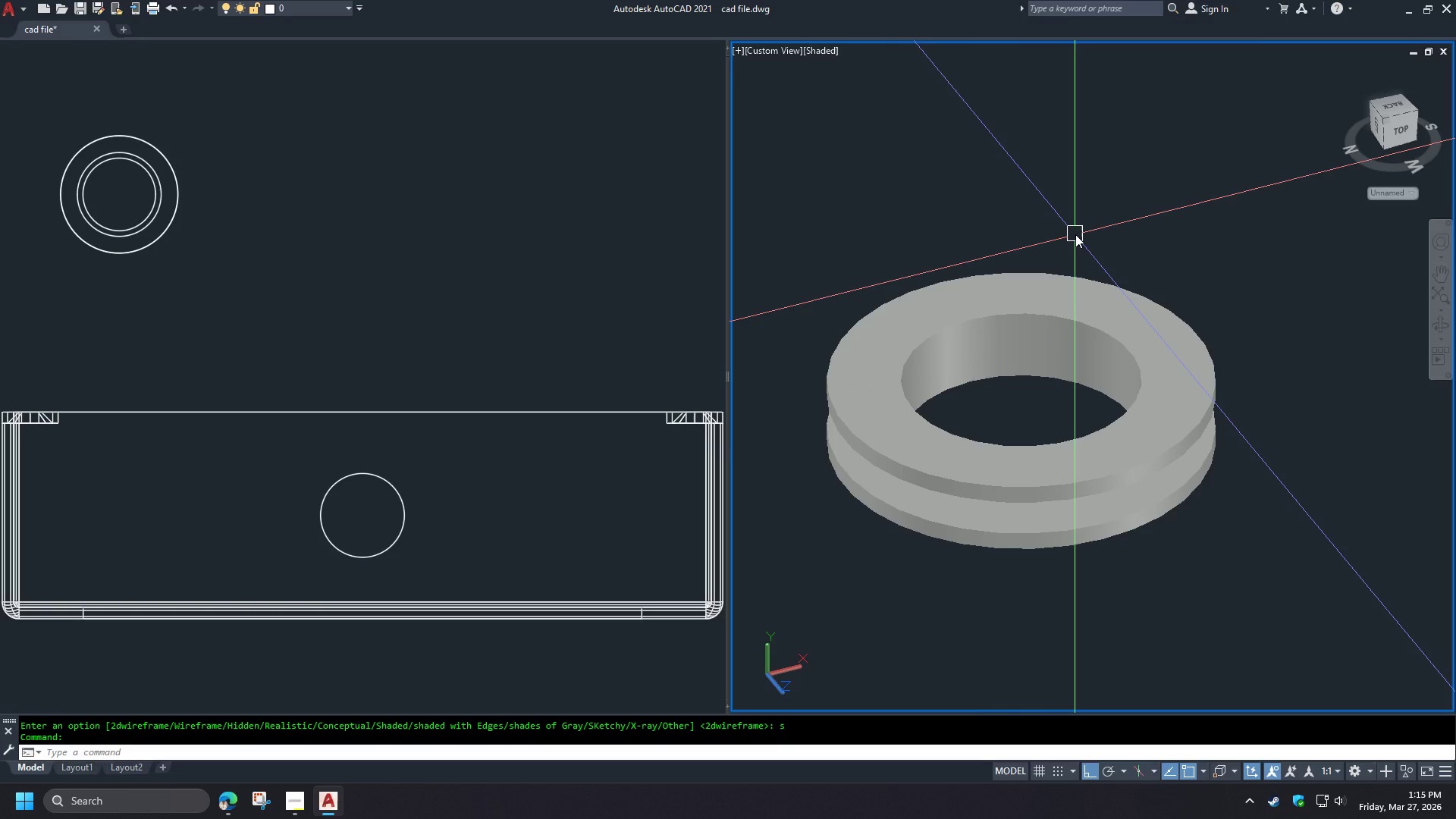 
left_click([218, 283])
 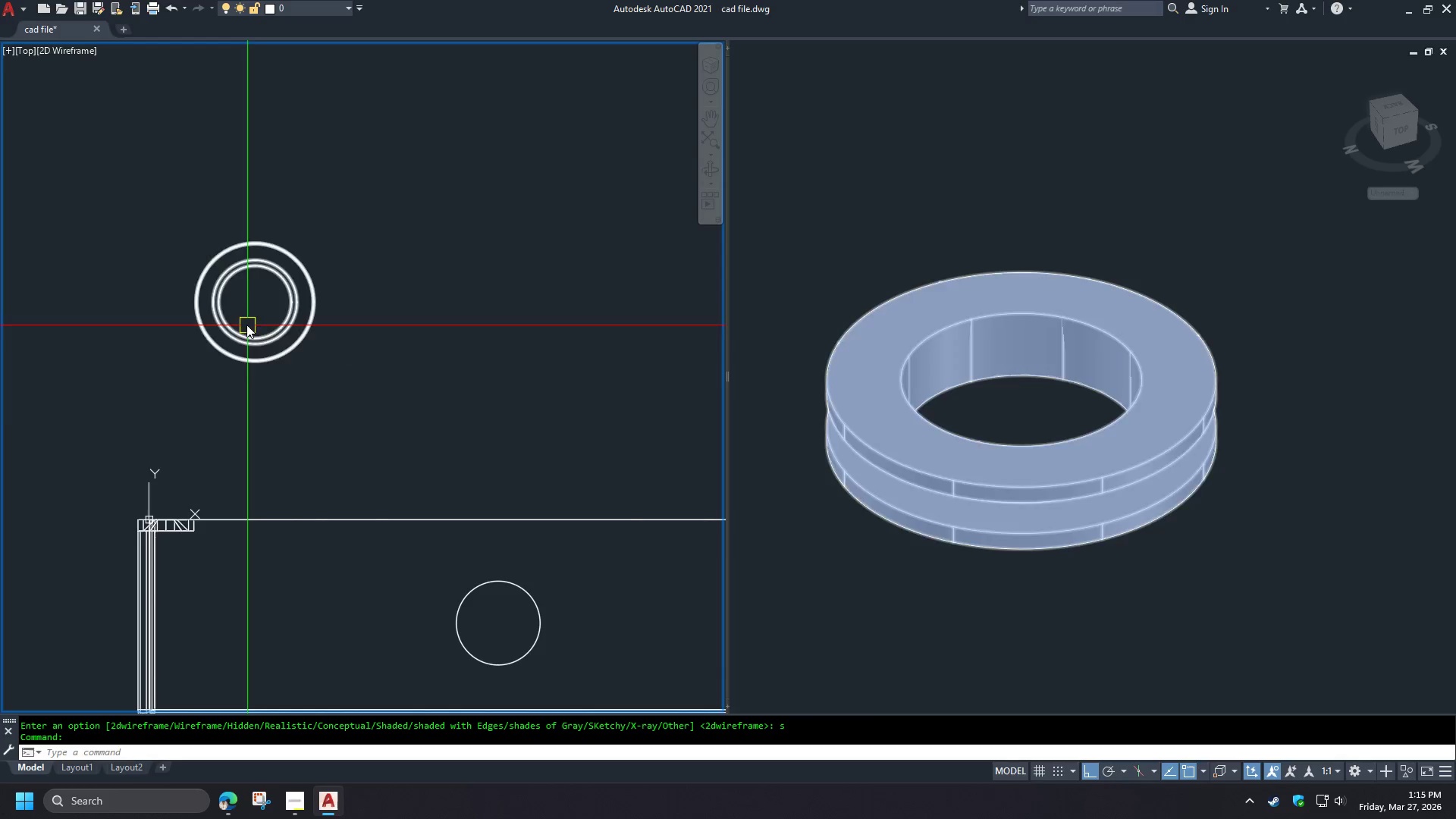 
scroll: coordinate [237, 290], scroll_direction: up, amount: 2.0
 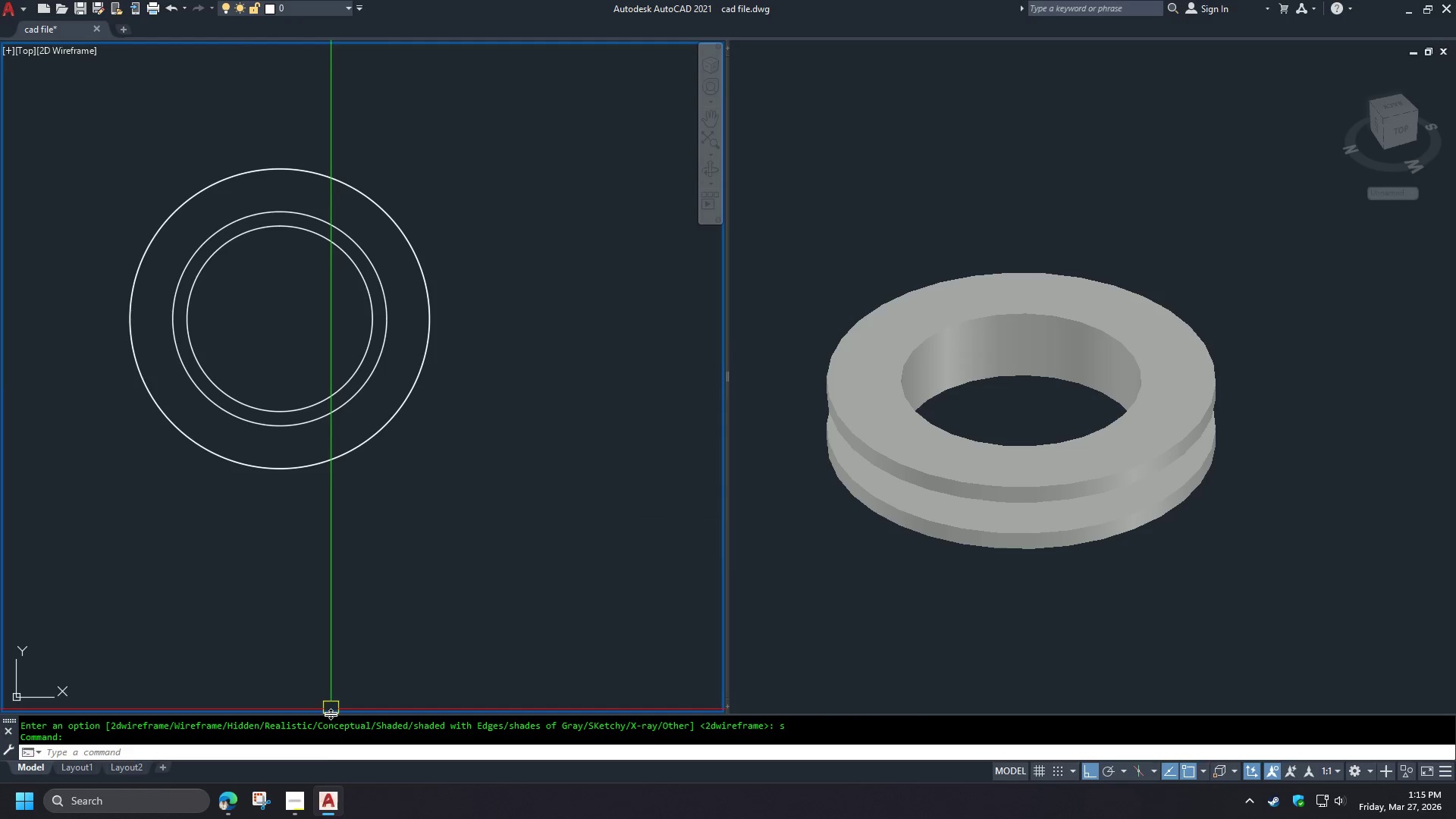 
left_click([237, 805])
 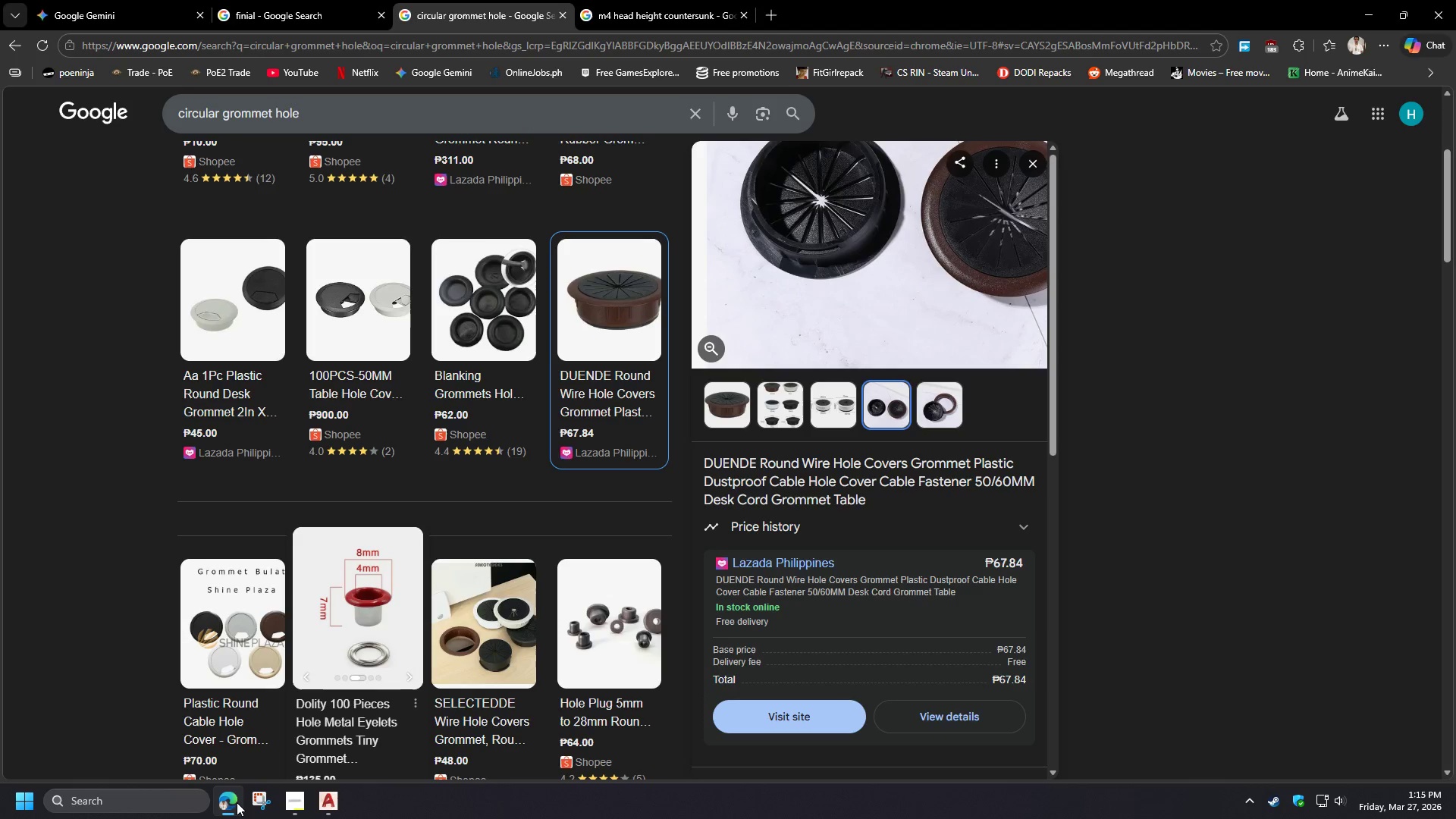 
wait(7.44)
 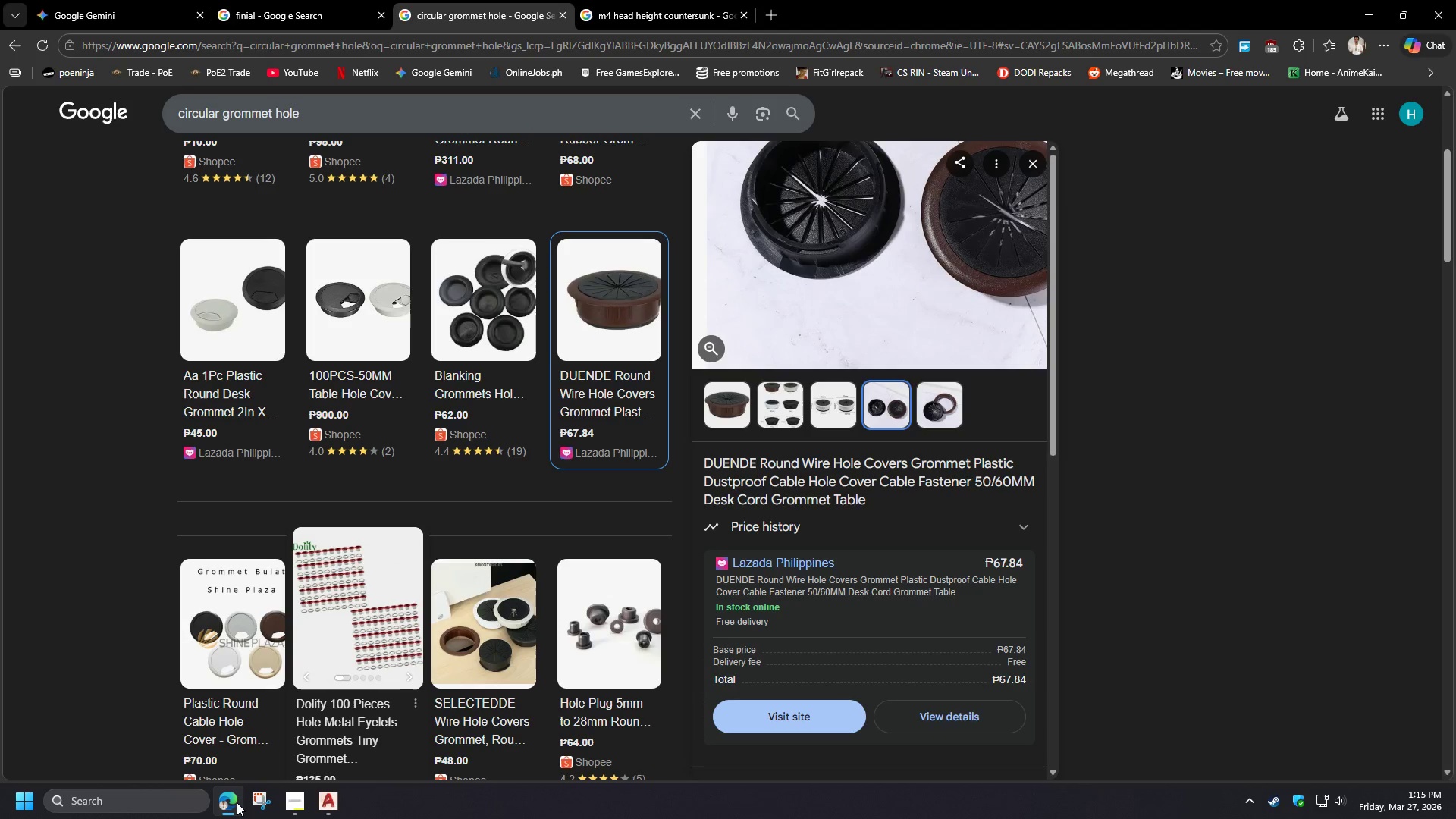 
left_click([826, 412])
 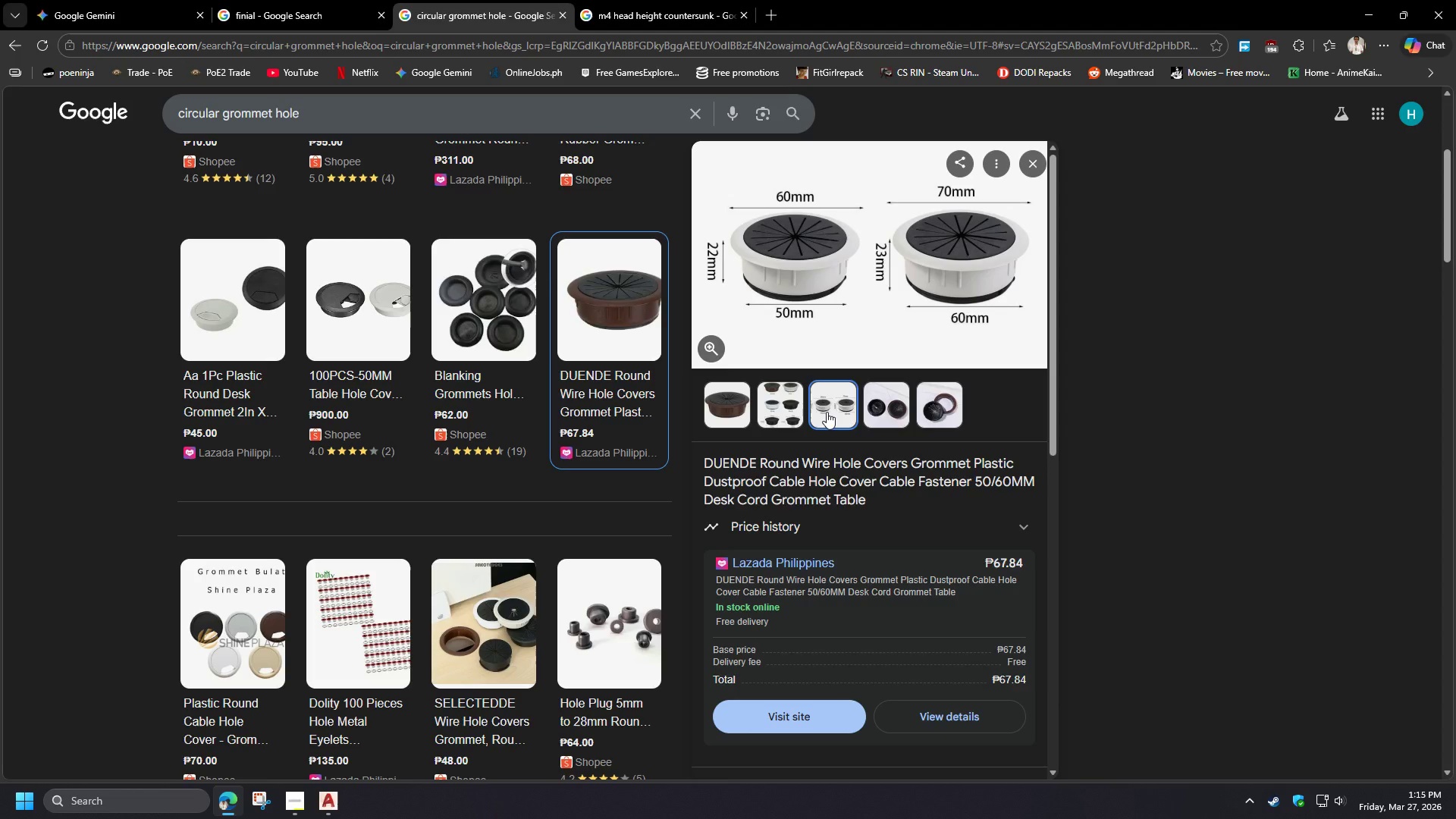 
wait(18.97)
 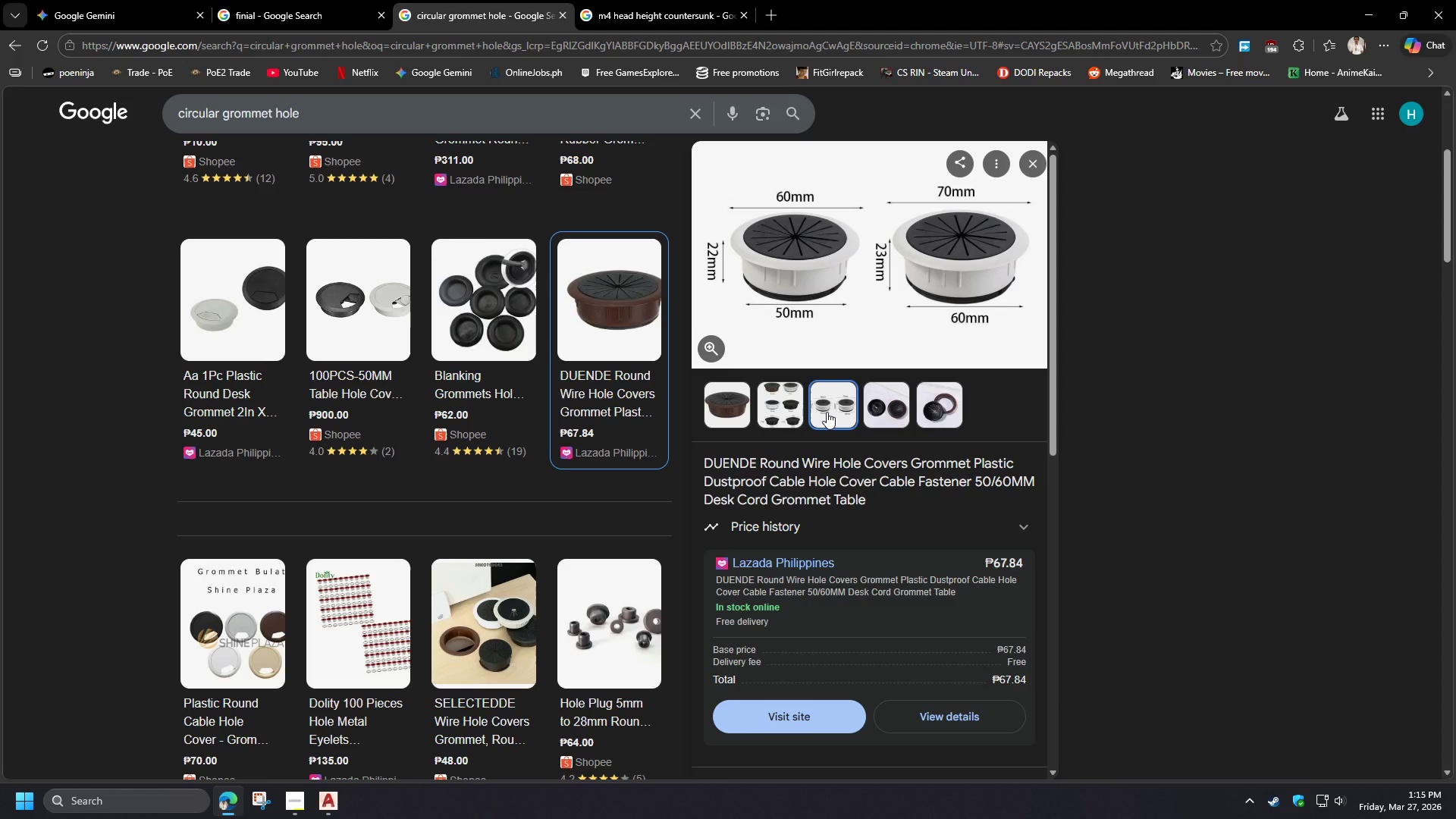 
scroll: coordinate [804, 259], scroll_direction: none, amount: 0.0
 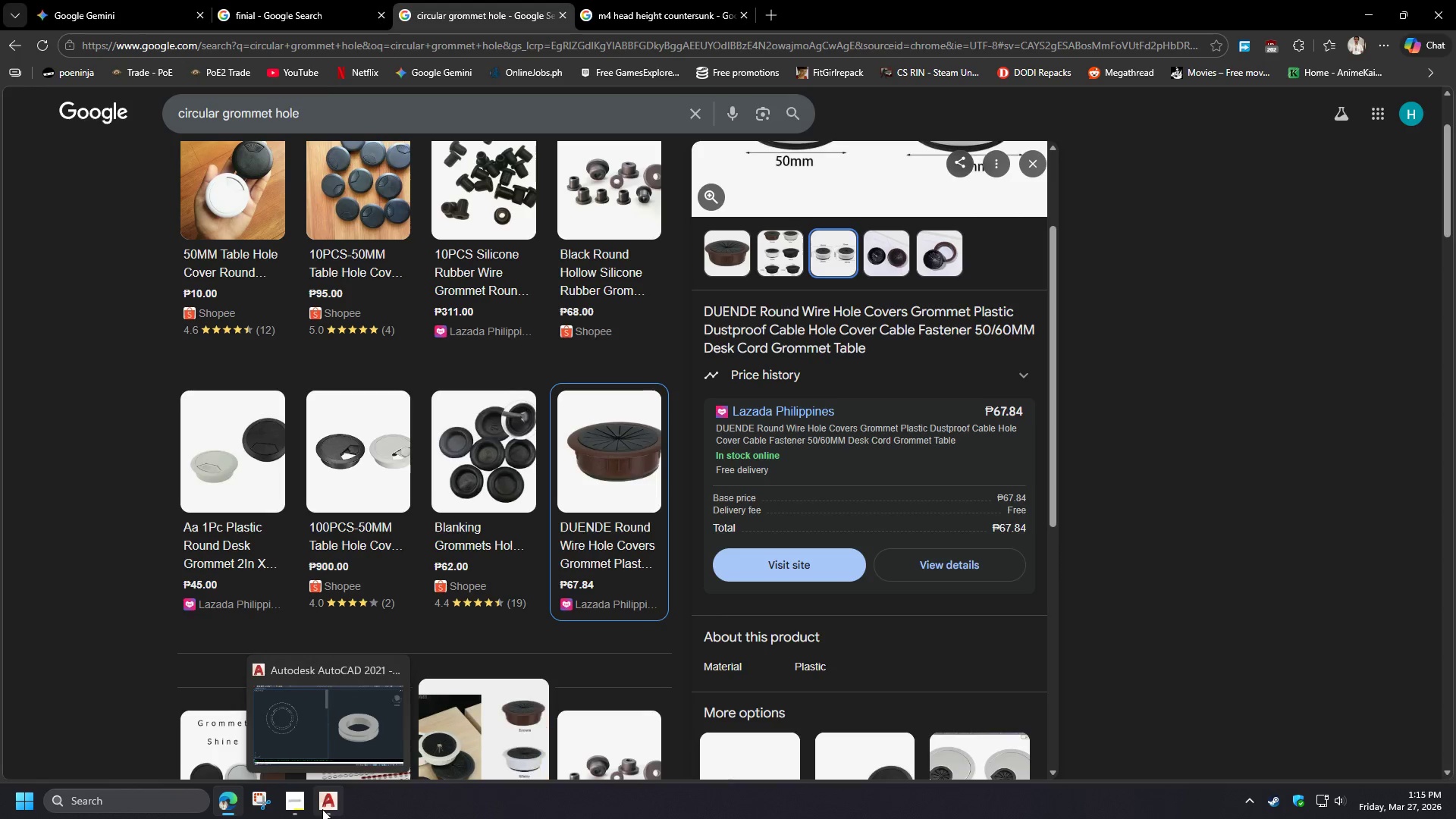 
left_click([322, 809])
 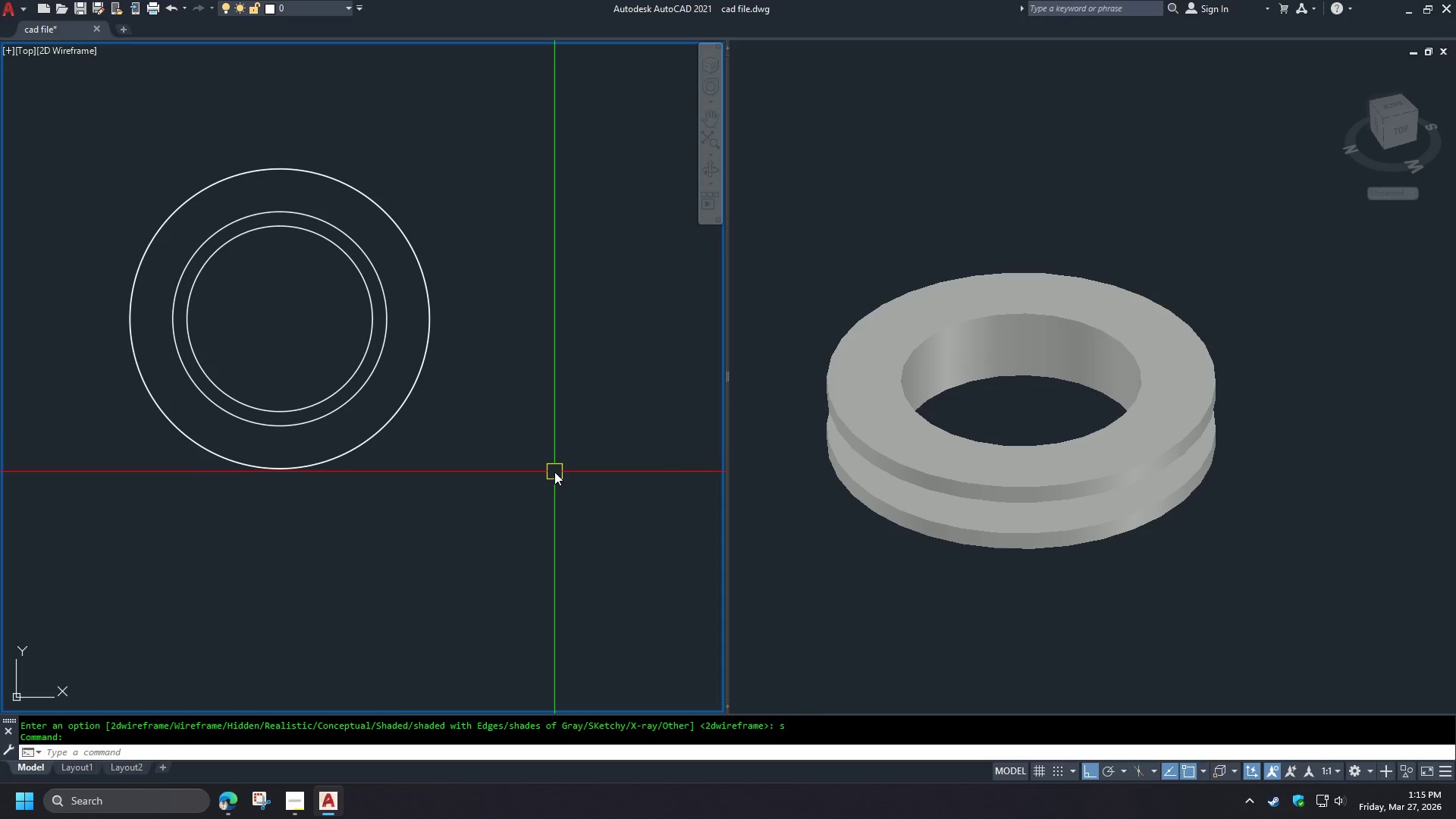 
left_click([538, 481])
 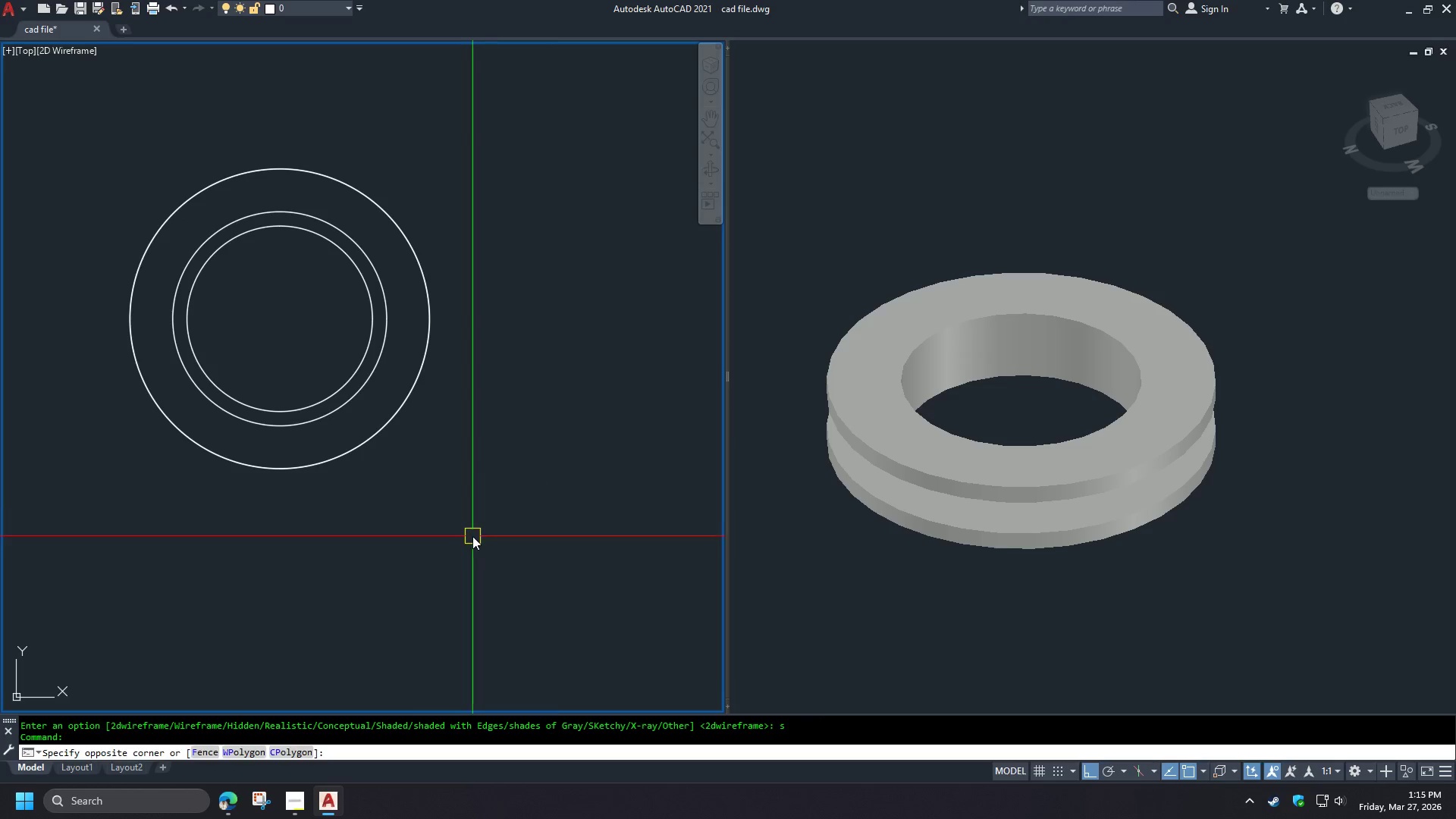 
double_click([472, 536])
 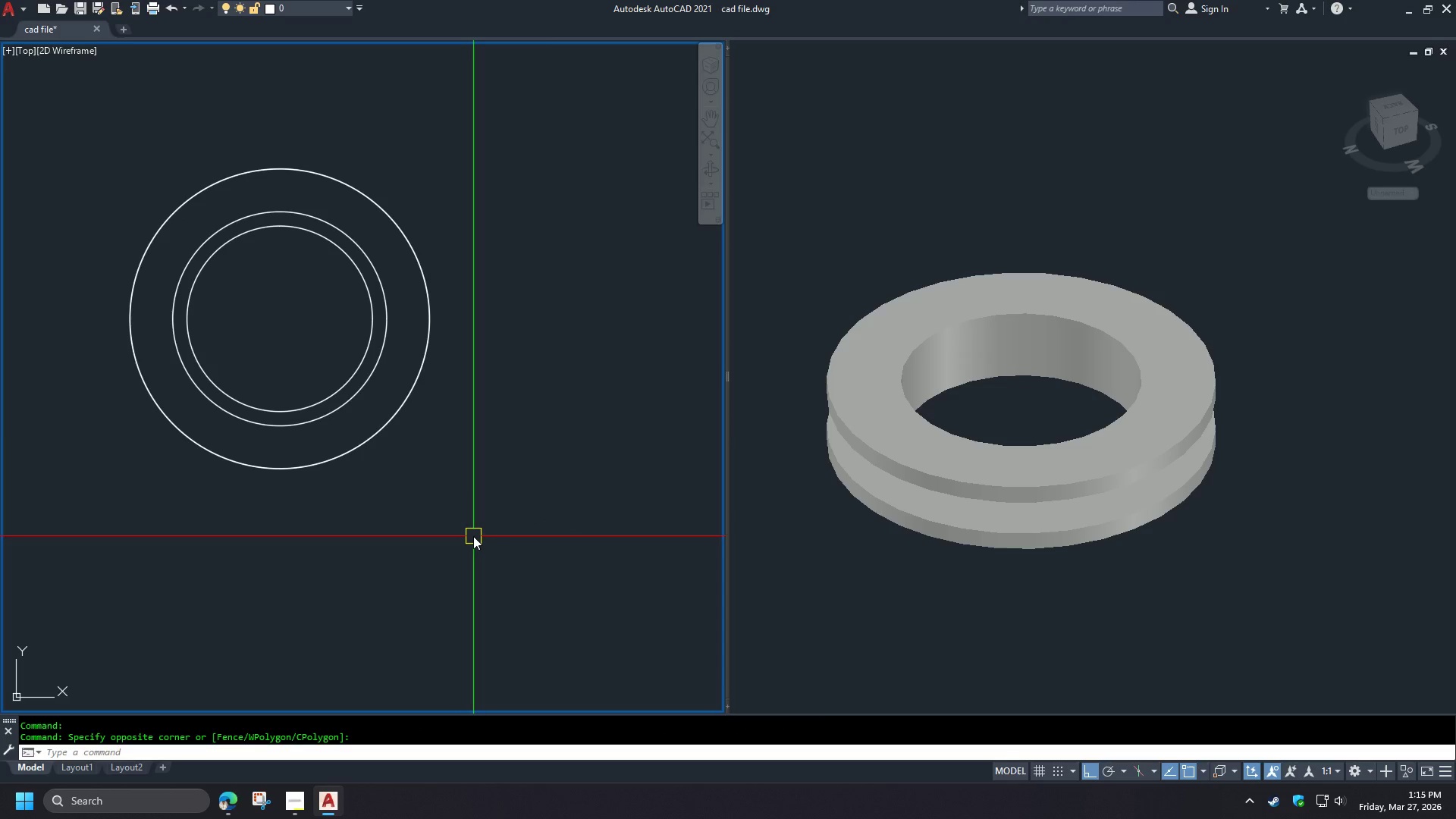 
type(-v bot )
 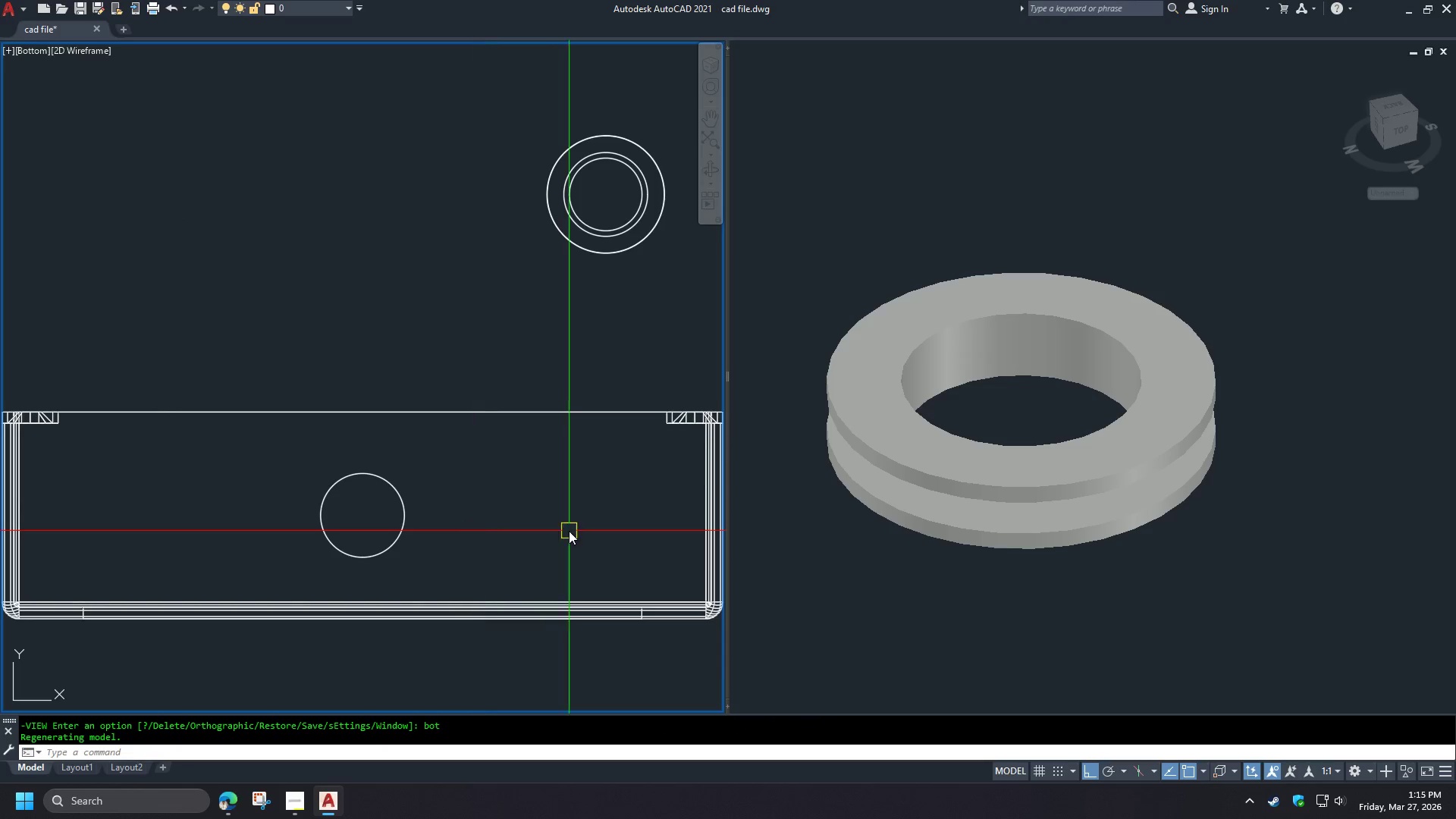 
left_click([1002, 635])
 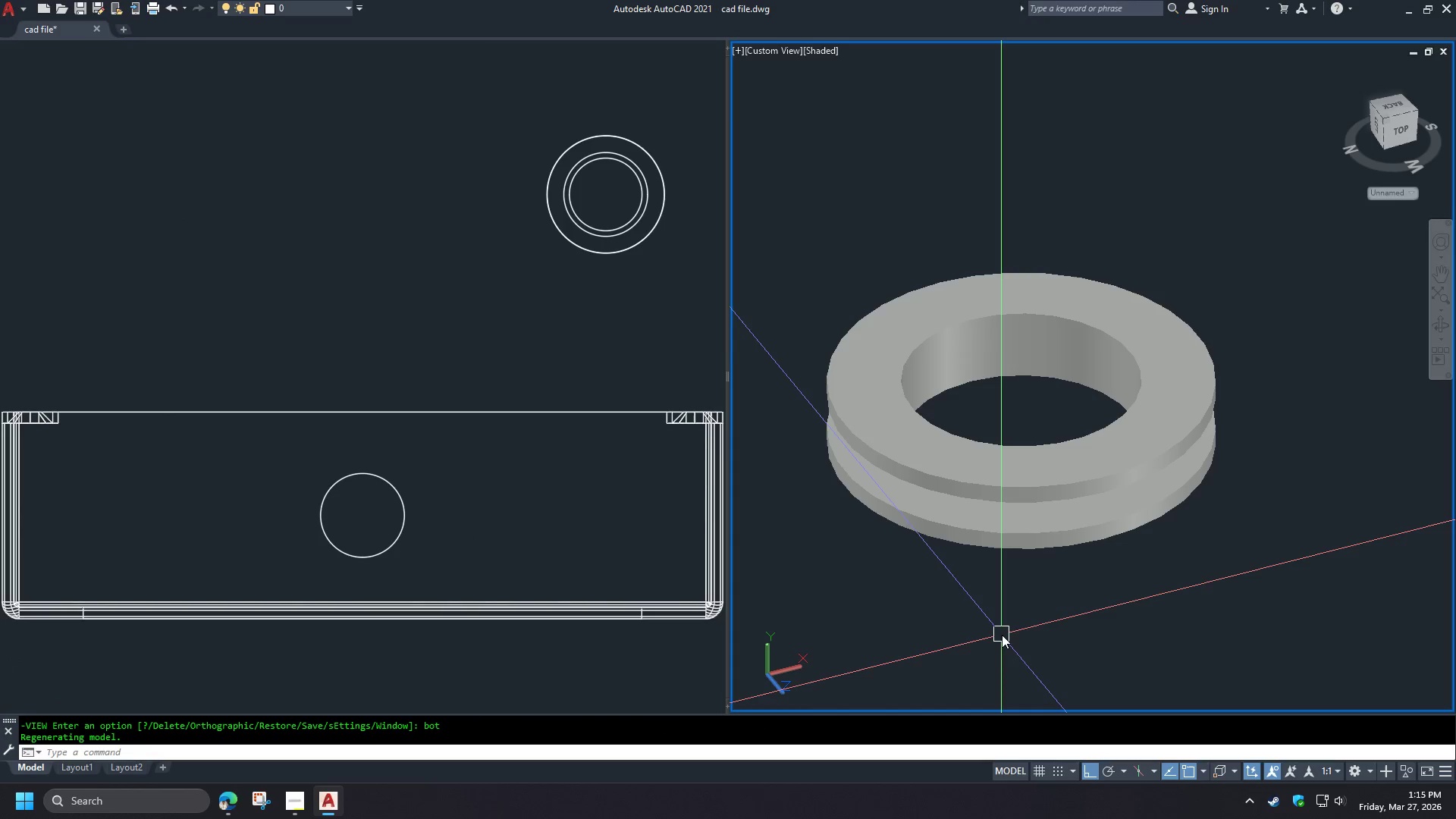 
type(vs 2 )
 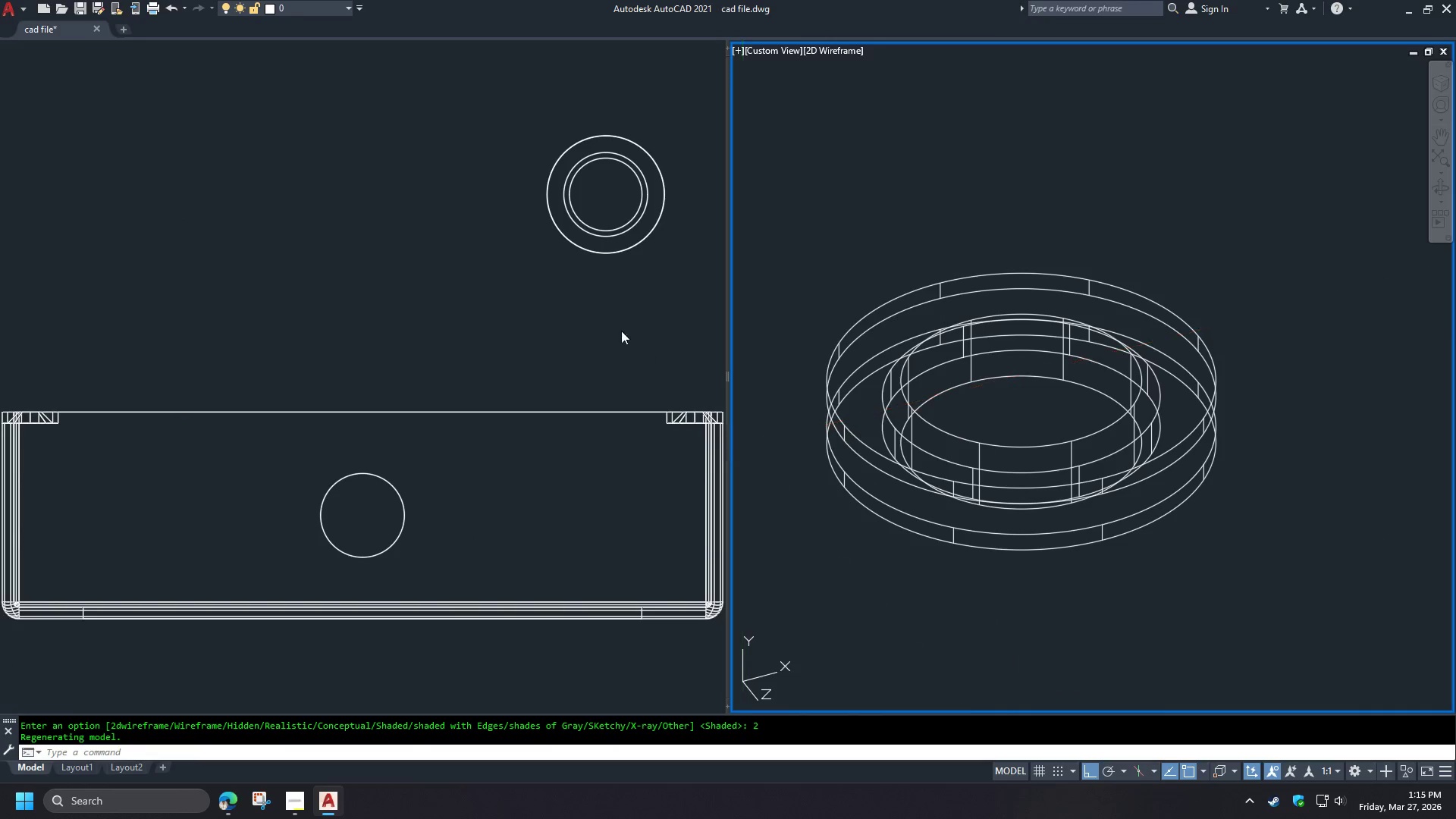 
left_click([604, 322])
 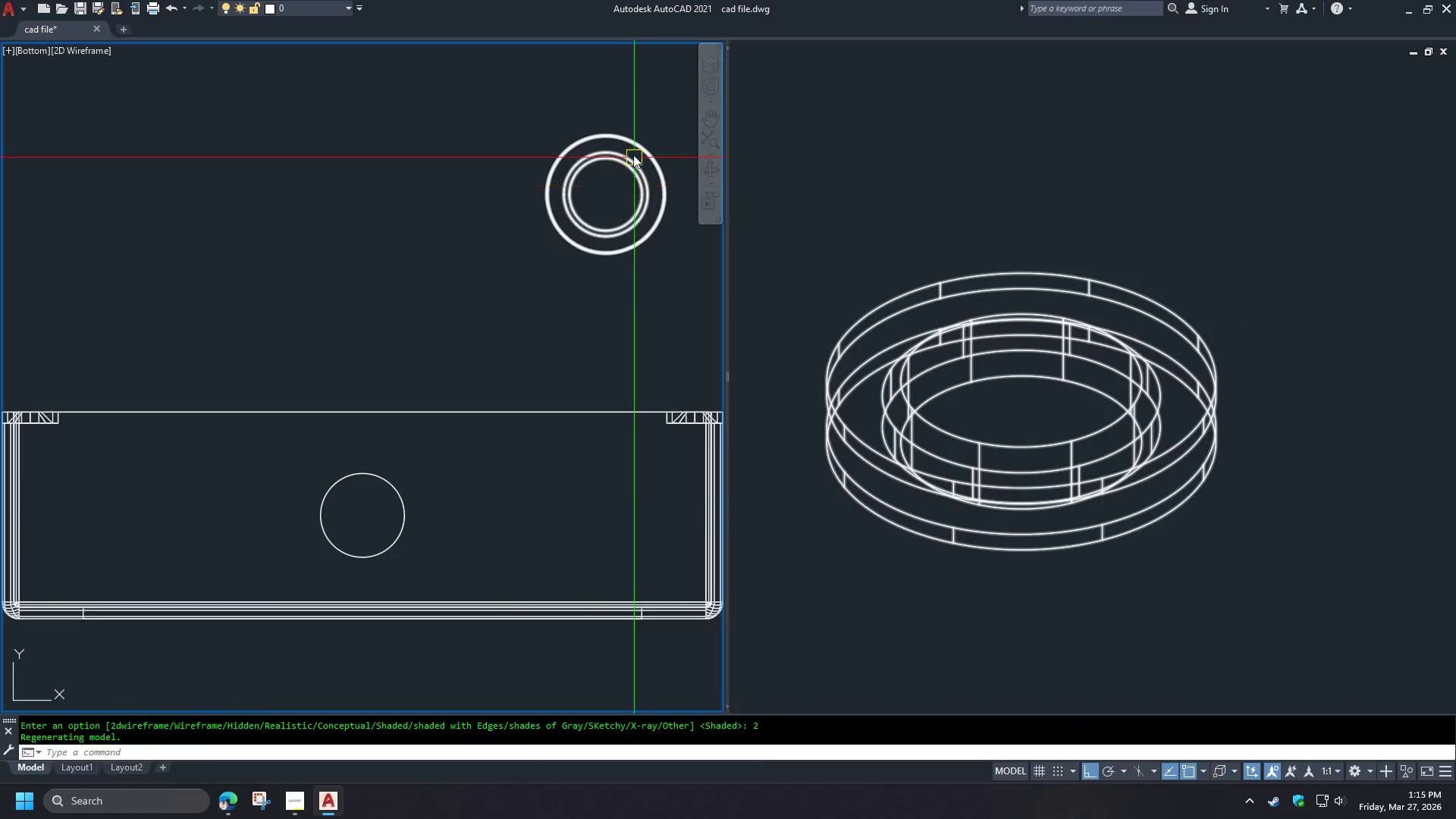 
key(C)
 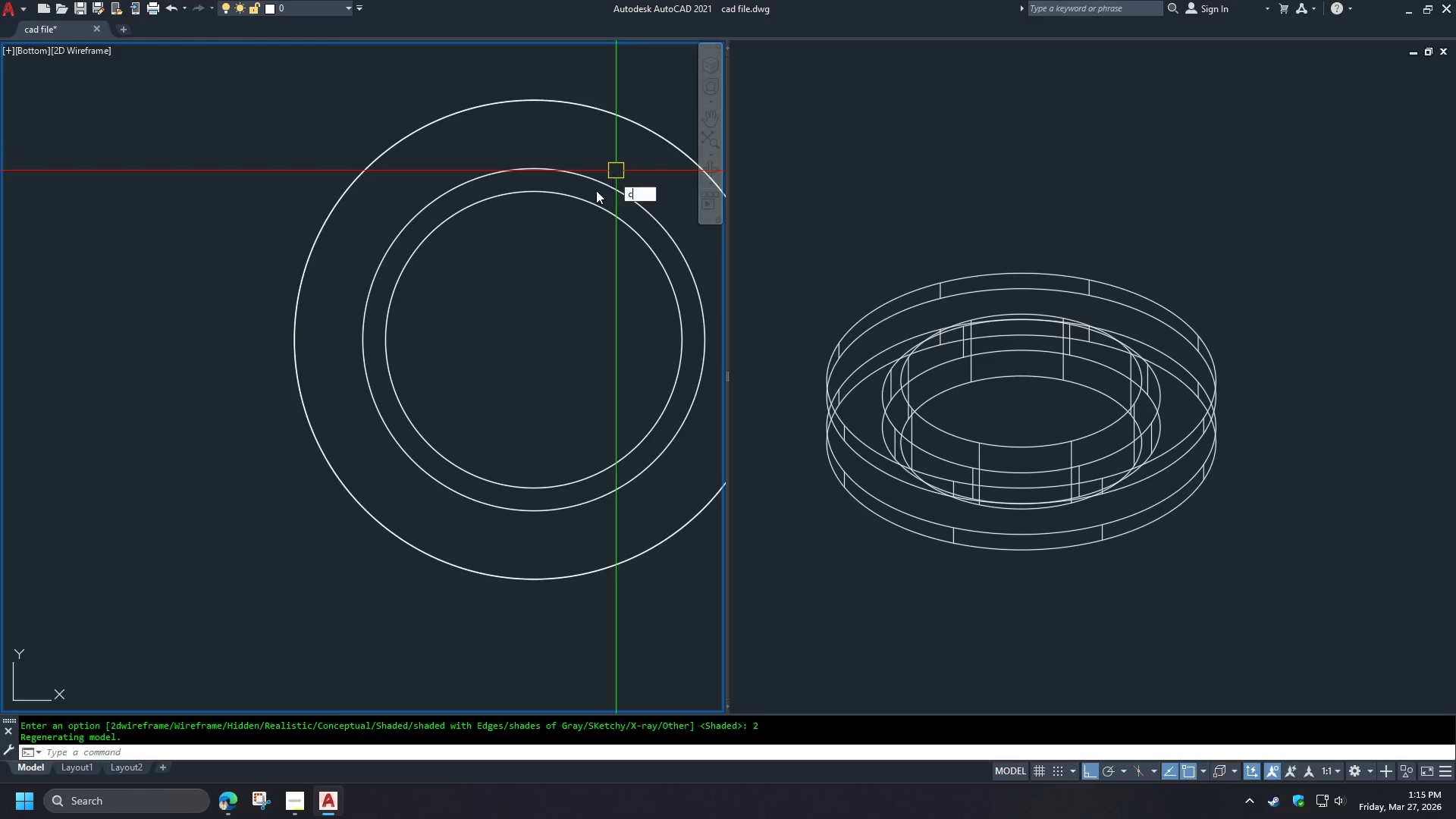 
key(Space)
 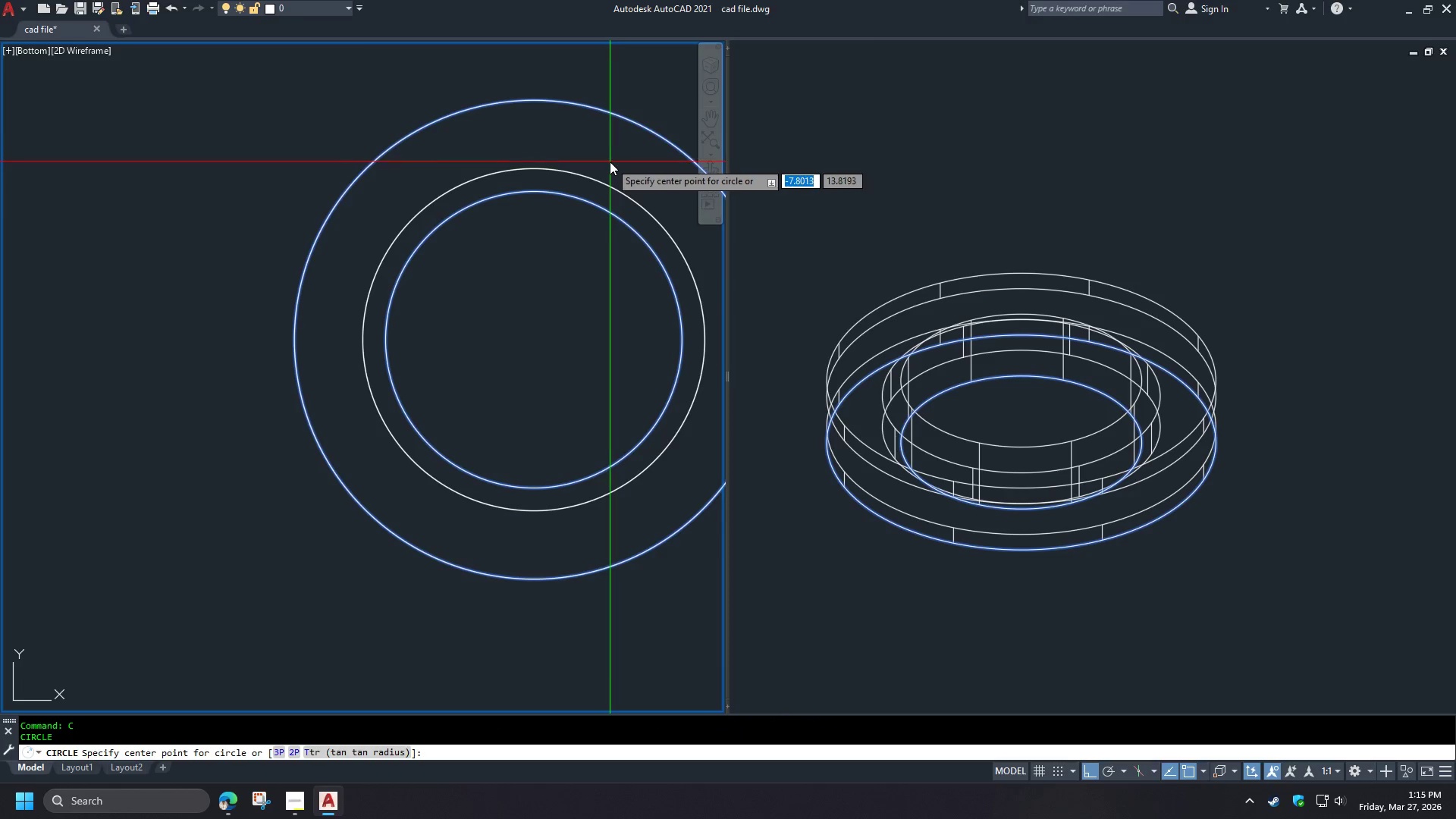 
scroll: coordinate [629, 146], scroll_direction: up, amount: 3.0
 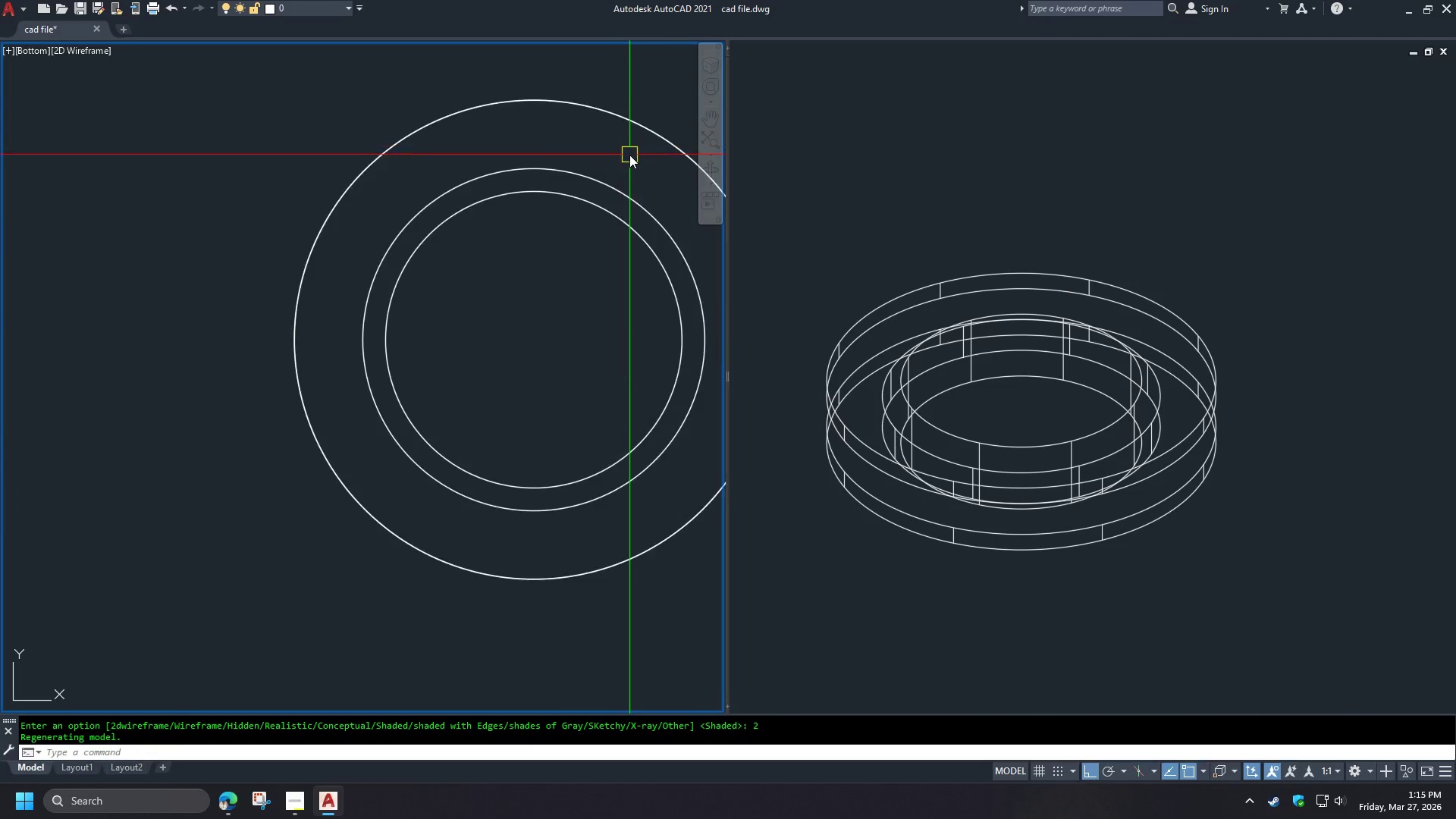 
type(cen )
 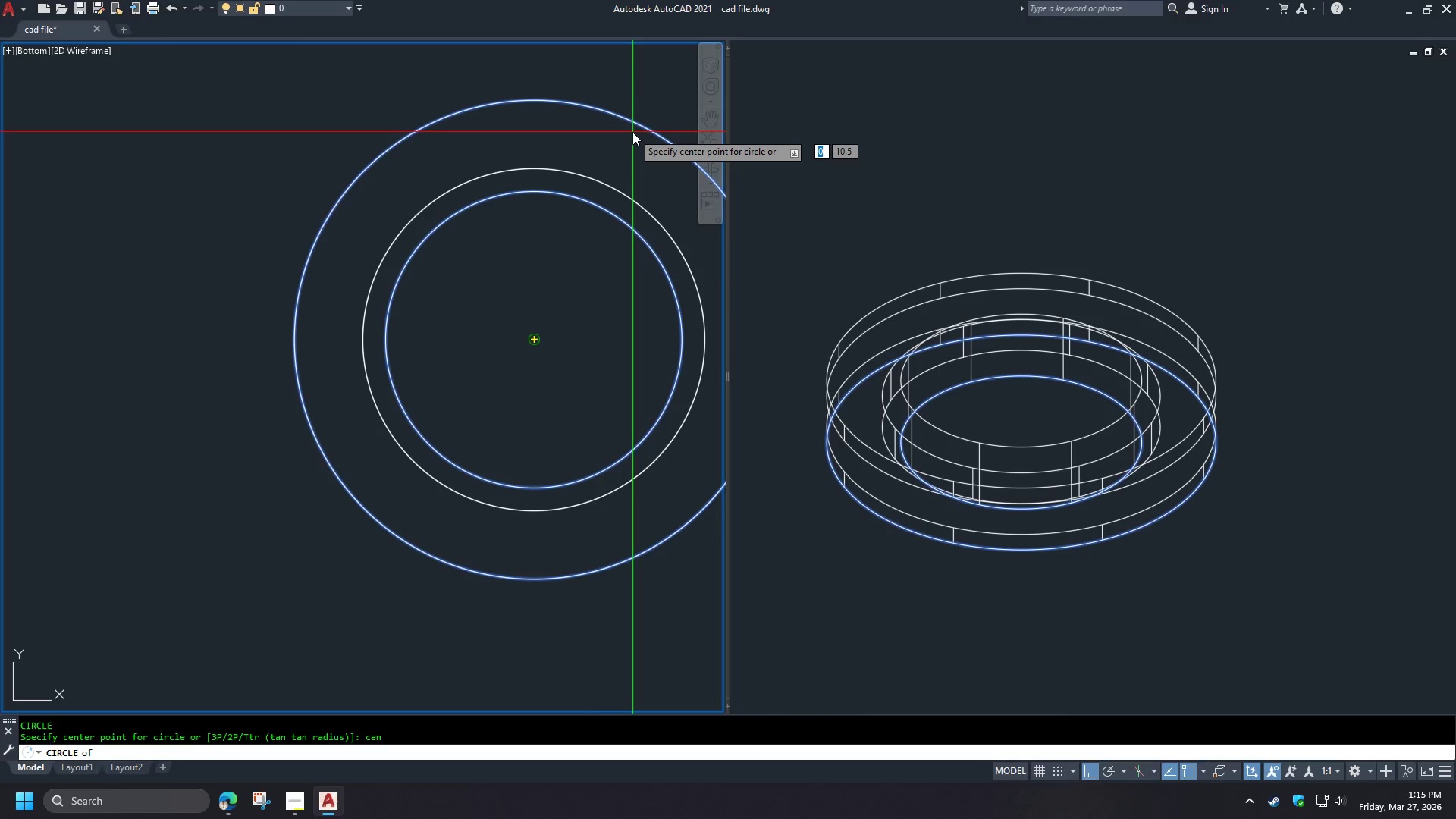 
left_click([633, 132])
 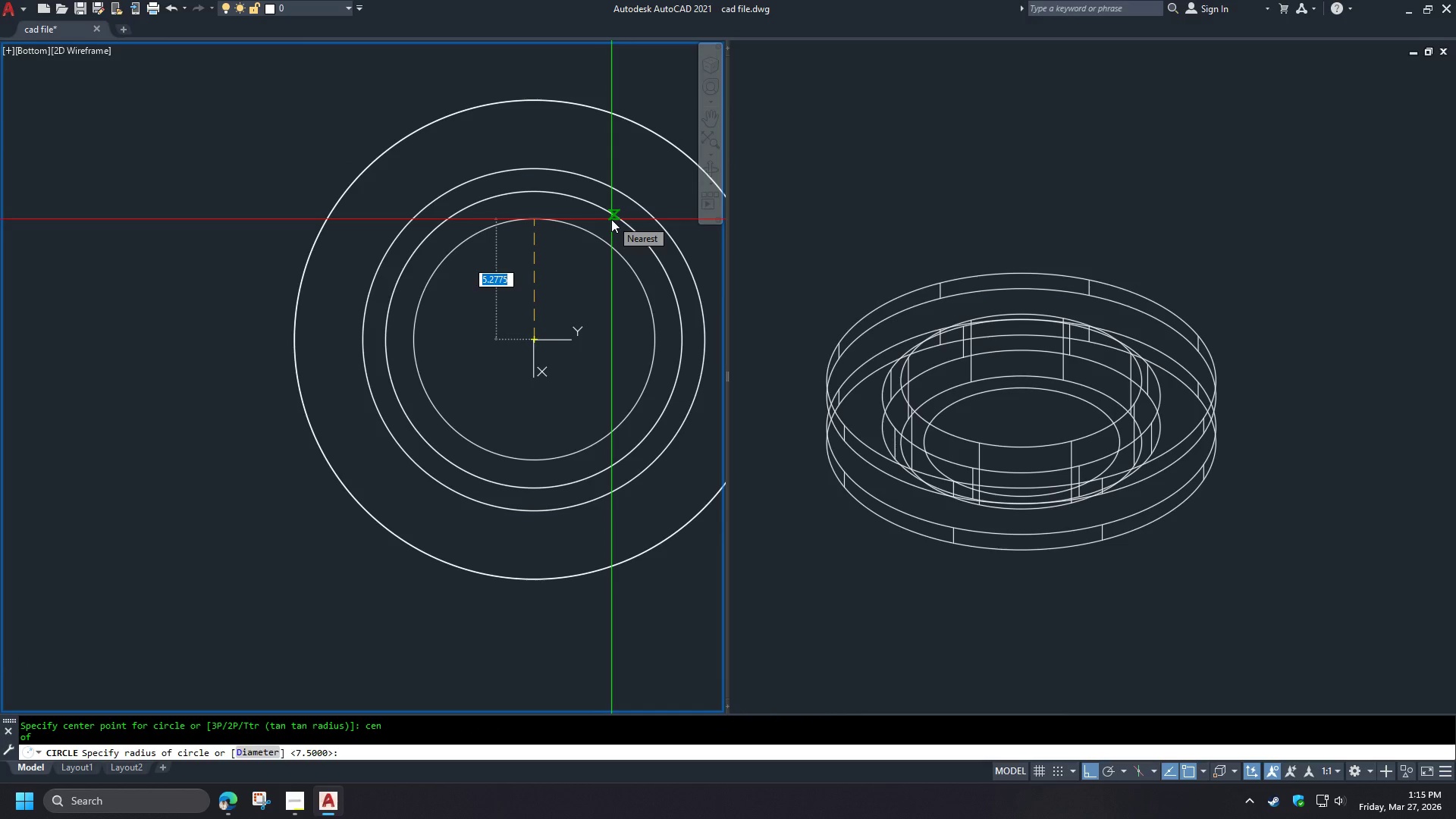 
left_click([611, 219])
 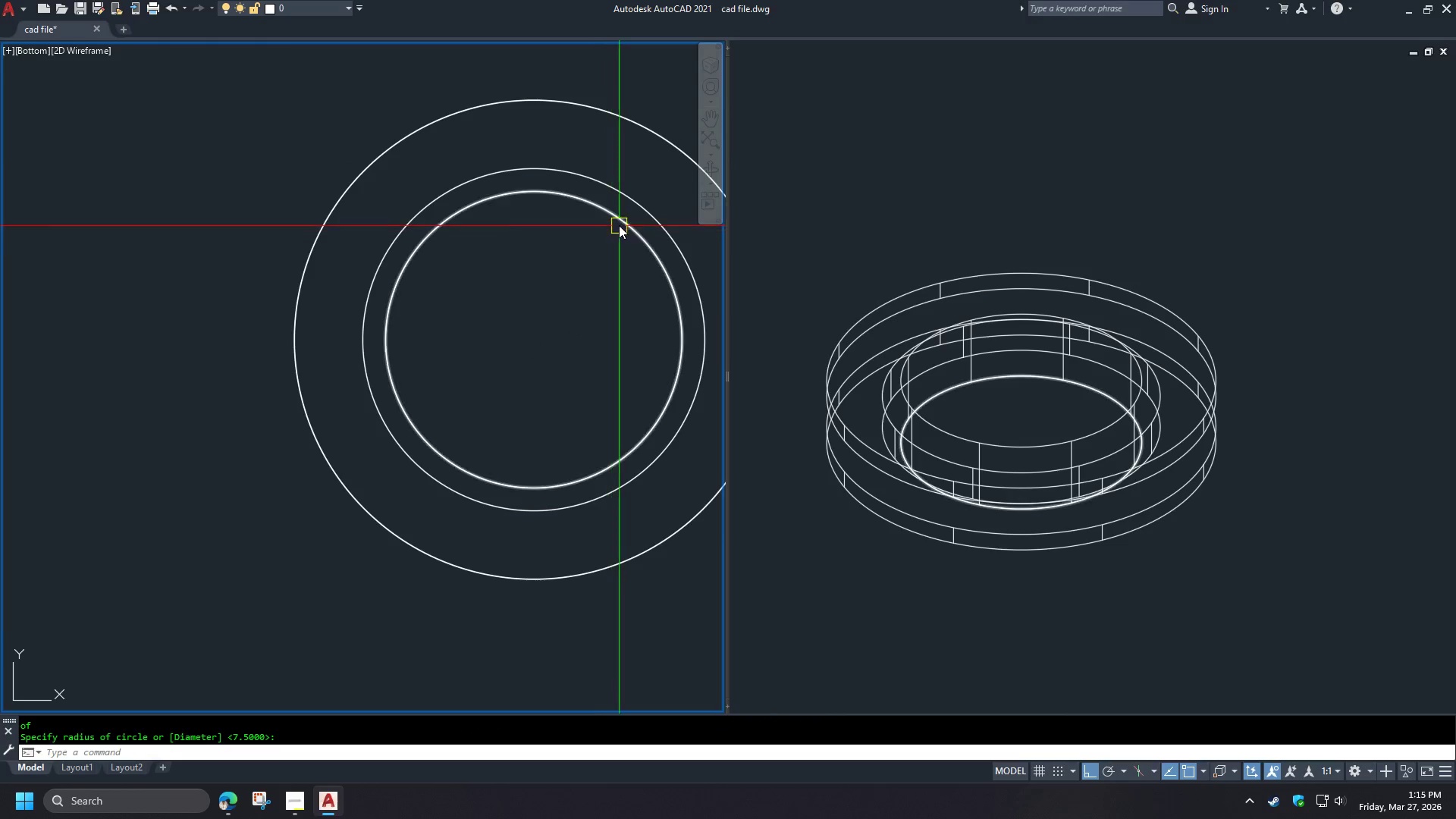 
left_click([620, 223])
 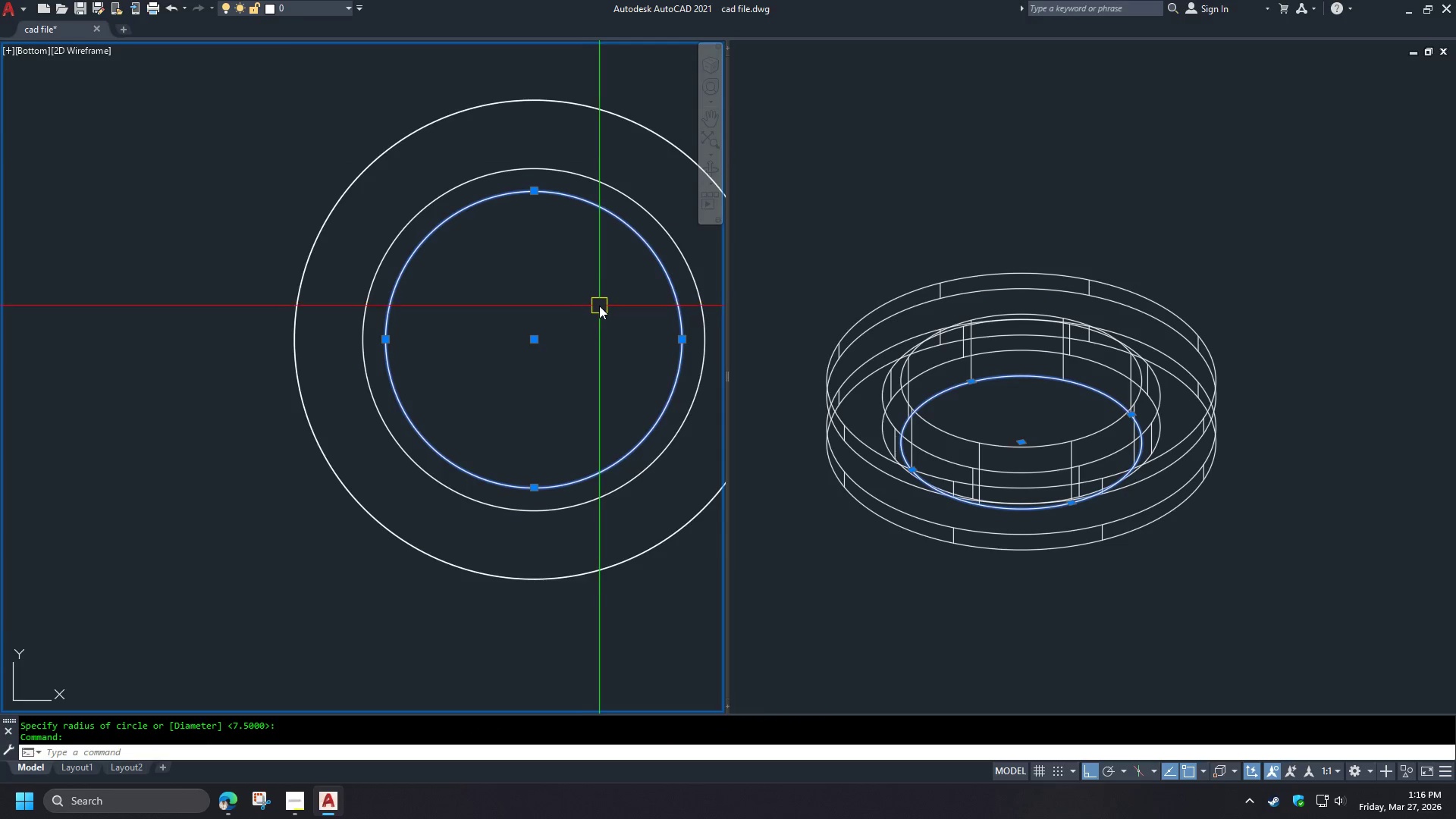 
scroll: coordinate [599, 306], scroll_direction: down, amount: 2.0
 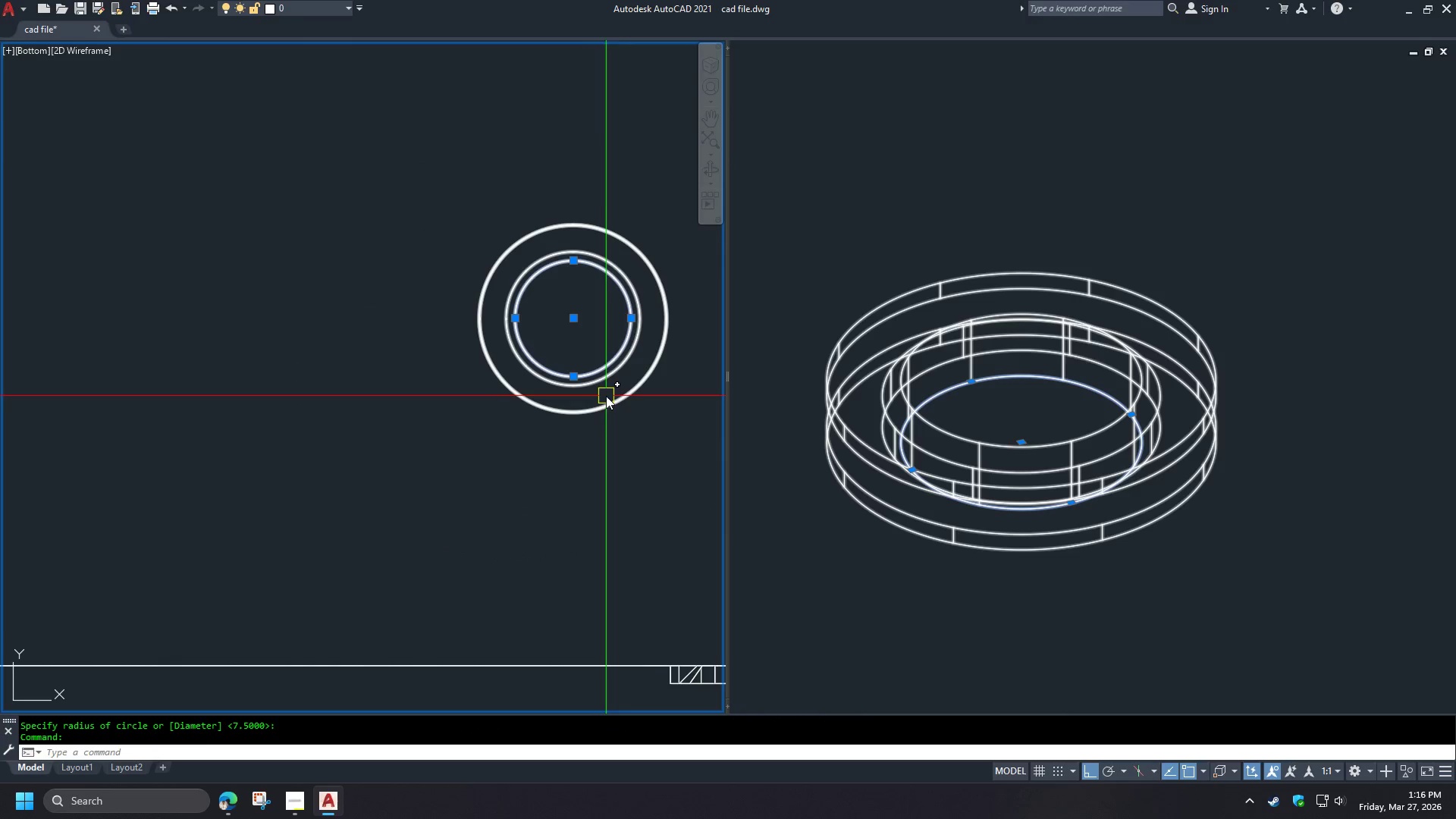 
key(M)
 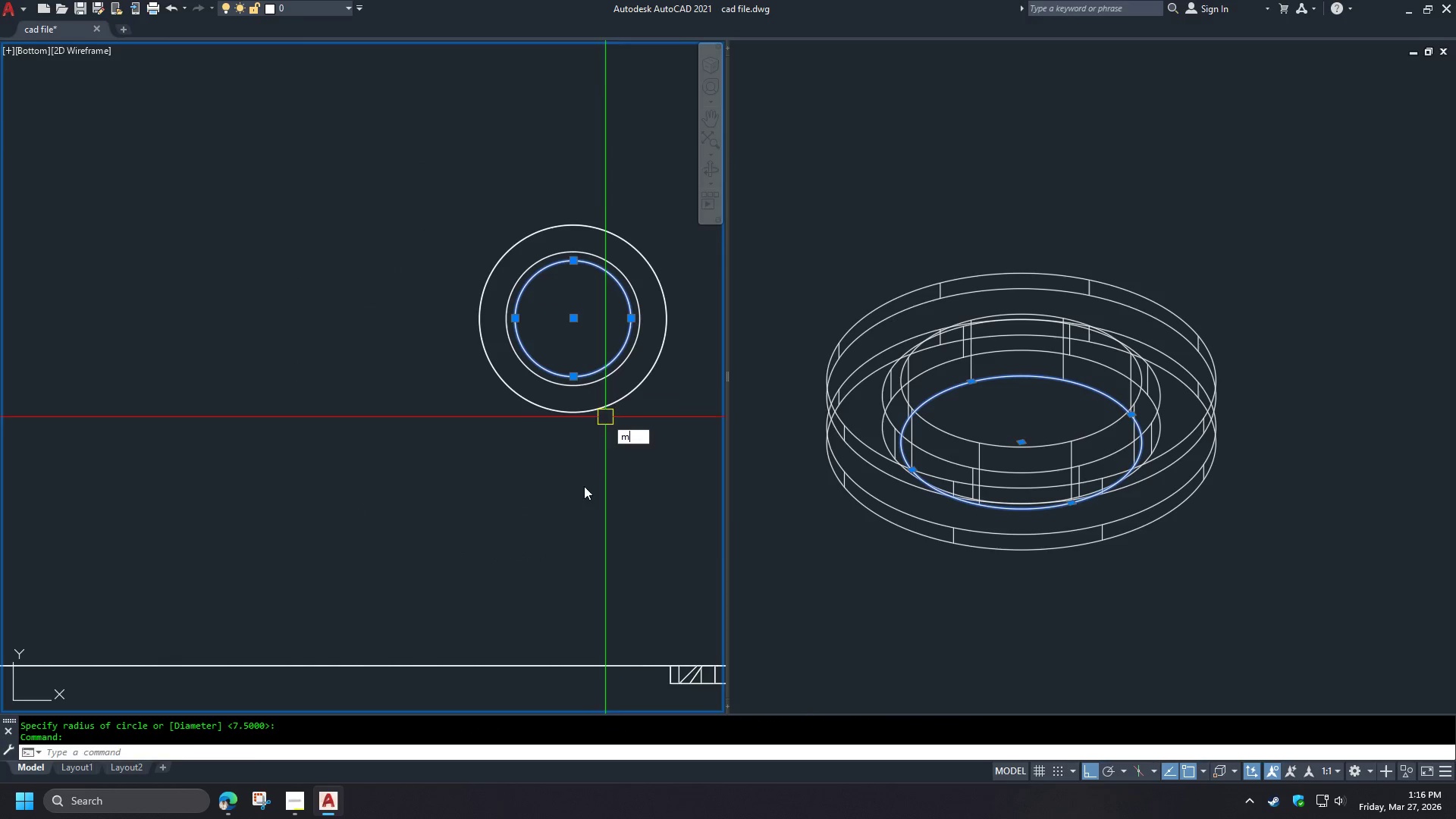 
key(Space)
 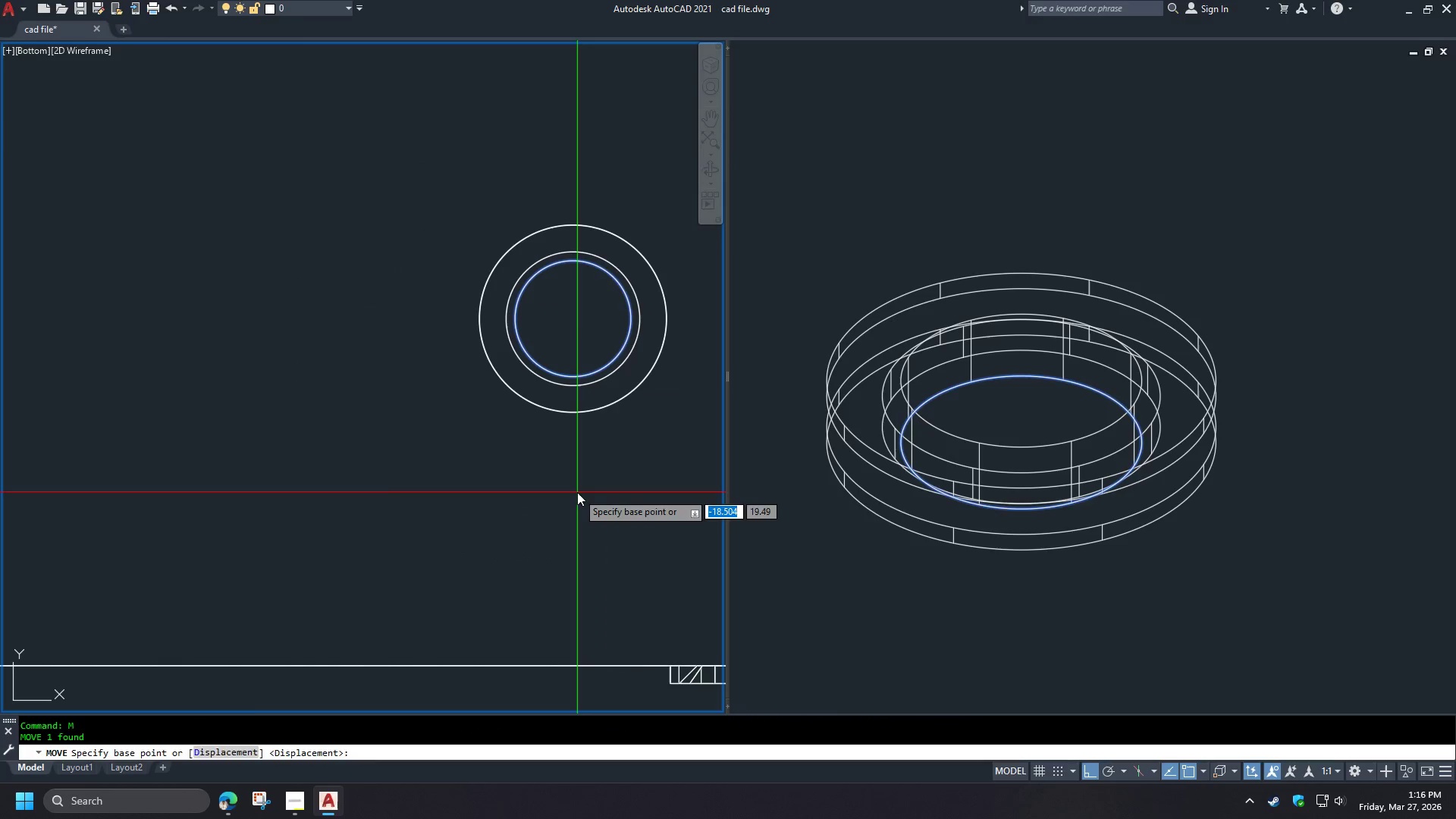 
left_click_drag(start_coordinate=[576, 492], to_coordinate=[573, 493])
 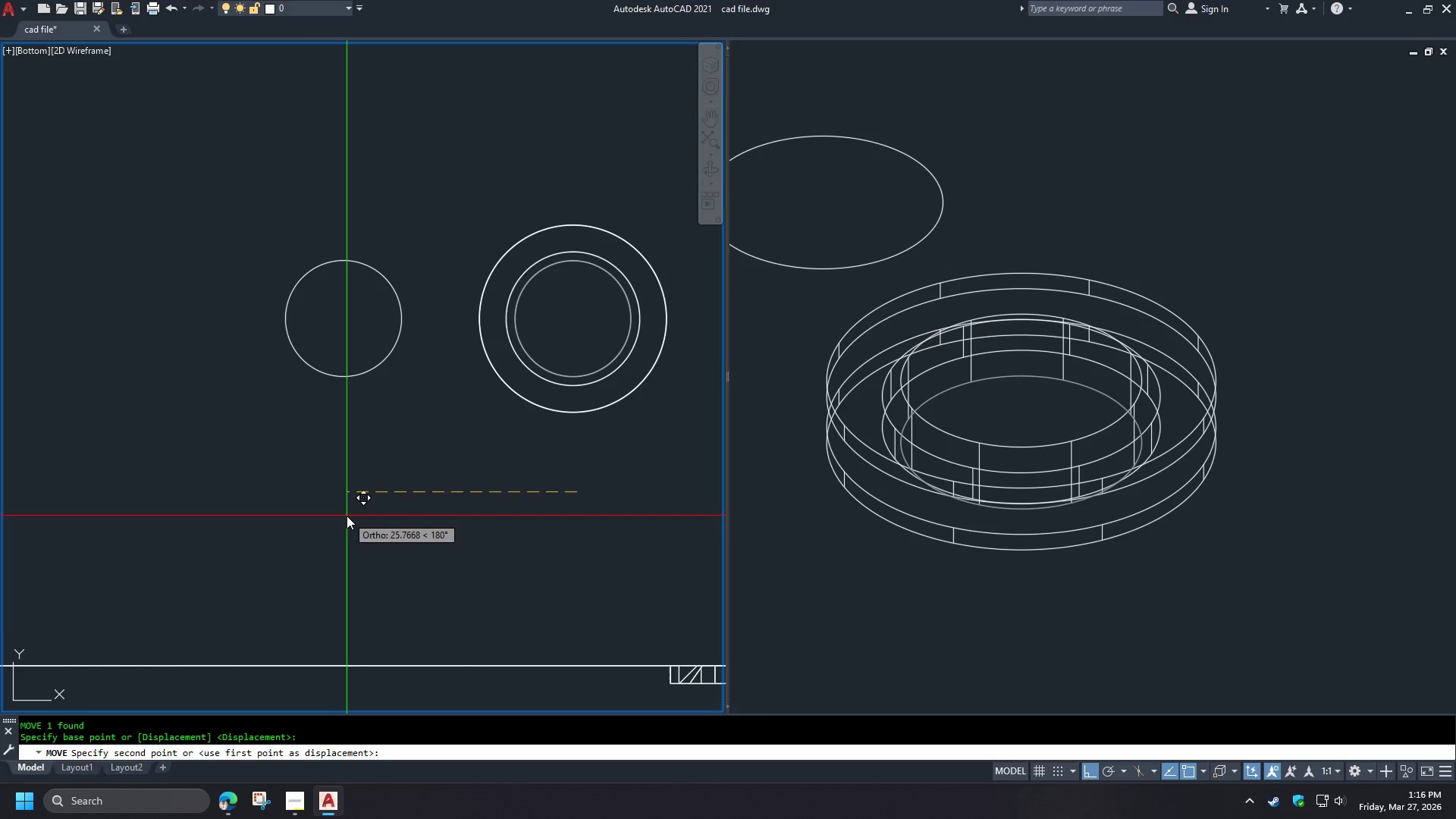 
wait(11.97)
 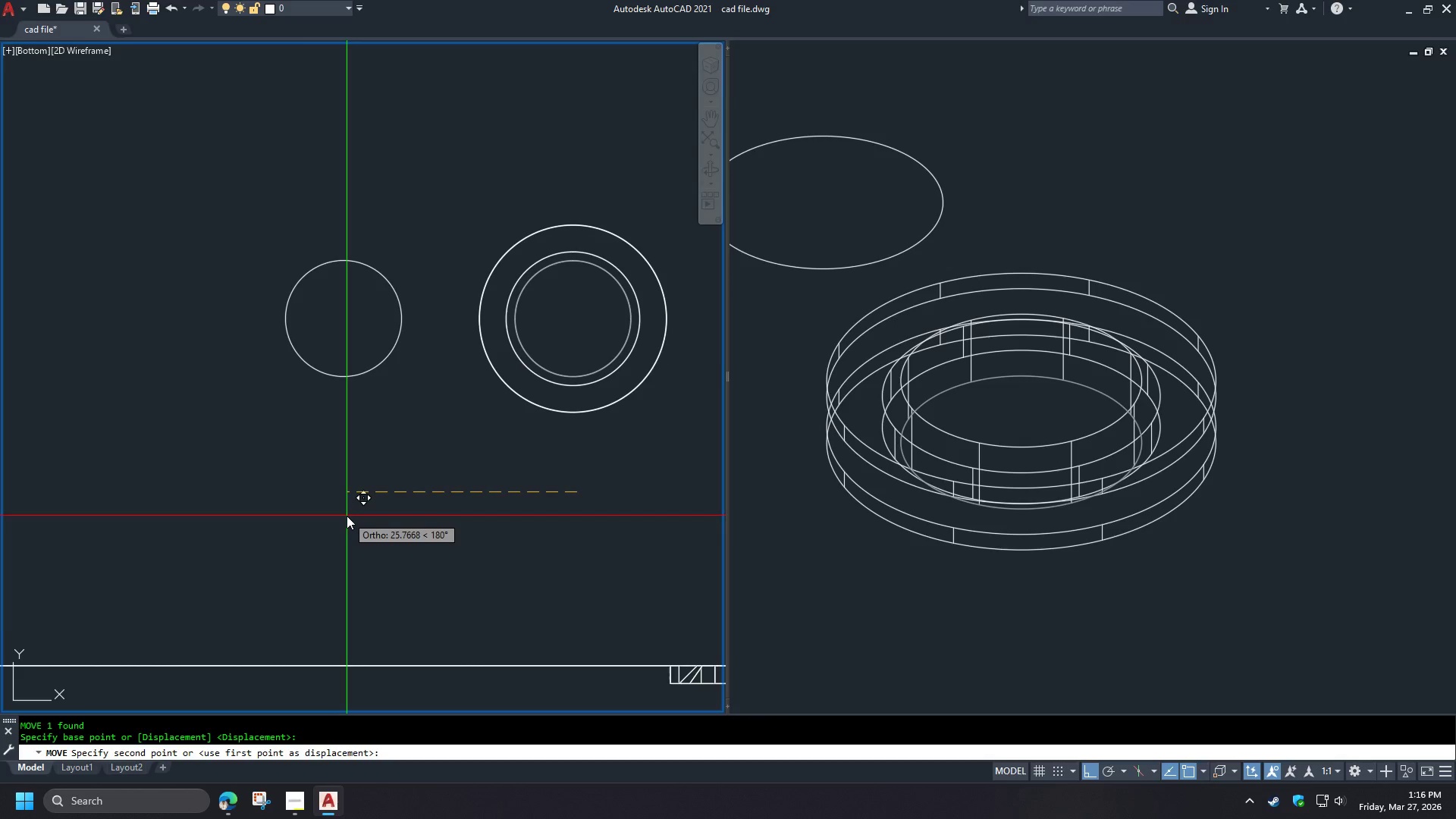 
key(Numpad3)
 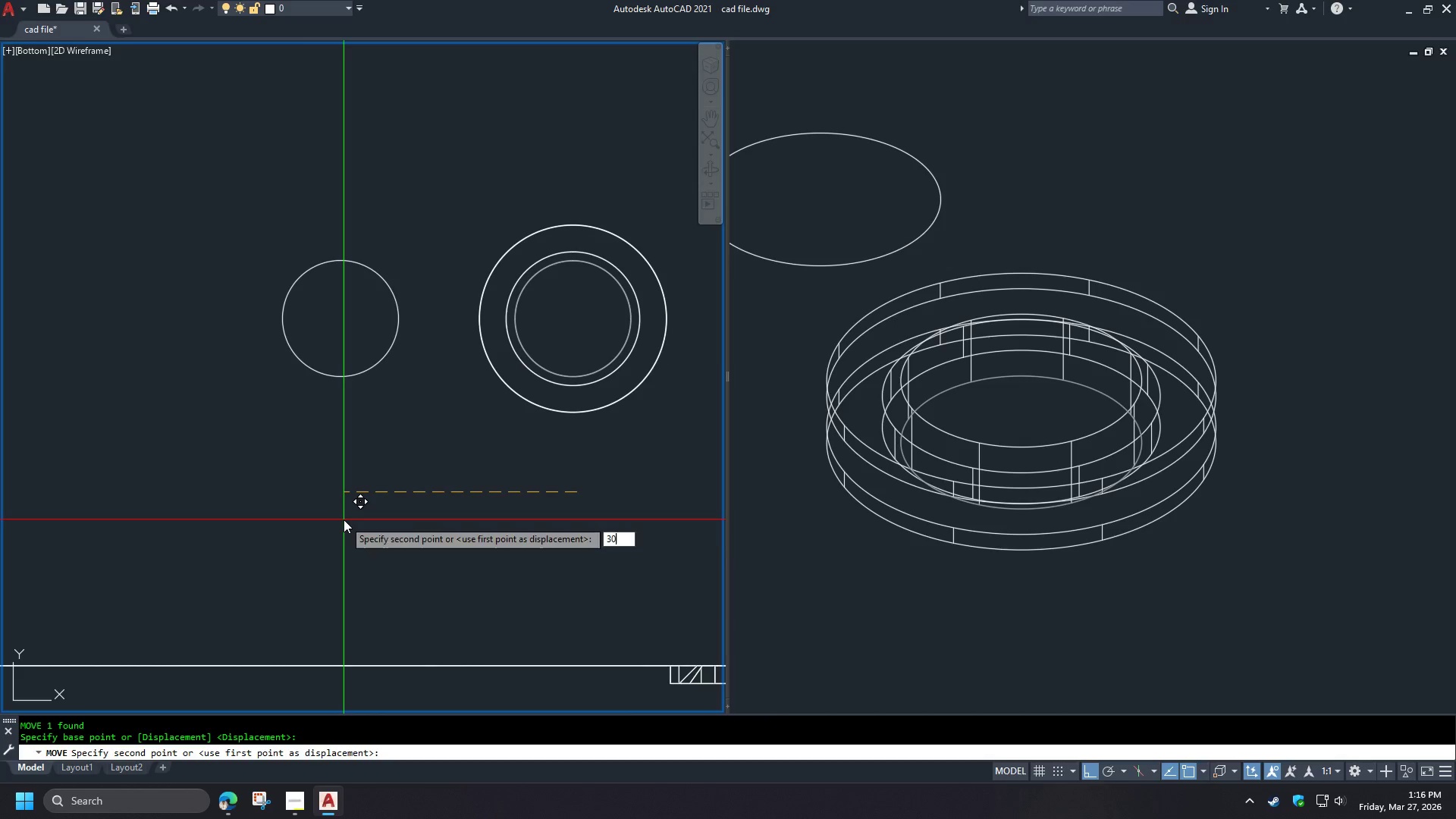 
key(Numpad0)
 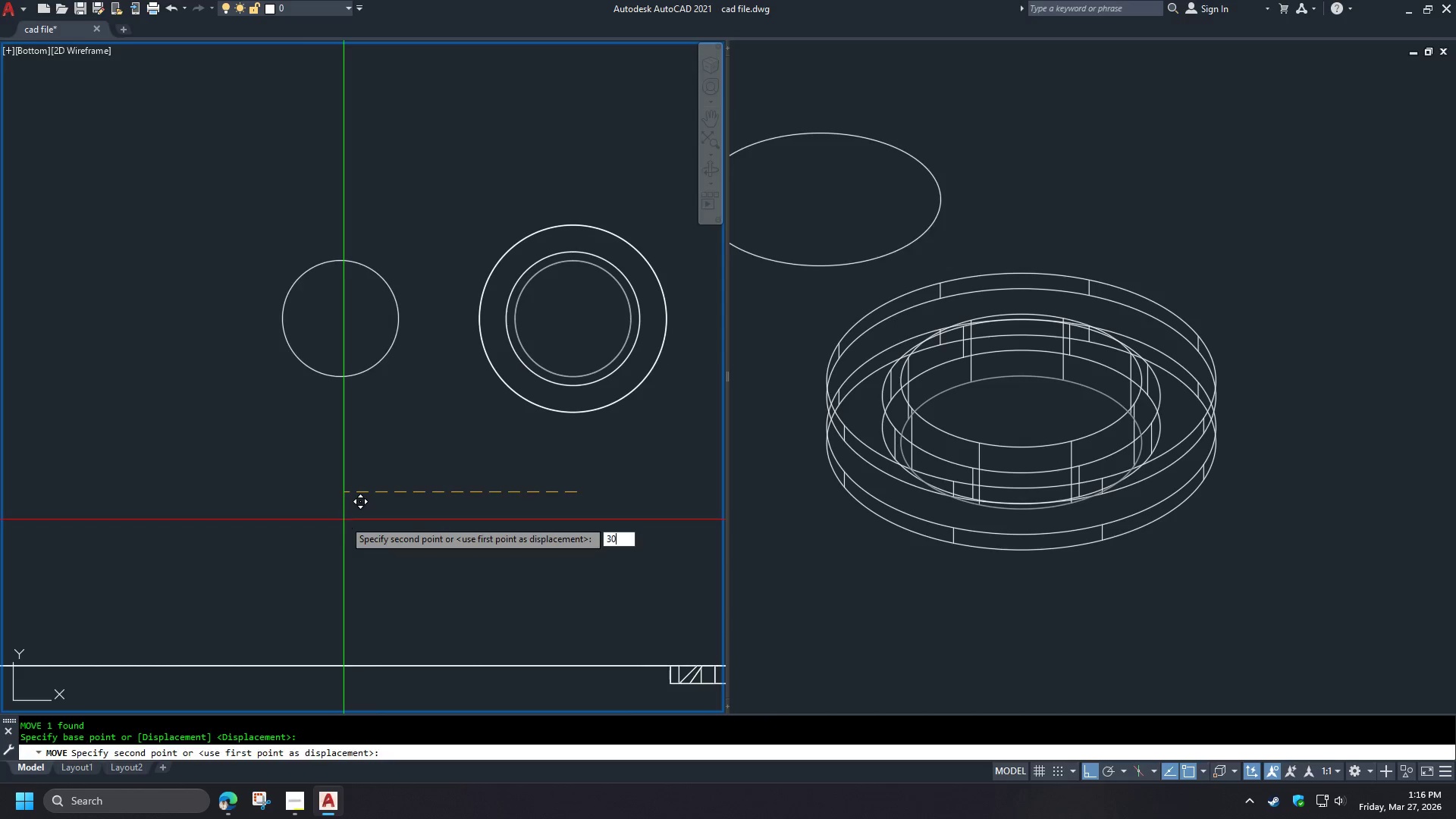 
key(Space)
 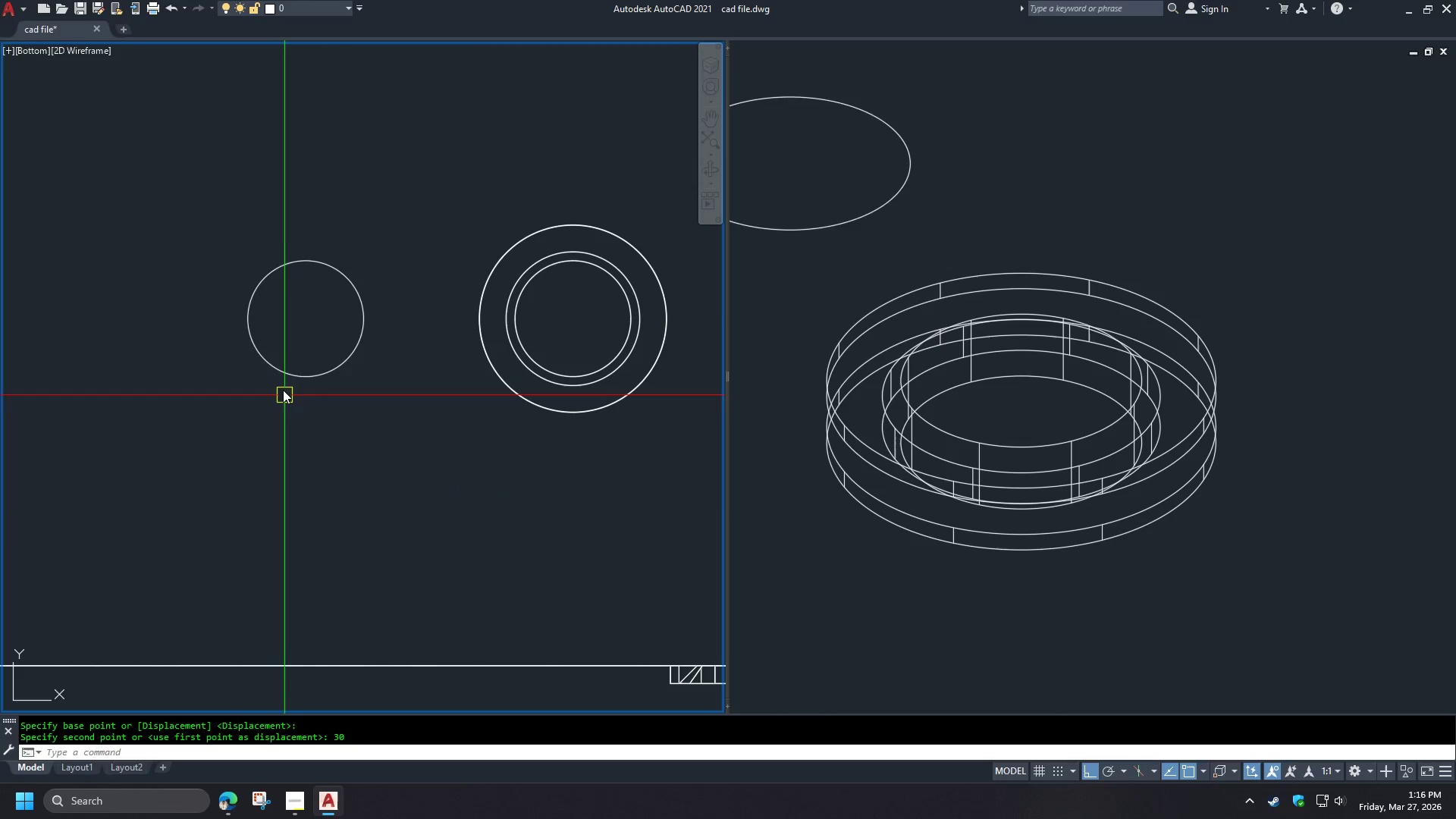 
scroll: coordinate [311, 272], scroll_direction: up, amount: 2.0
 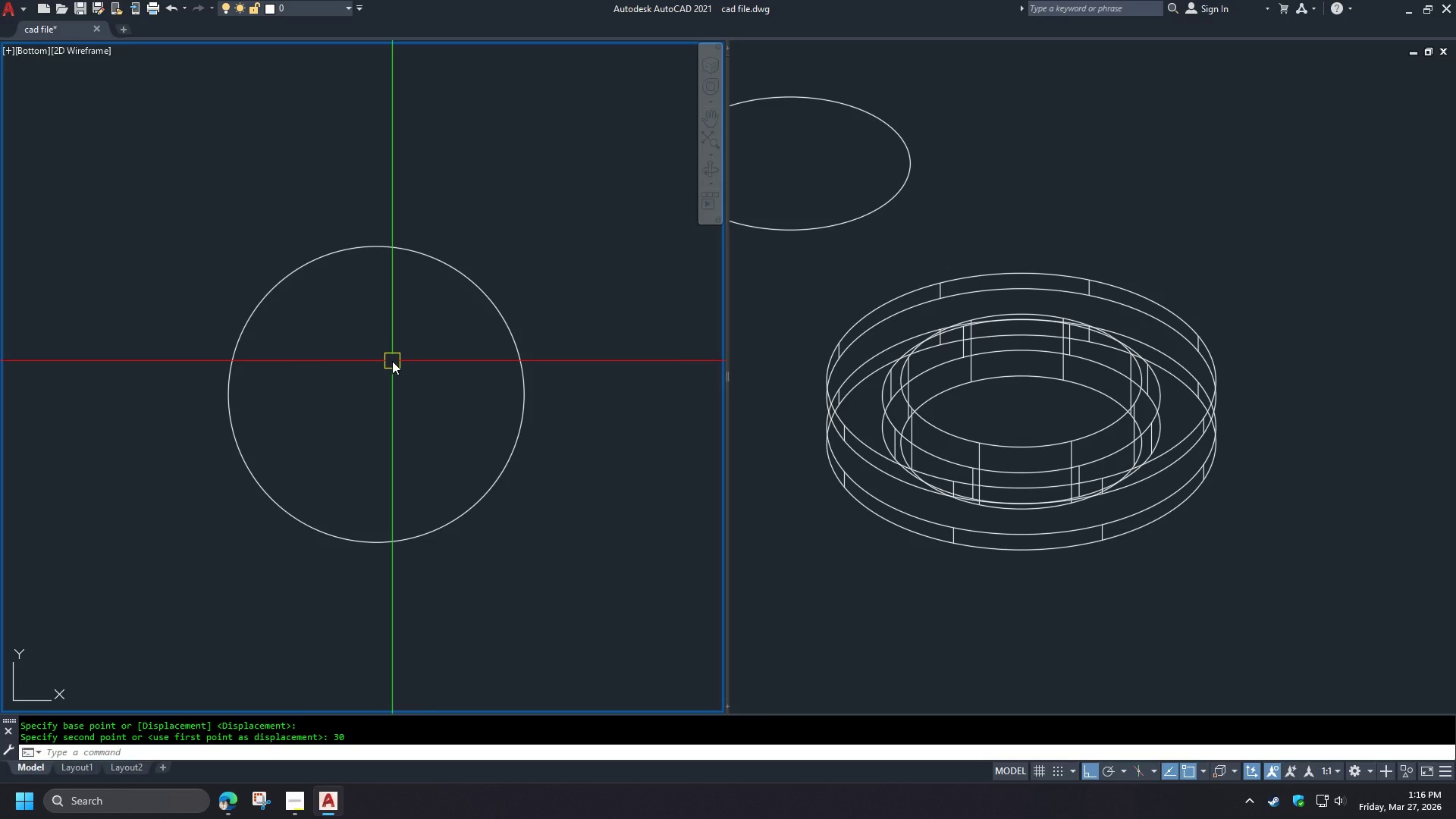 
key(O)
 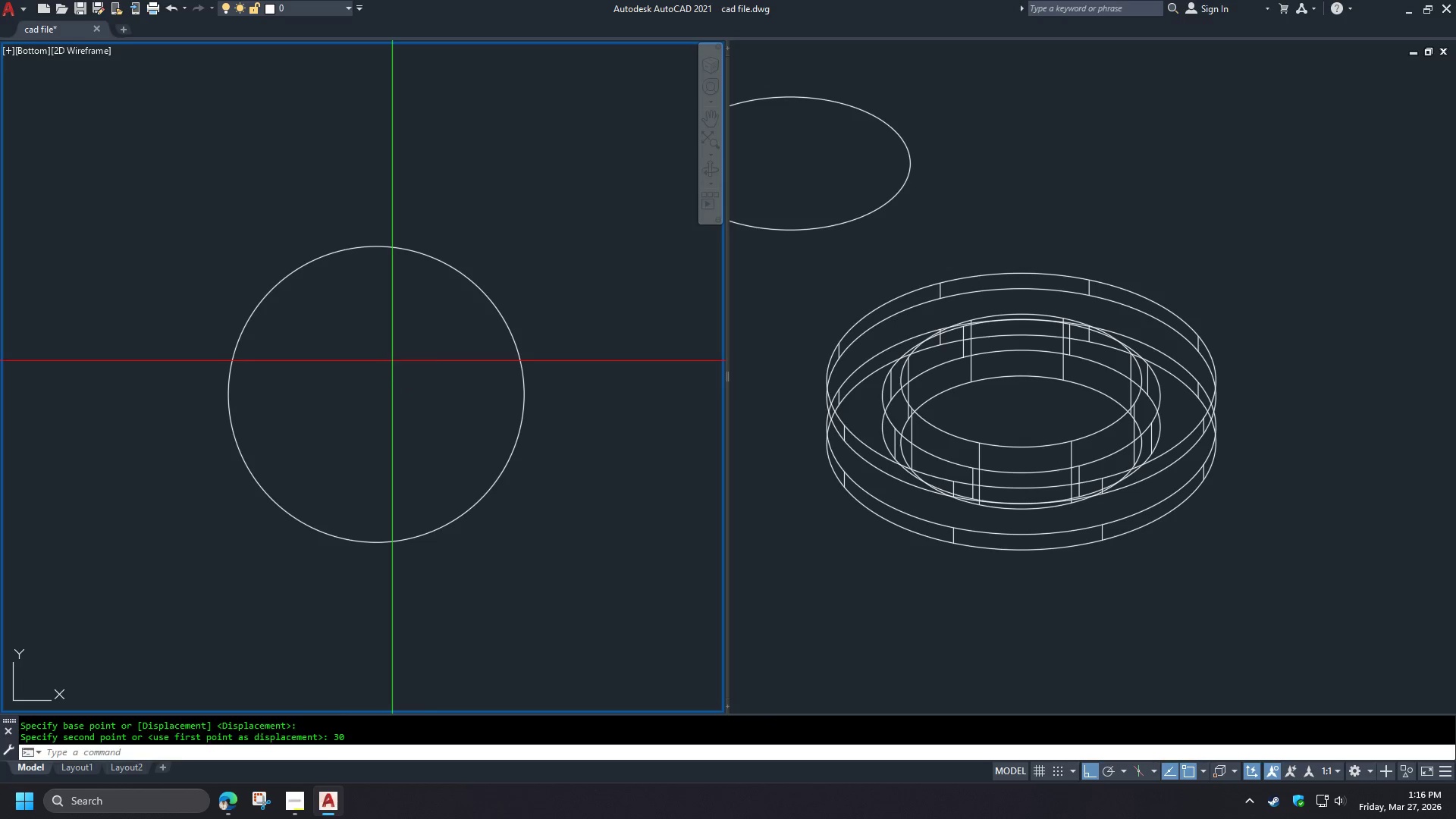 
key(Space)
 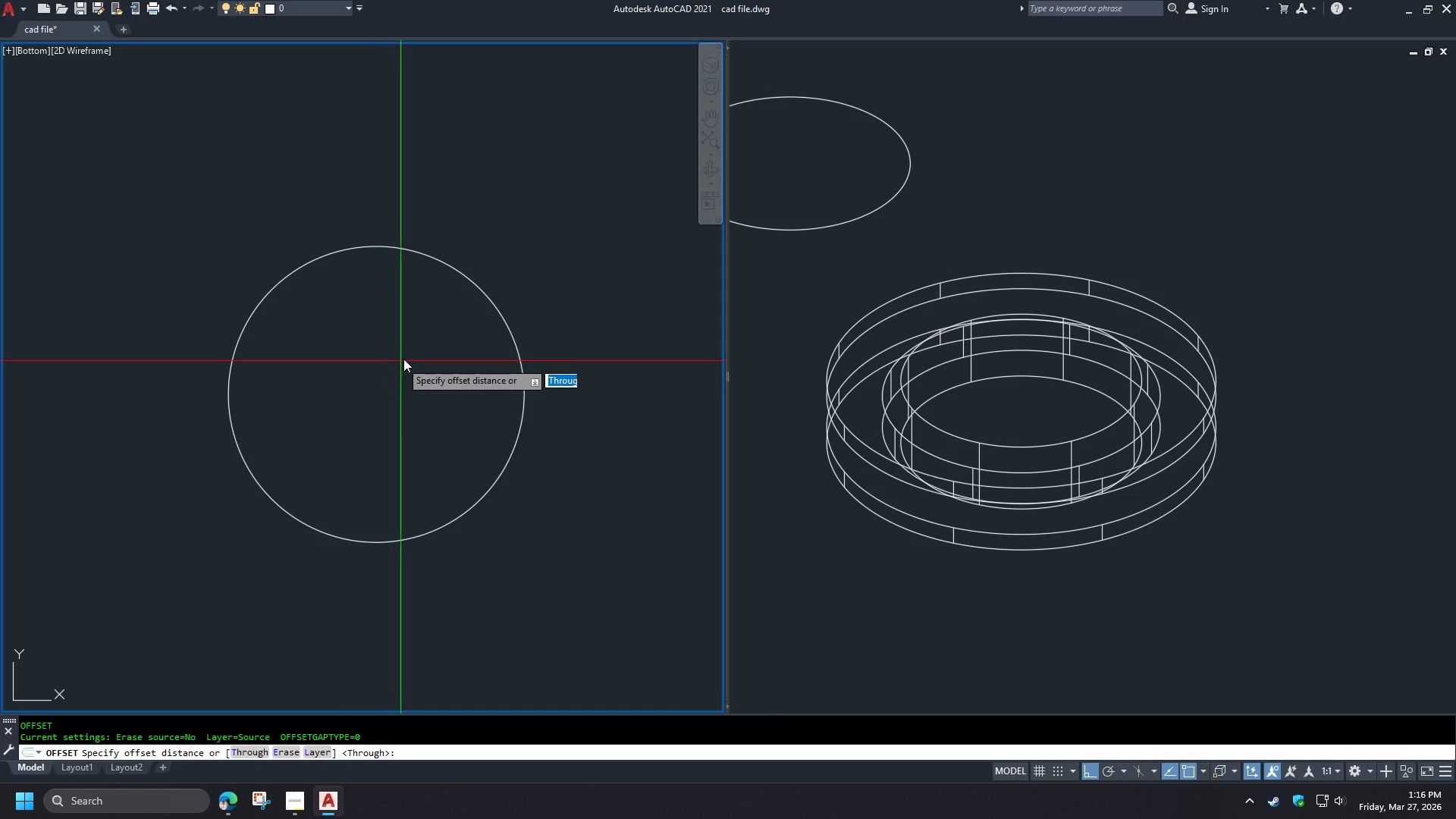 
key(T)
 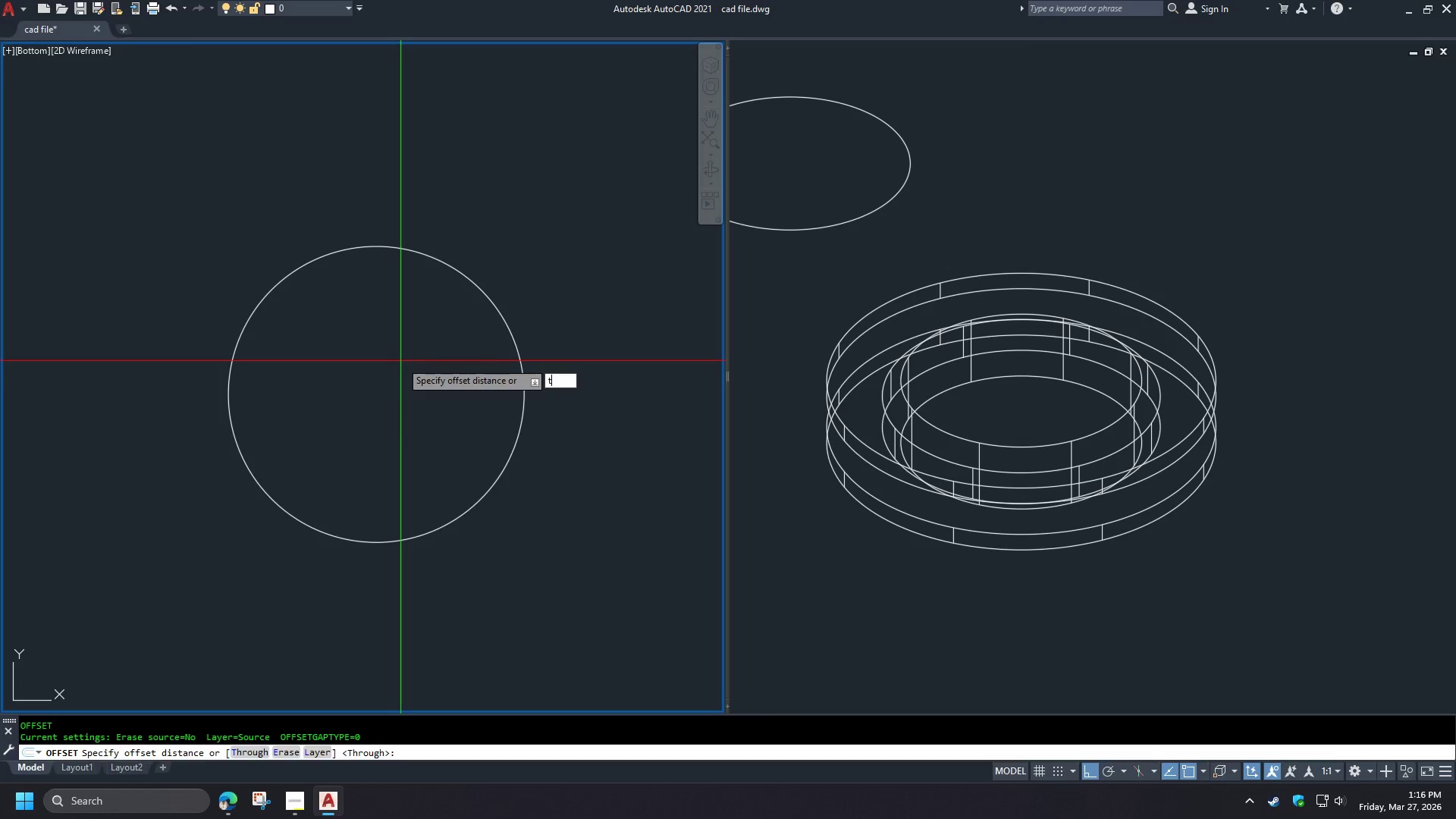 
key(Space)
 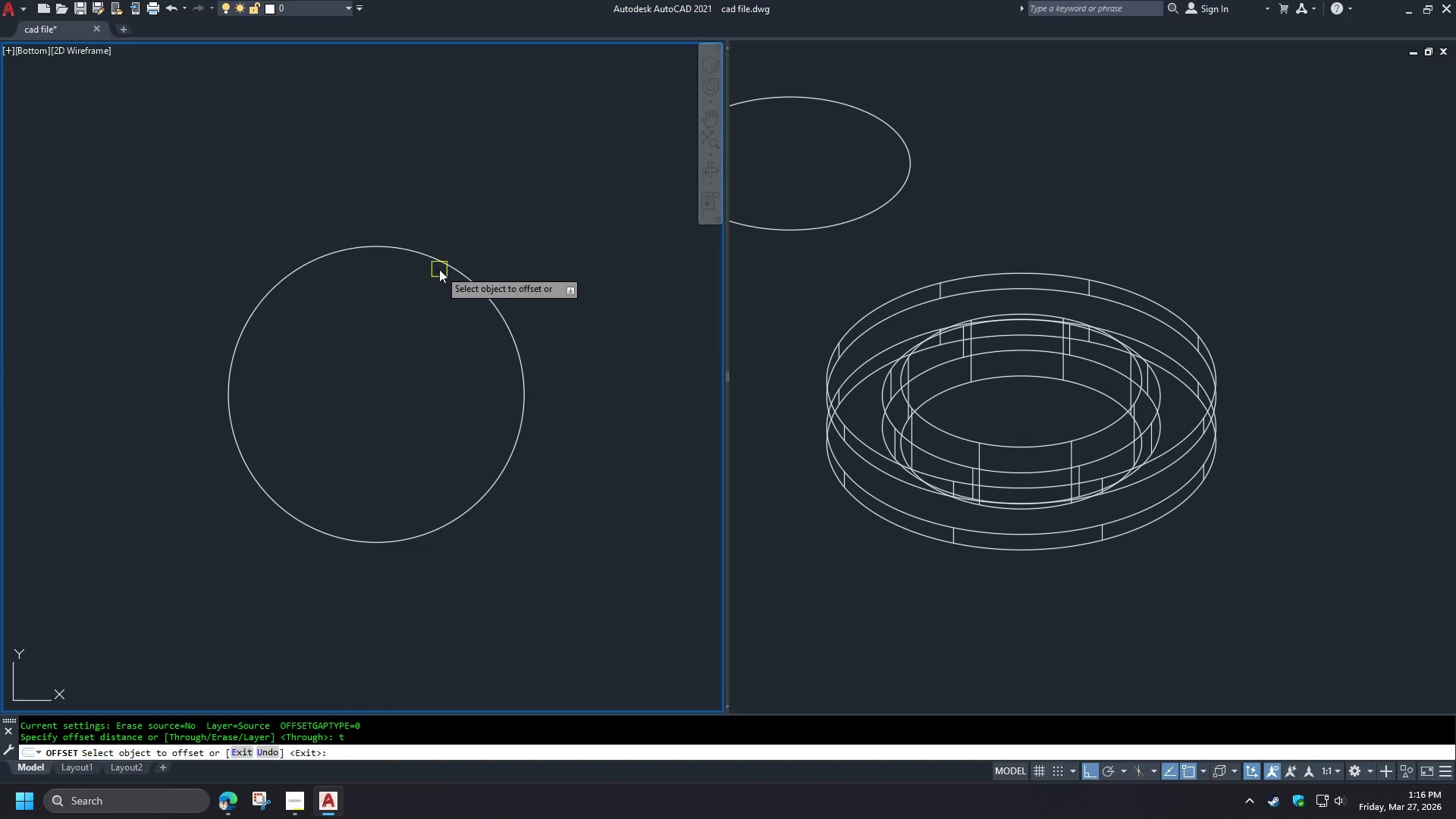 
left_click([439, 268])
 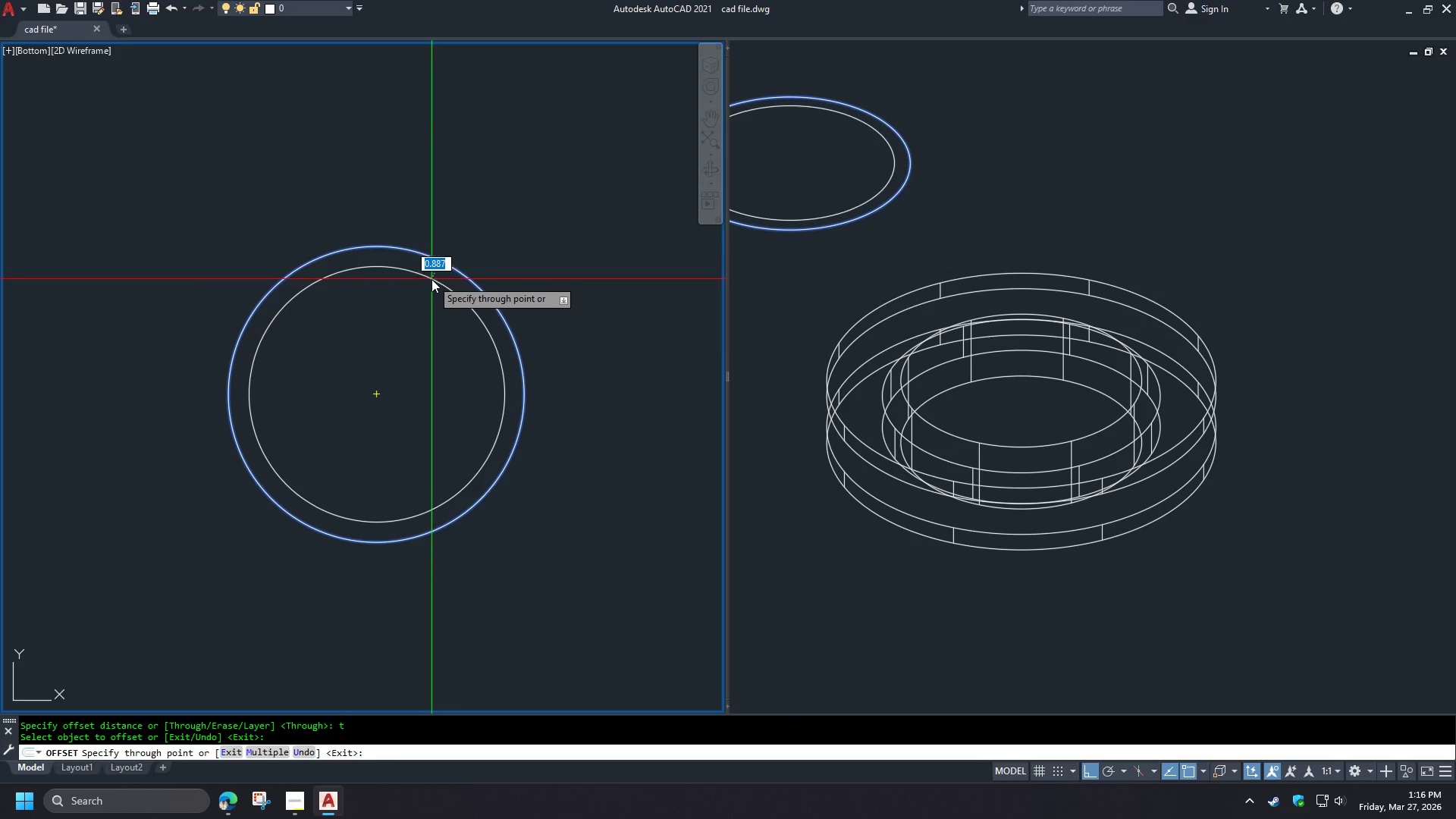 
key(1)
 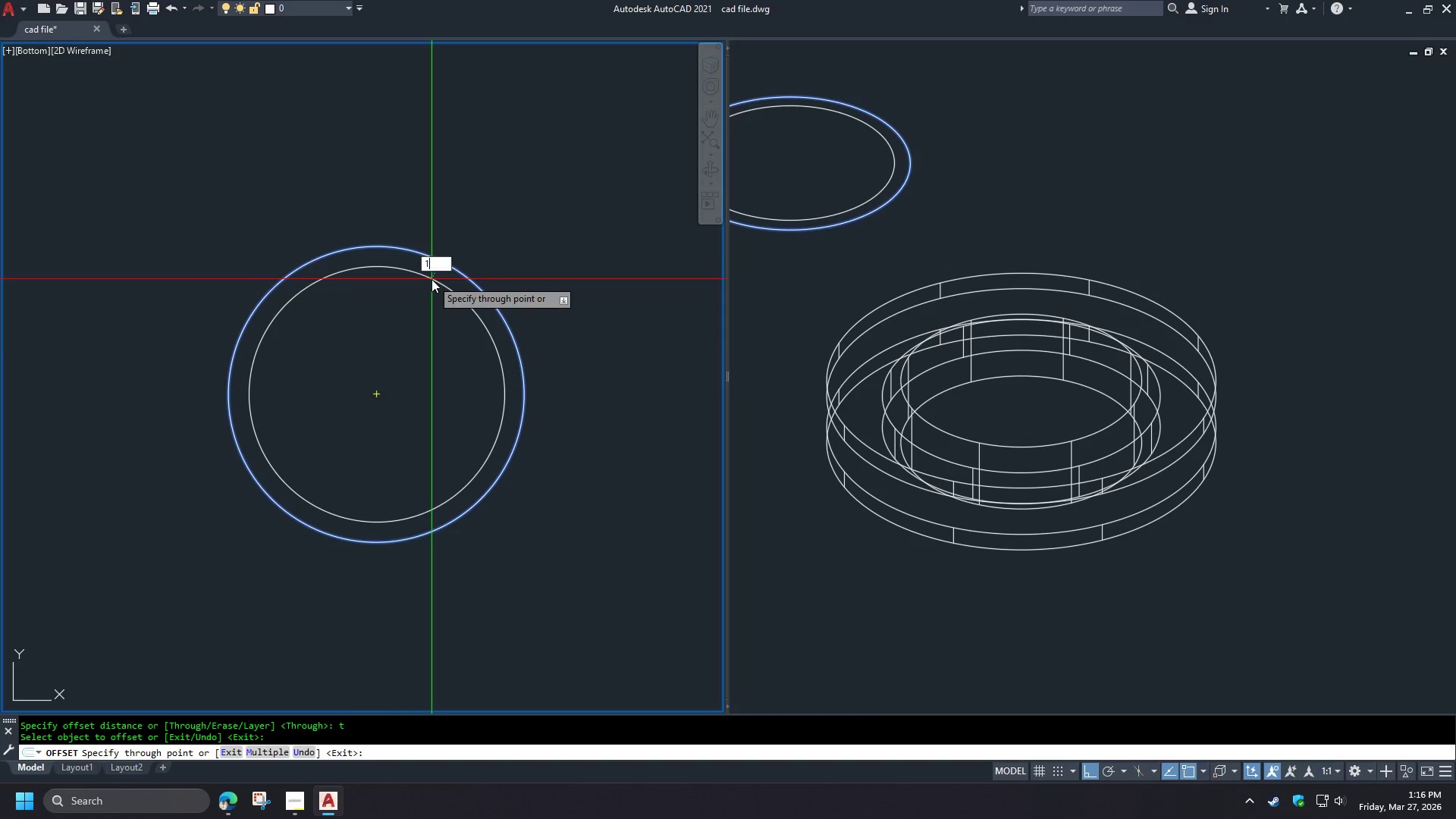 
key(Space)
 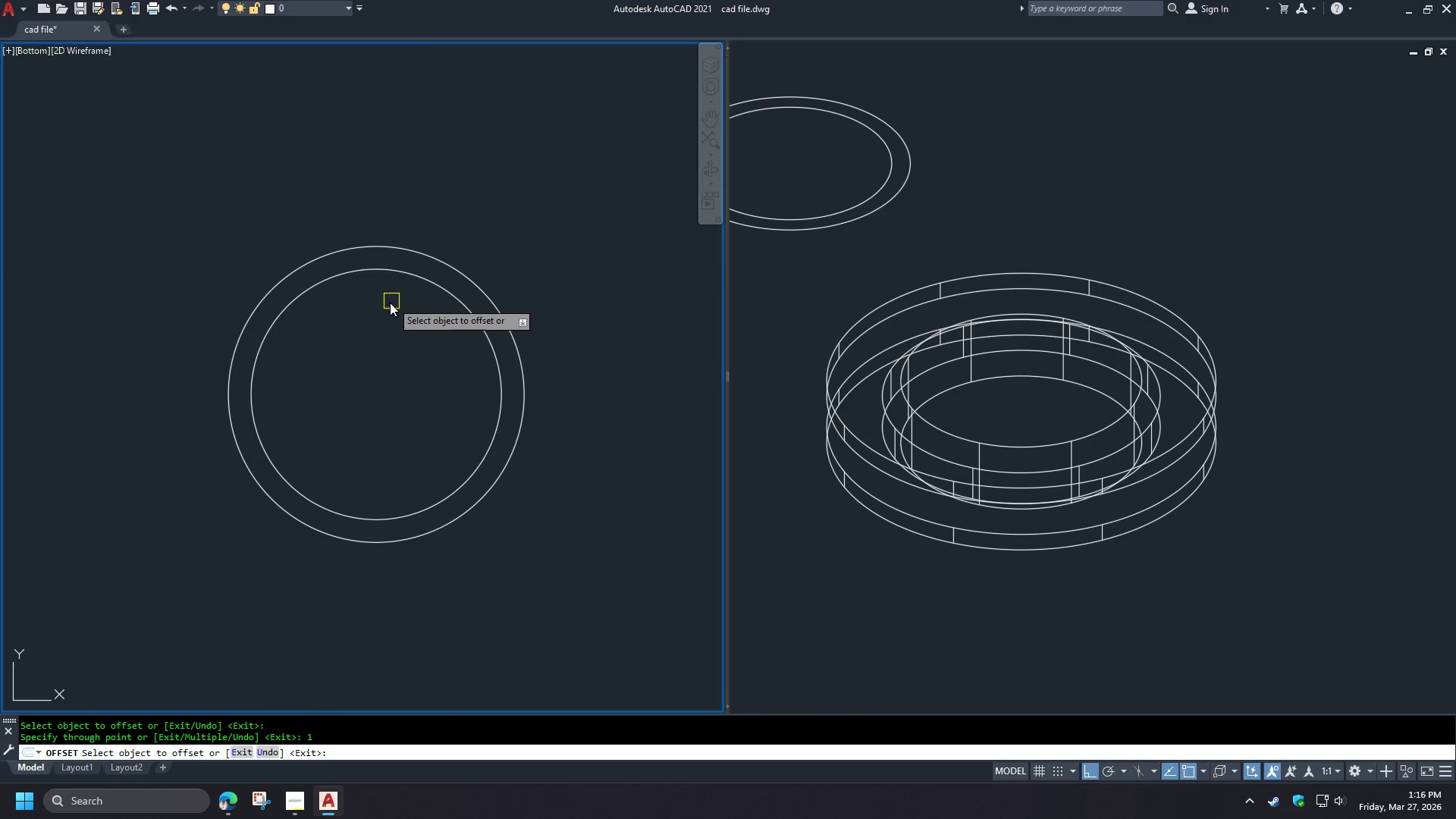 
key(Space)
 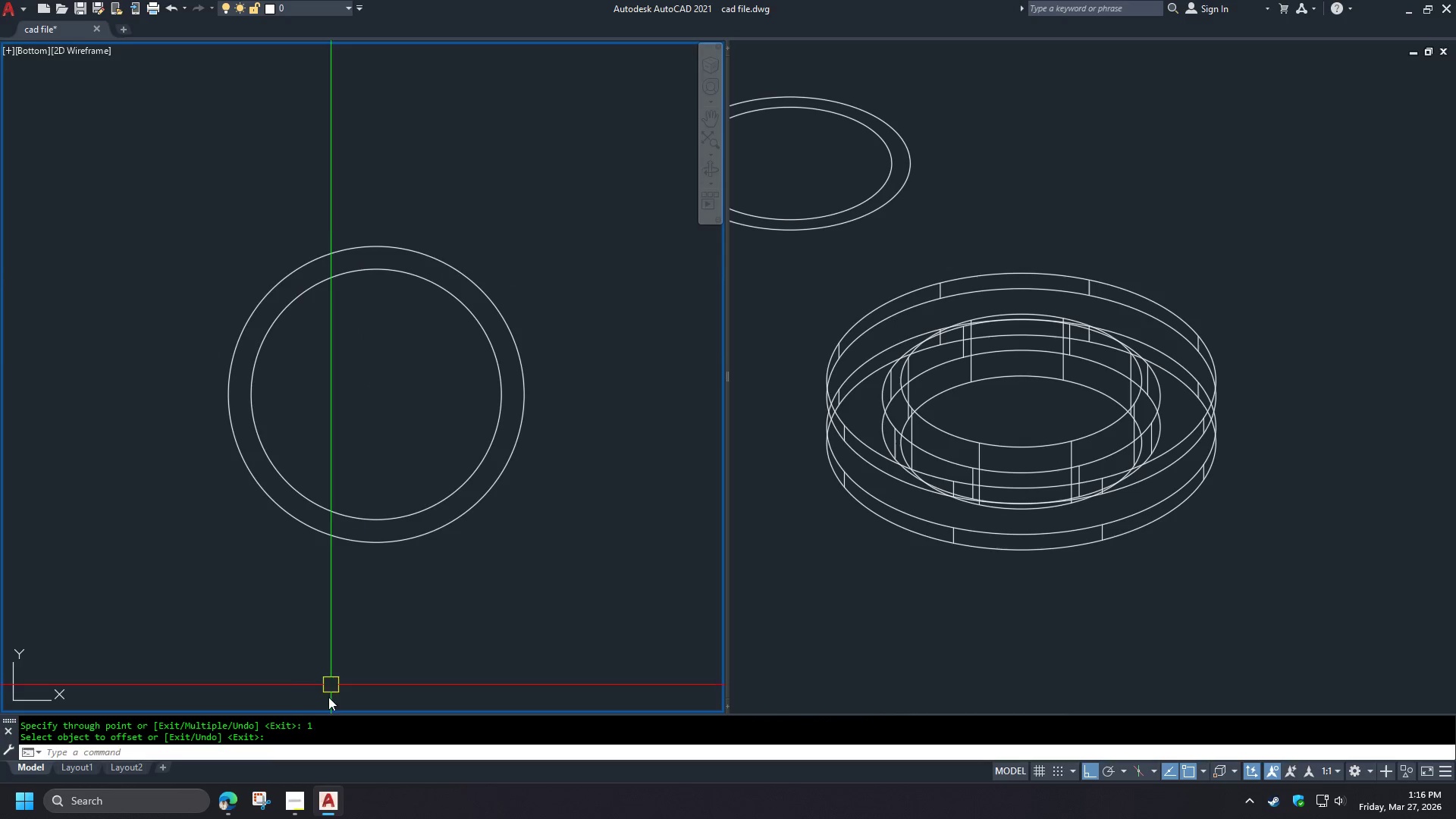 
left_click([230, 804])
 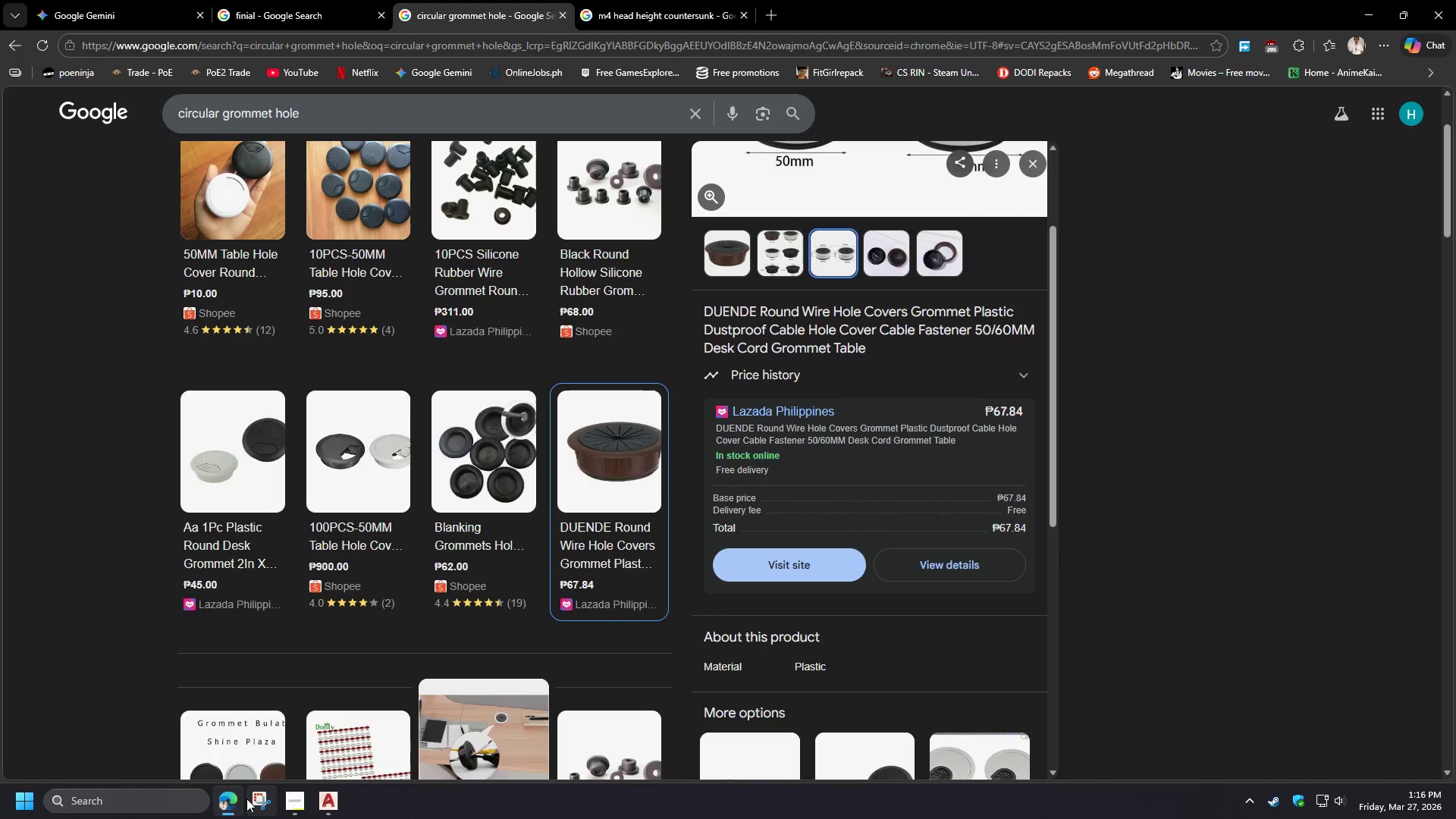 
scroll: coordinate [987, 405], scroll_direction: up, amount: 7.0
 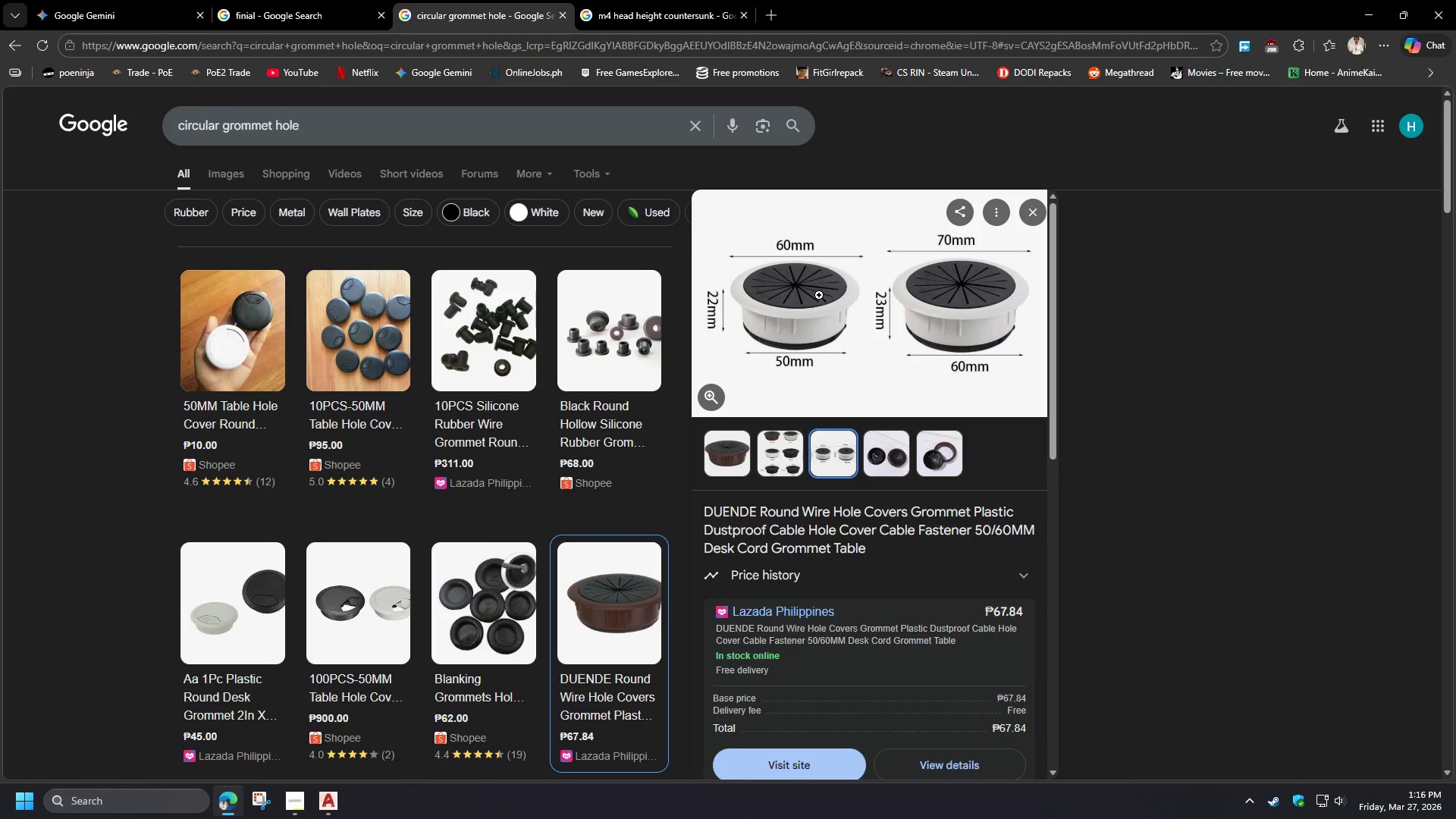 
left_click([931, 452])
 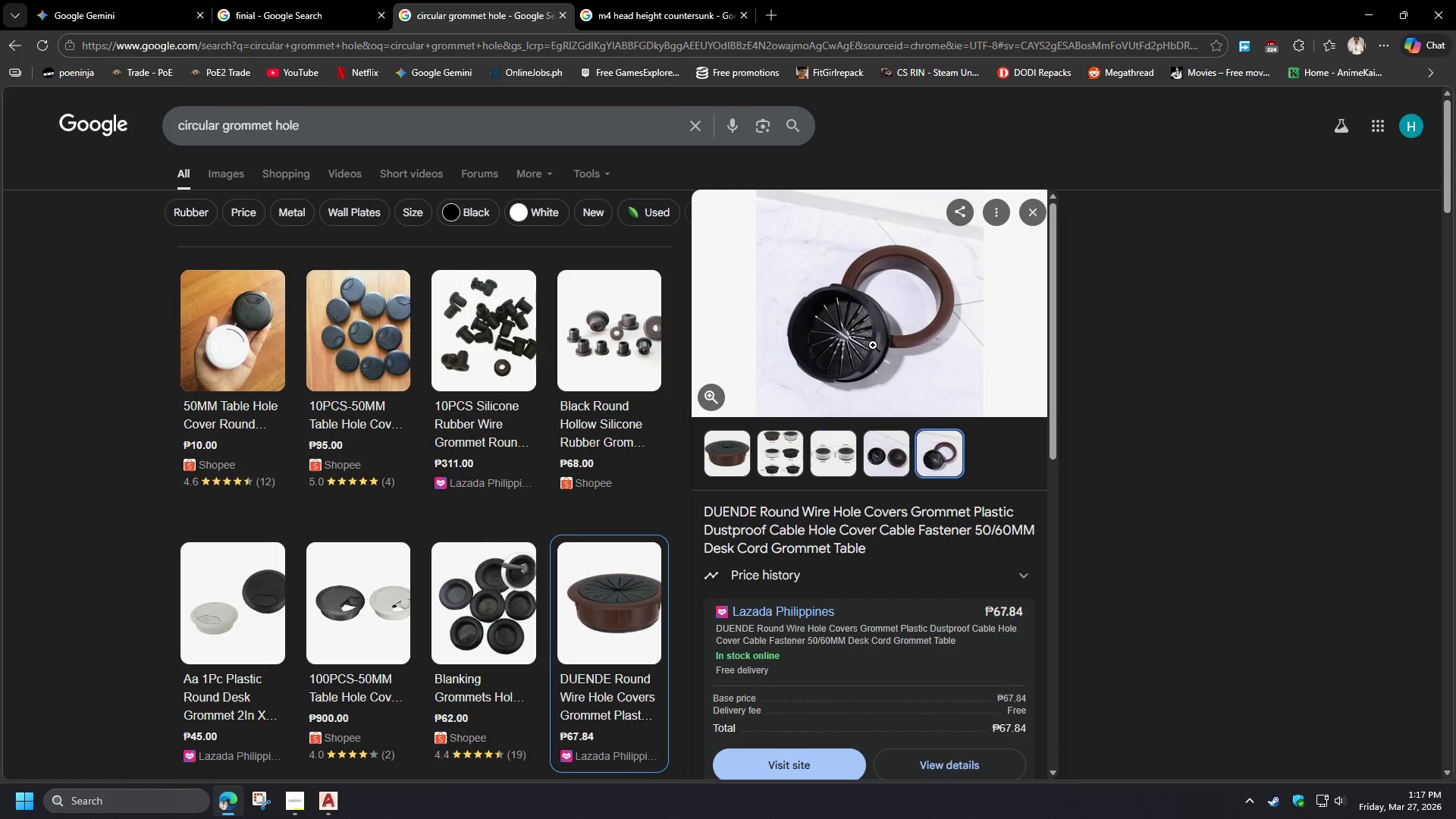 
wait(31.92)
 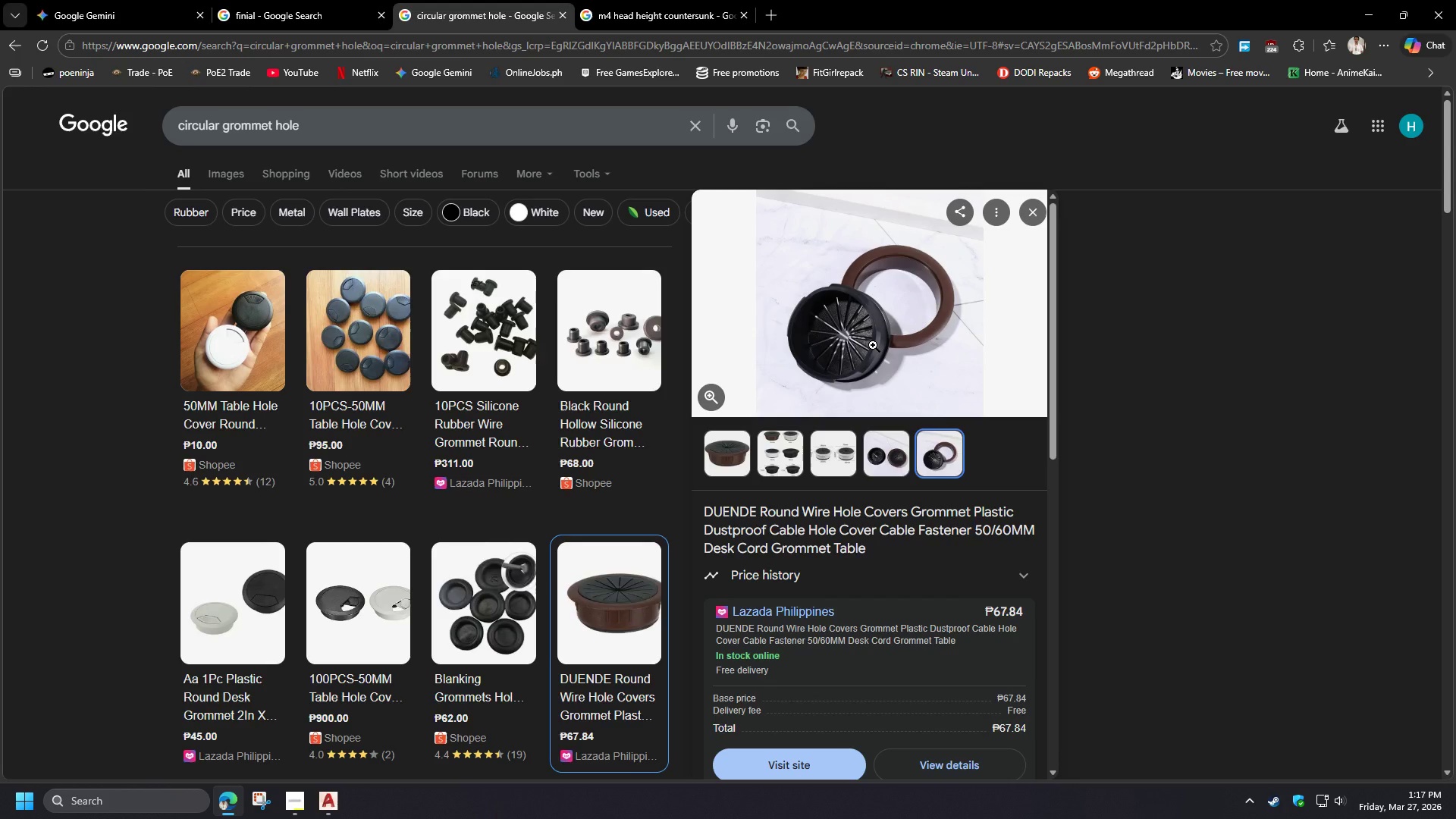 
left_click([329, 810])
 